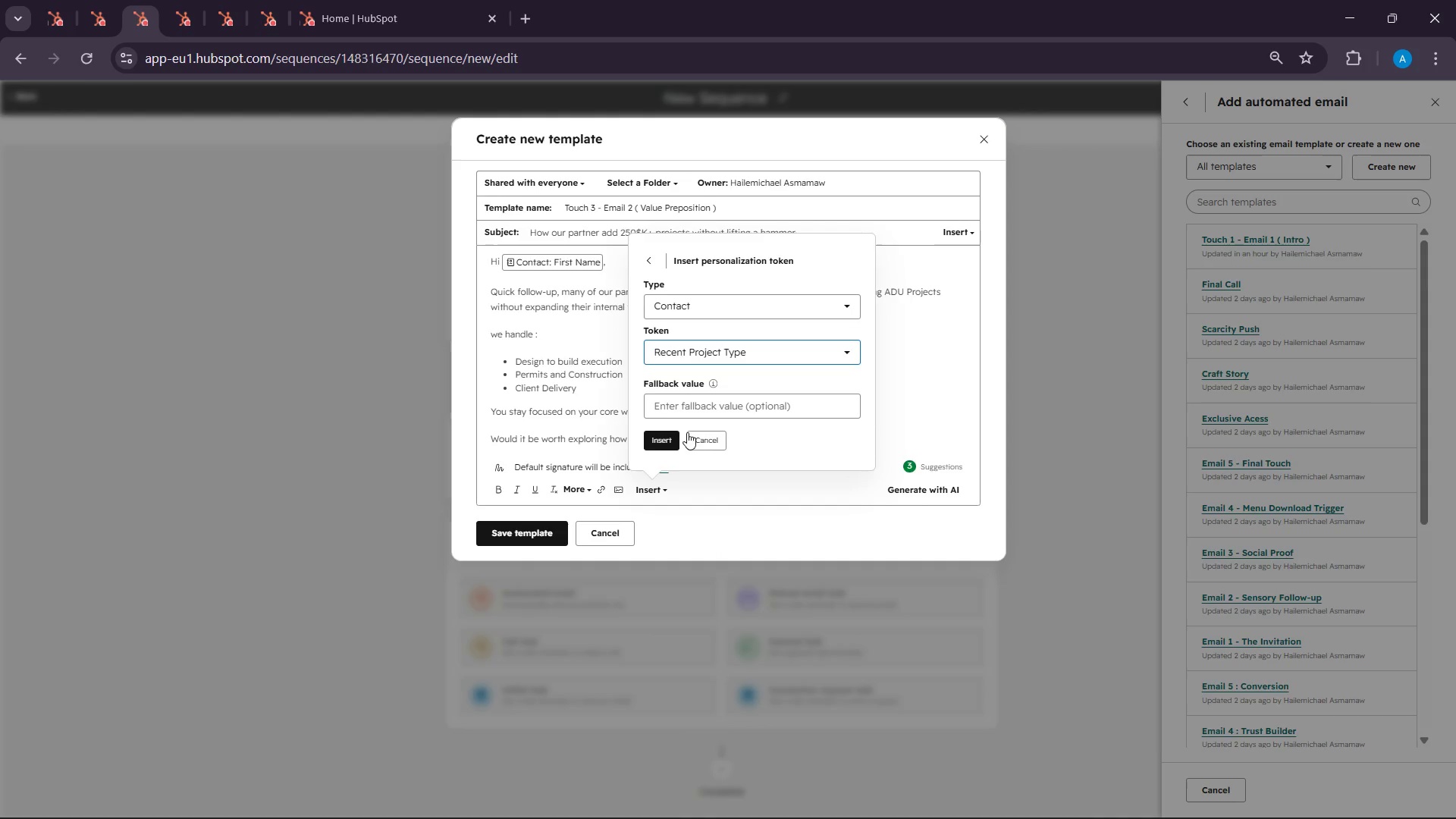 
left_click([671, 445])
 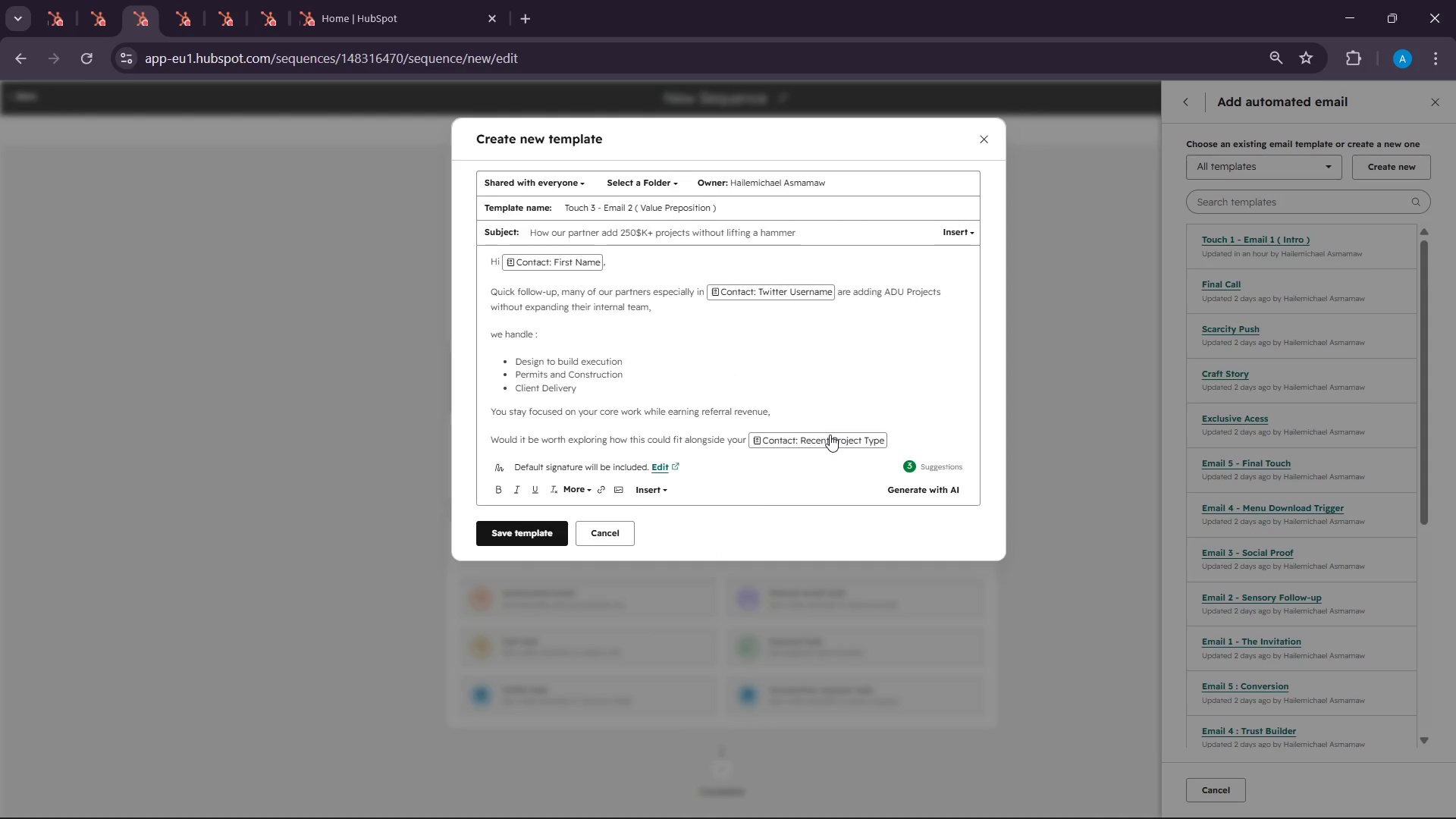 
type( Pro)
 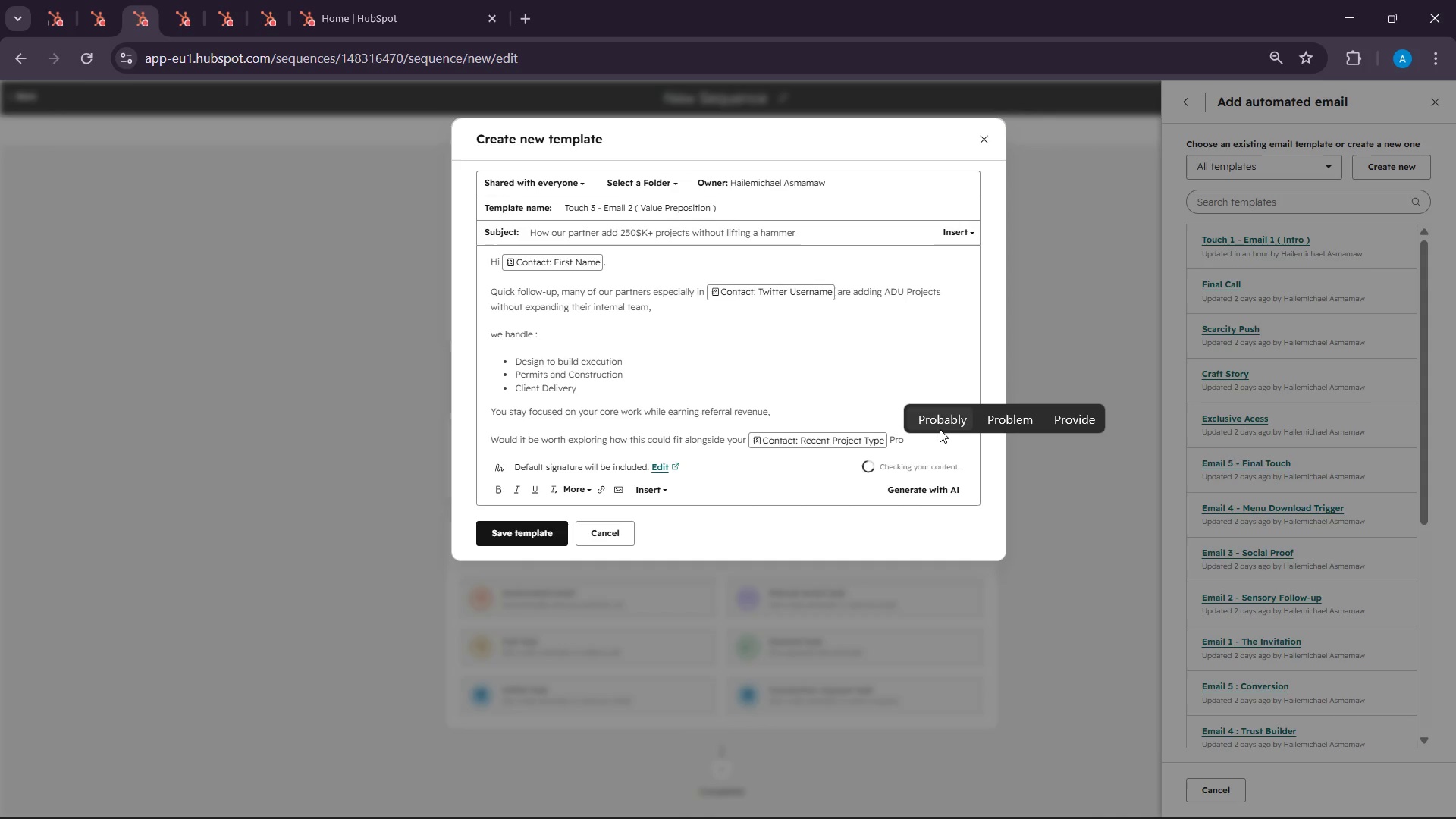 
type(ject)
 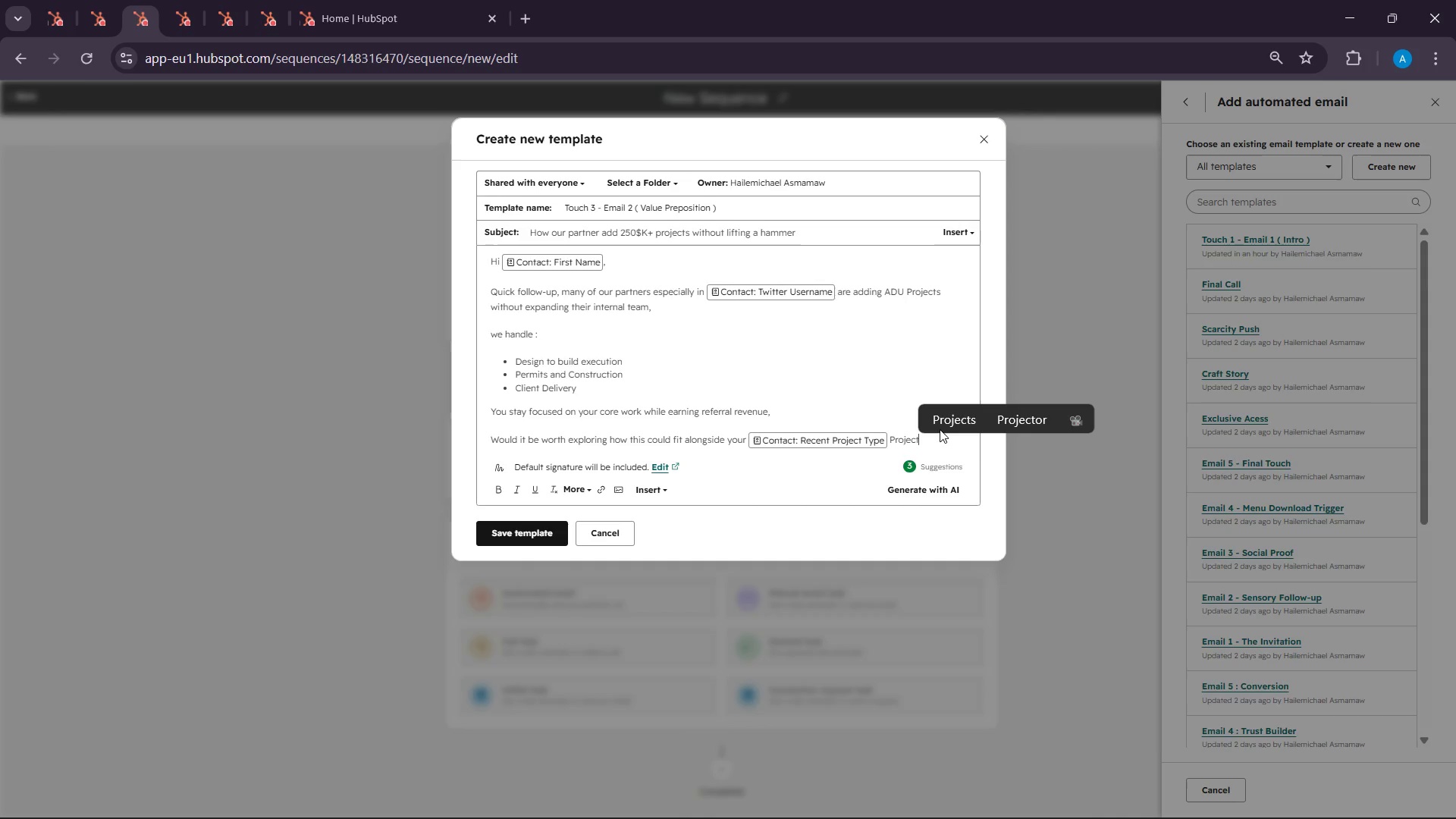 
key(S)
 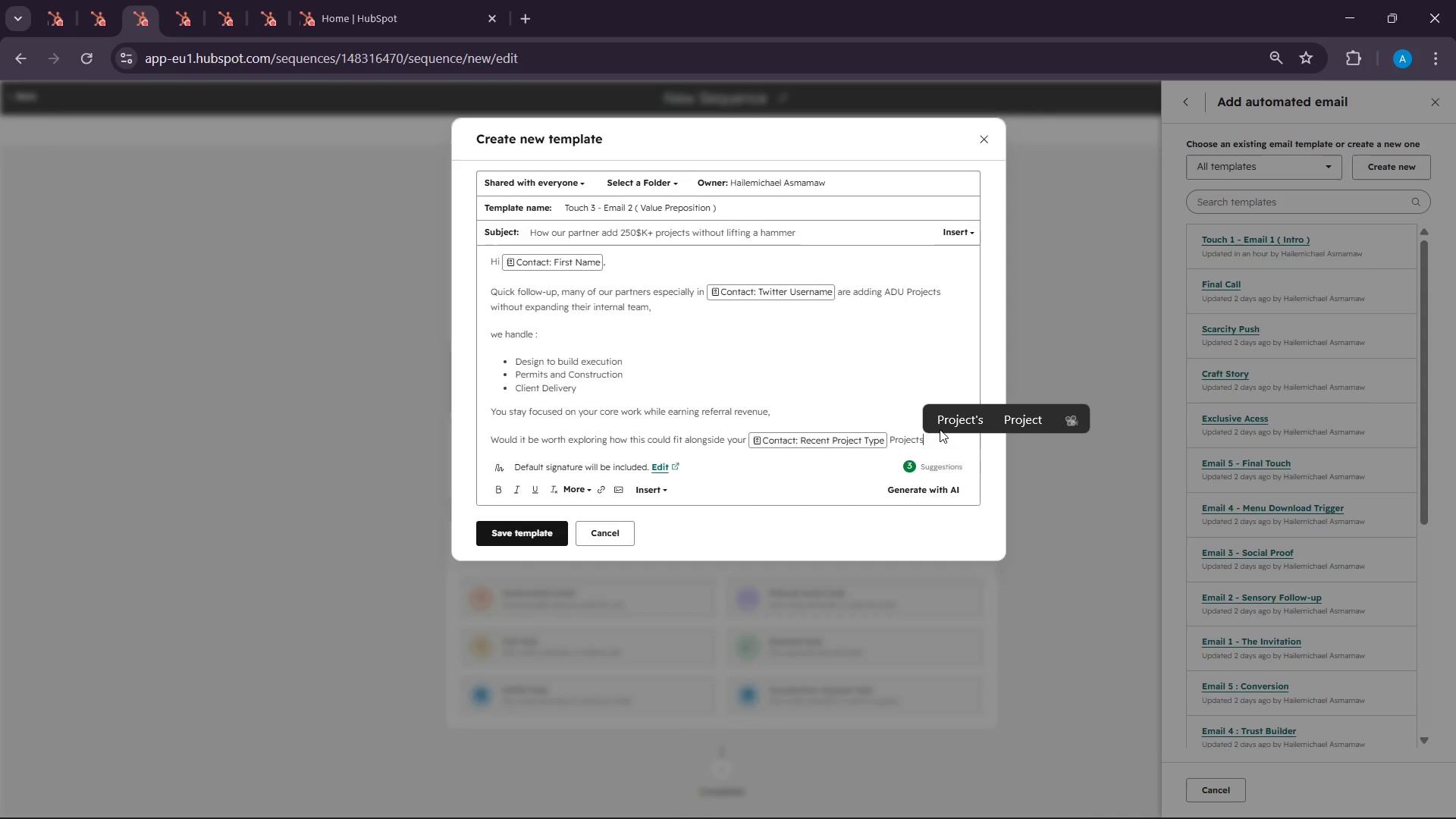 
key(Space)
 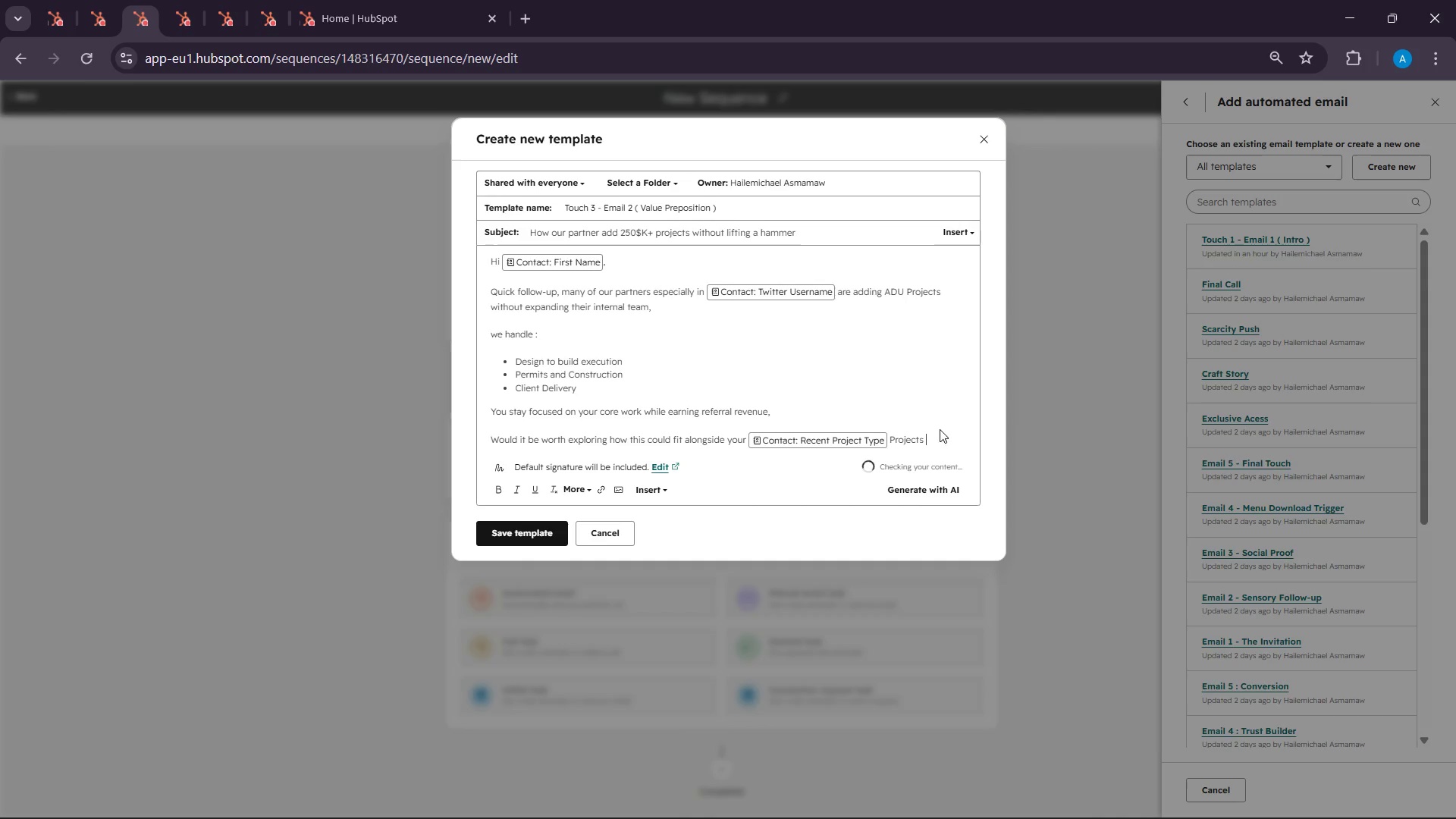 
key(Shift+ShiftLeft)
 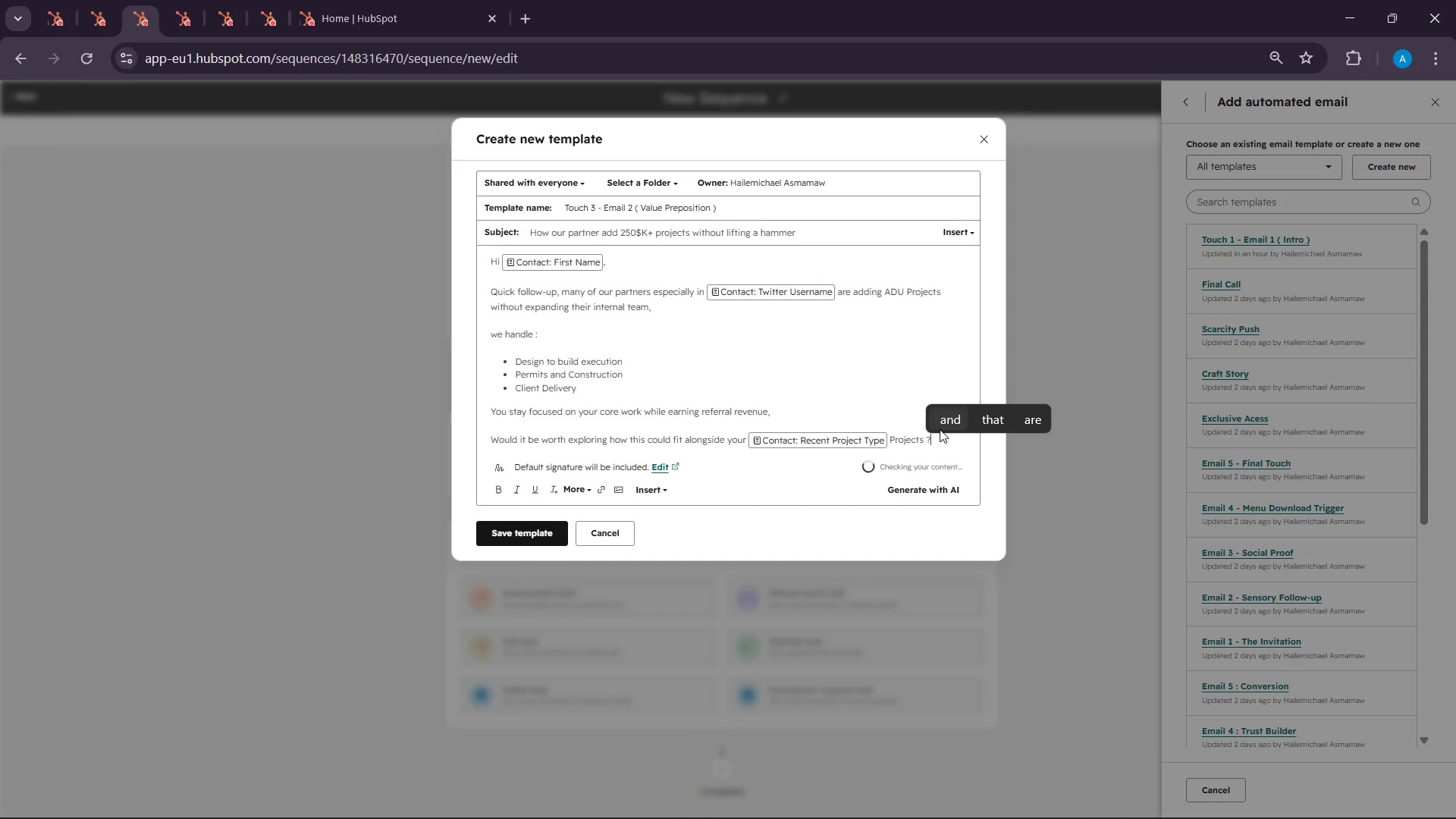 
key(Enter)
 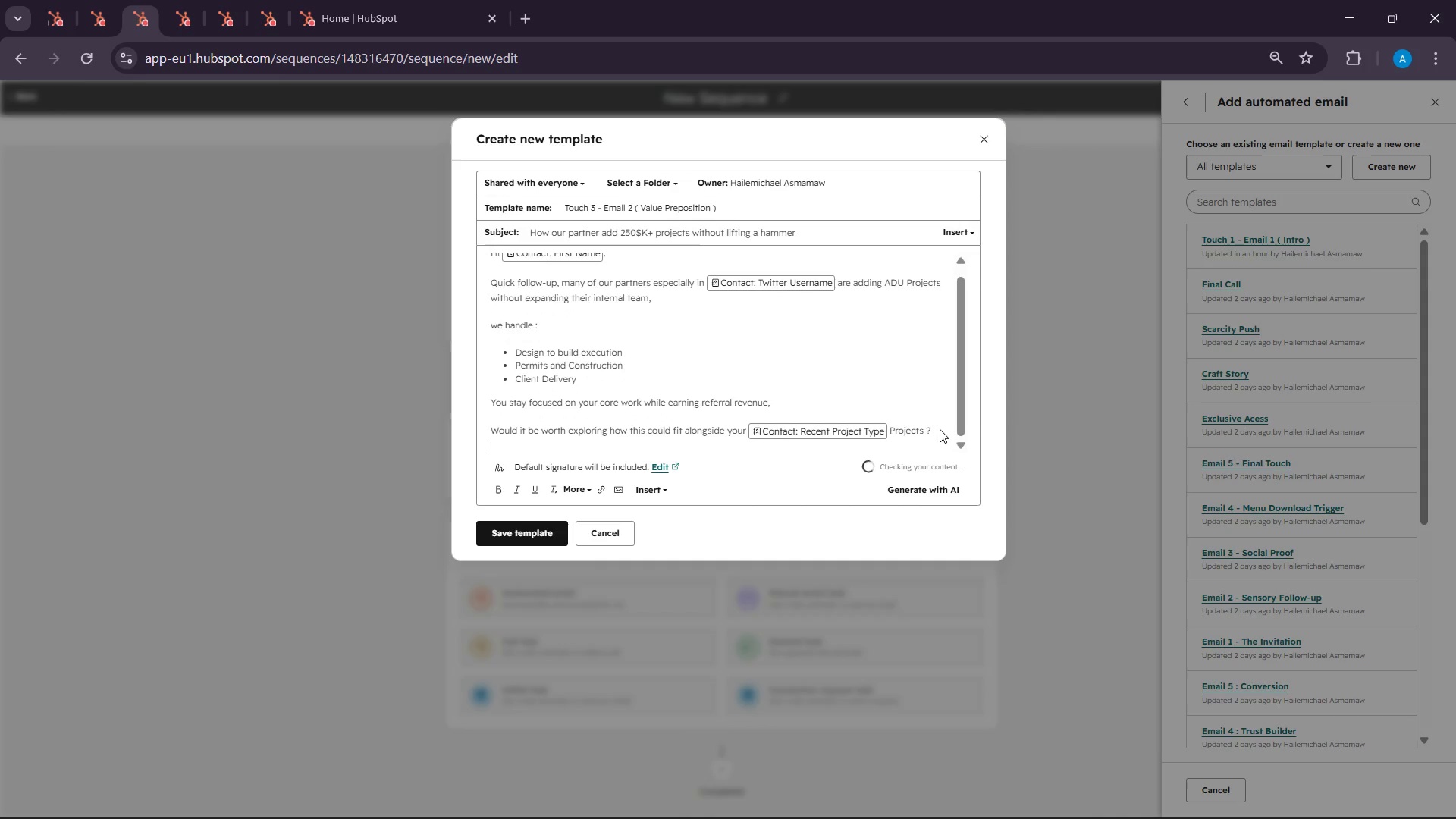 
key(Enter)
 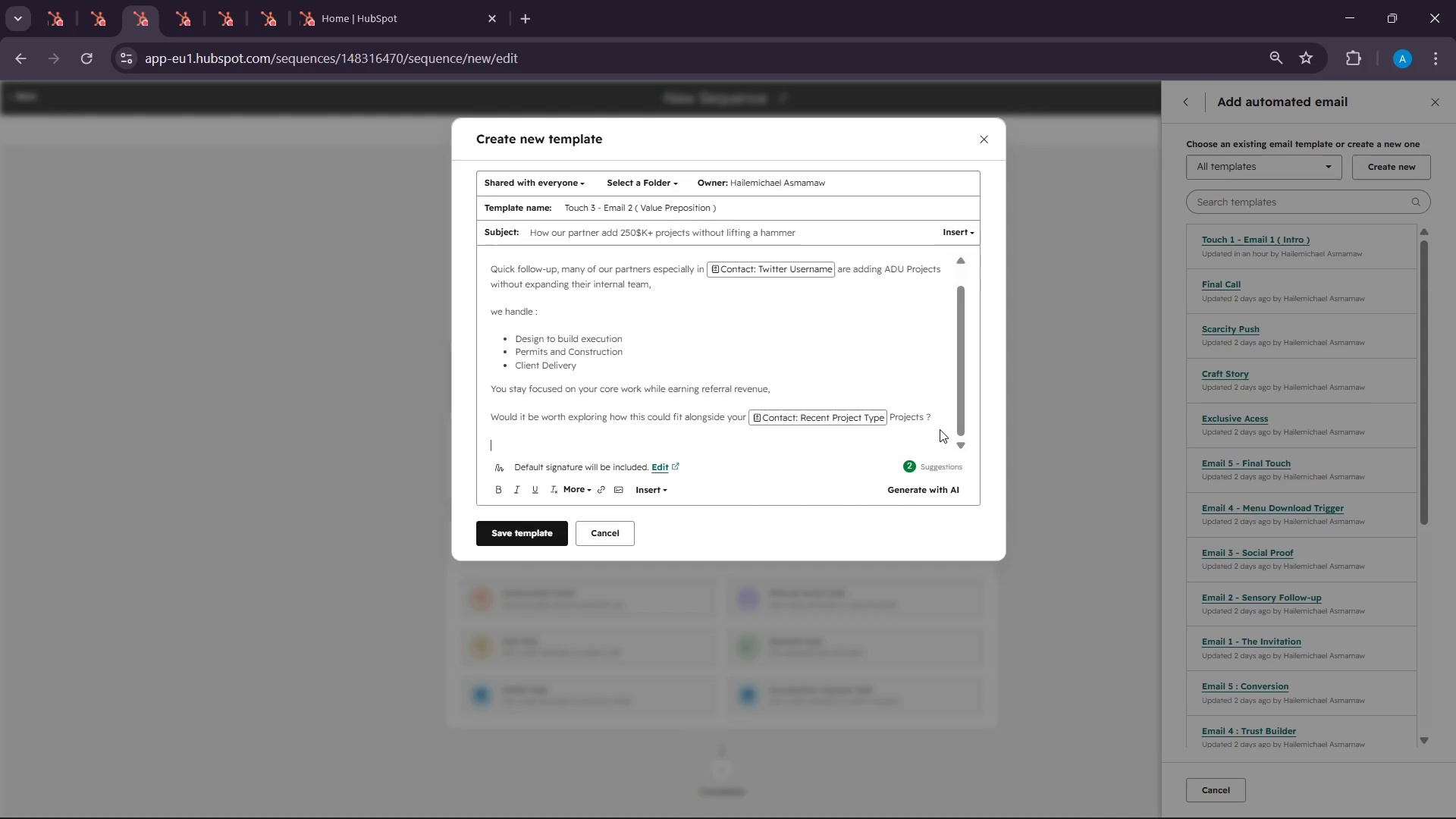 
type(est, Hai\\\)
key(Backspace)
key(Backspace)
key(Backspace)
key(Backspace)
key(Backspace)
key(Backspace)
key(Backspace)
type(\)
key(Backspace)
 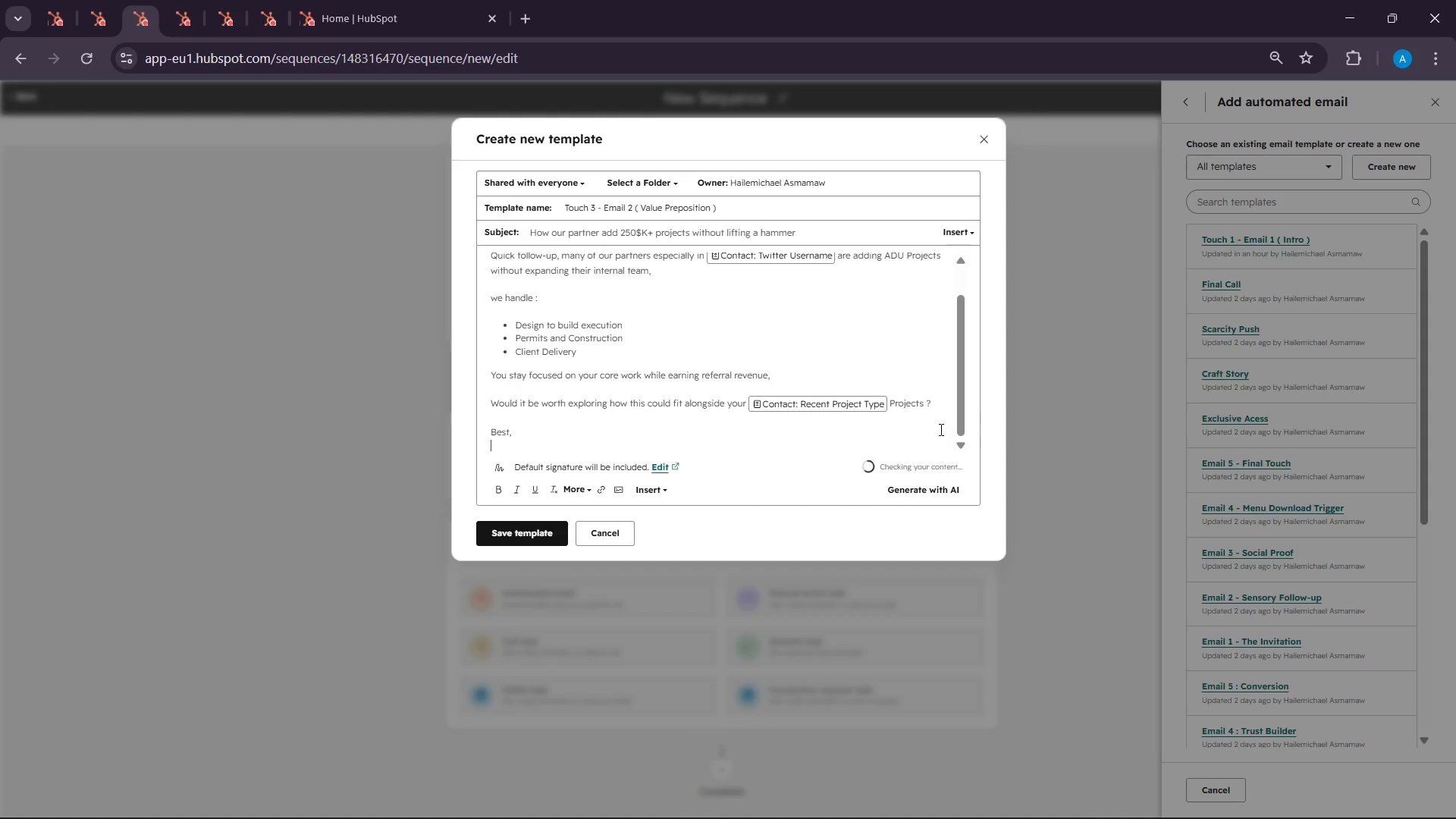 
key(Enter)
 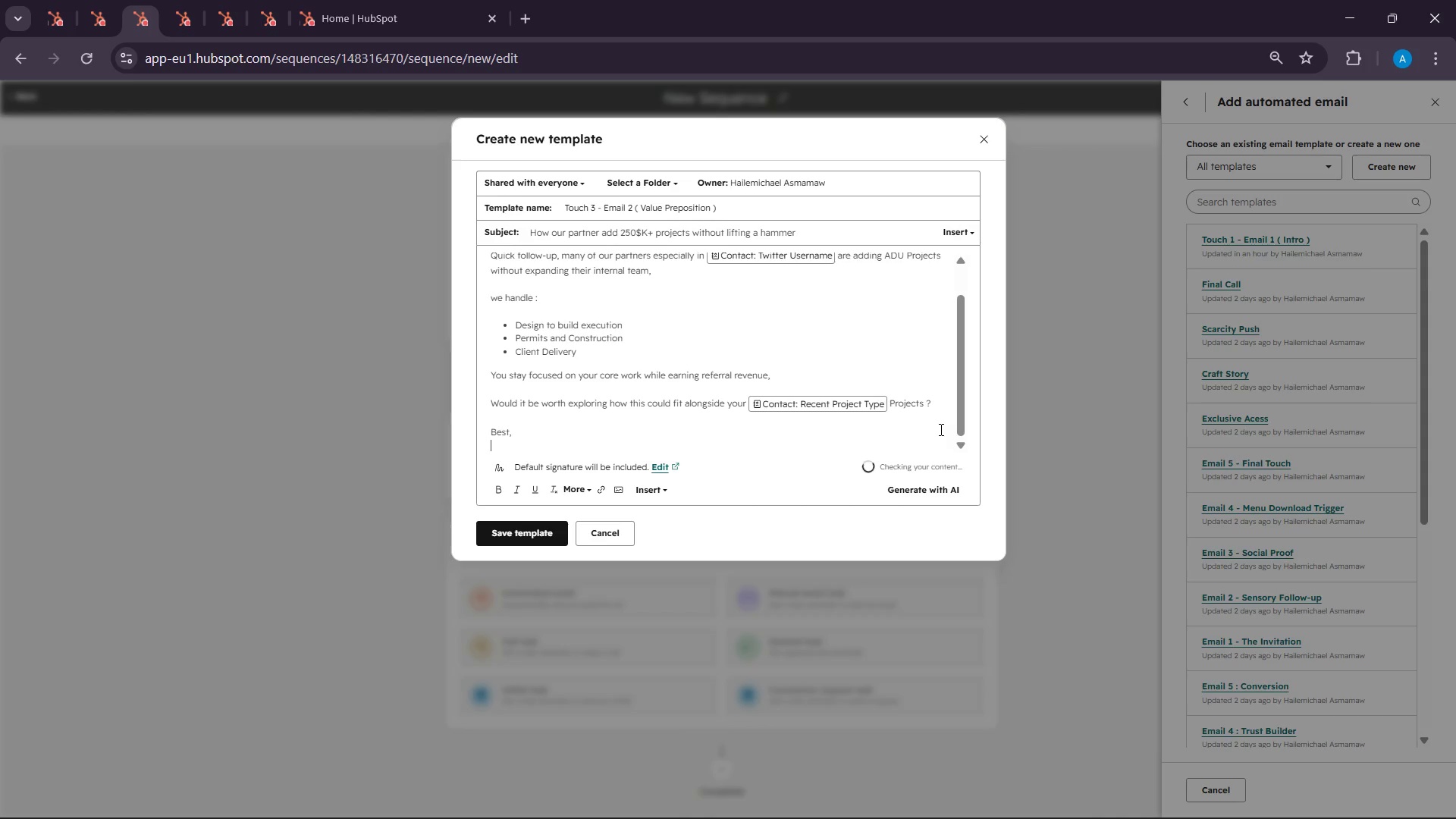 
type(Hailemichea)
key(Backspace)
key(Backspace)
type(ael)
 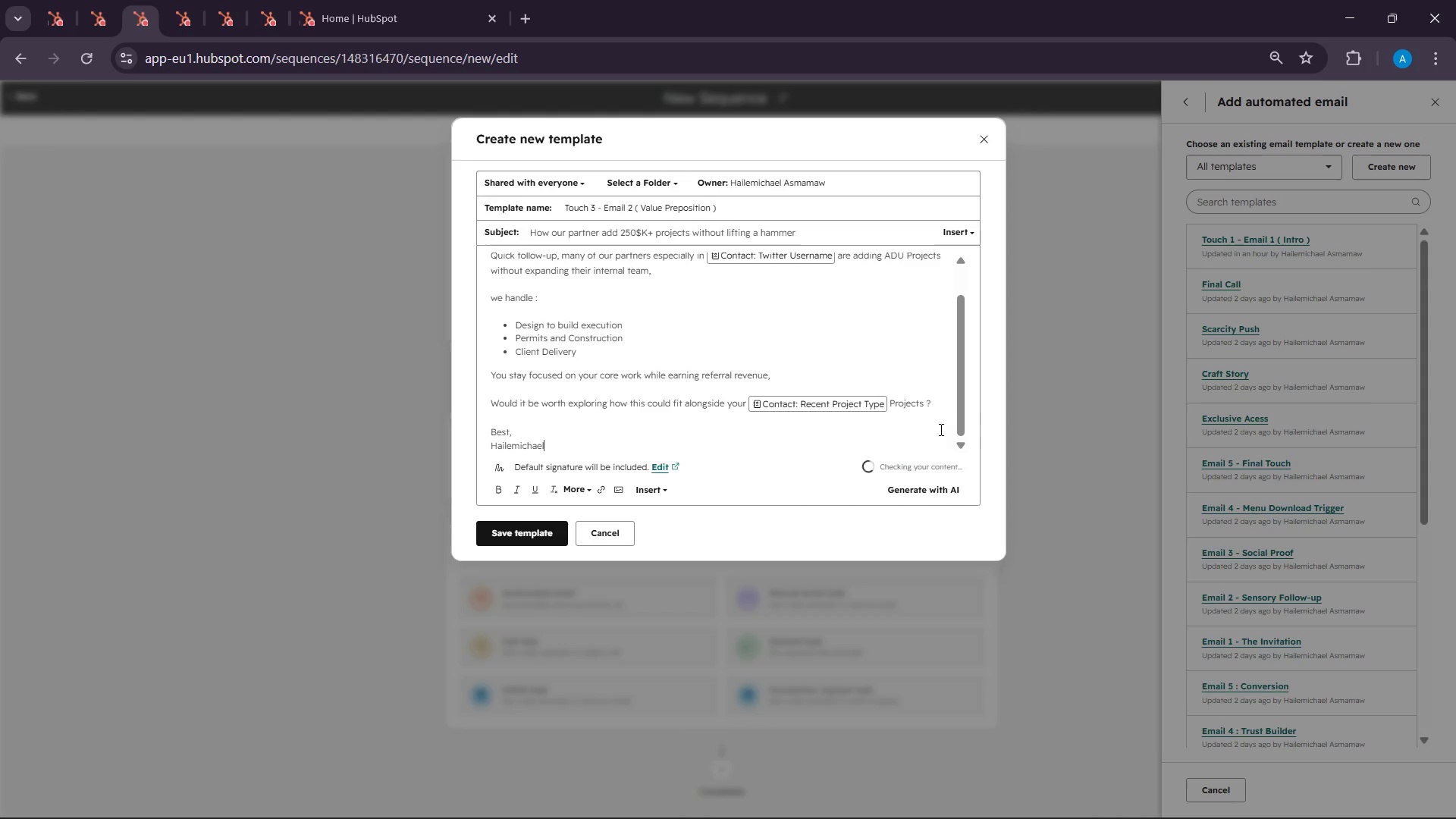 
wait(6.53)
 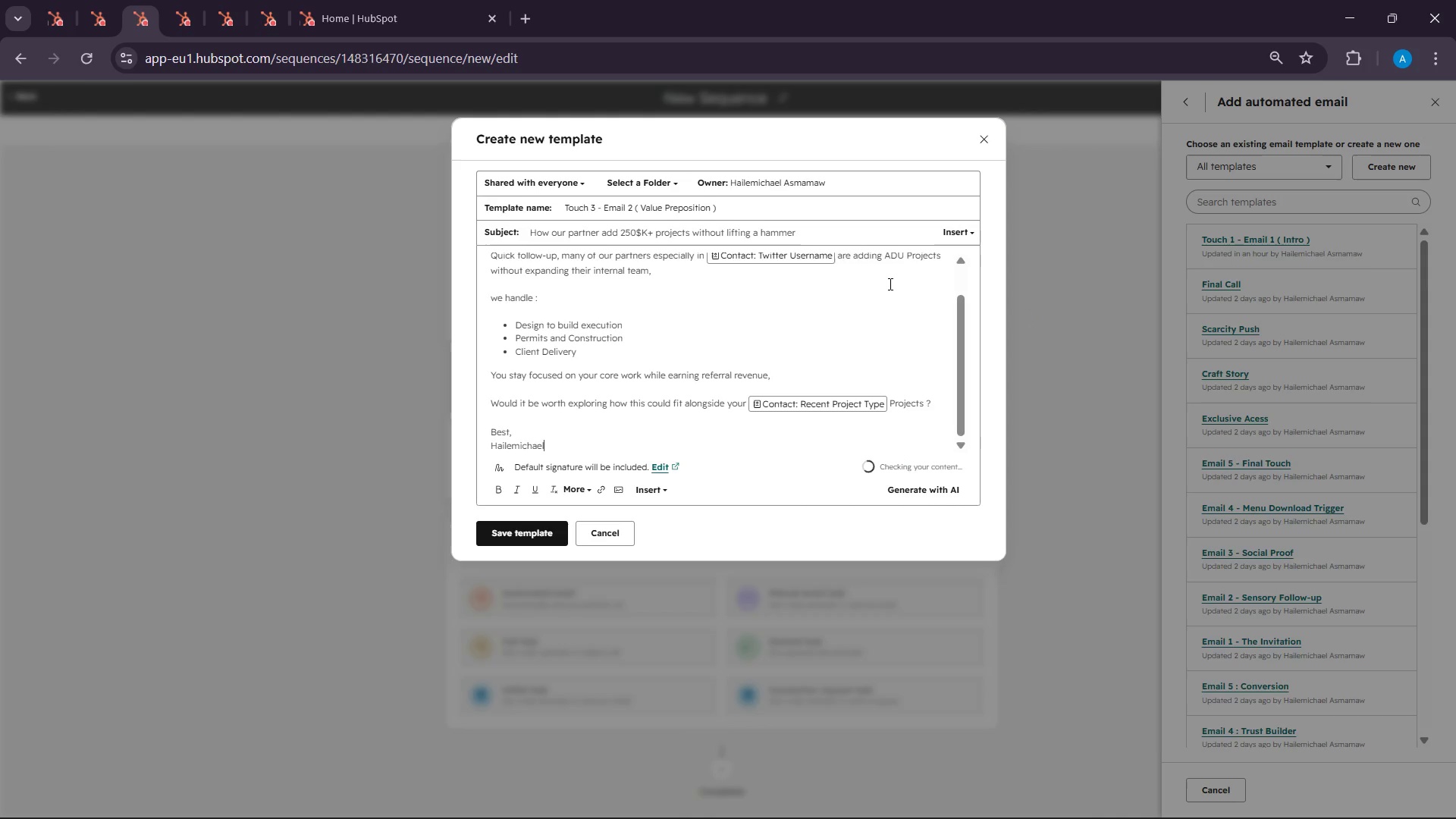 
left_click([1119, 795])
 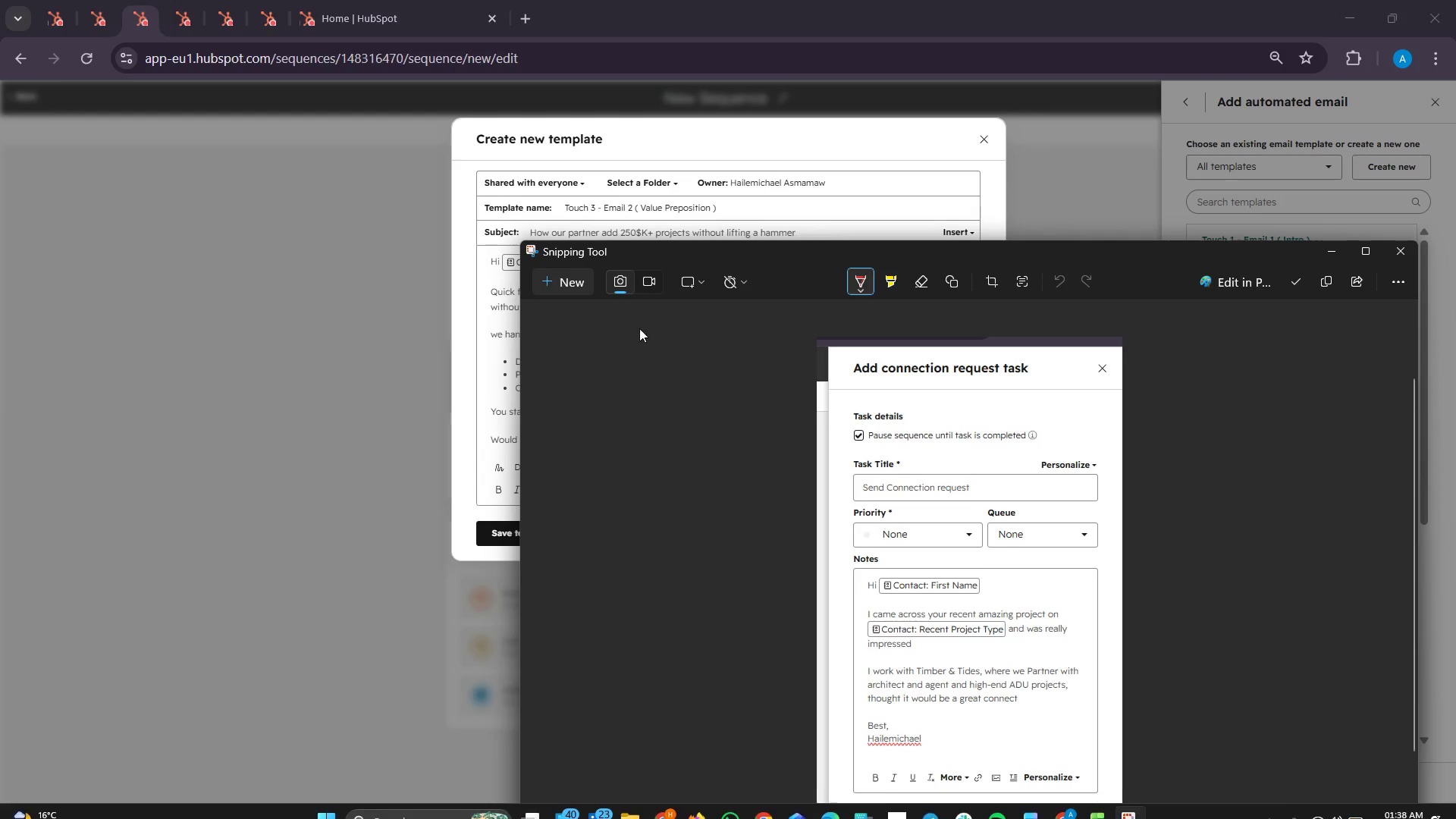 
left_click([579, 269])
 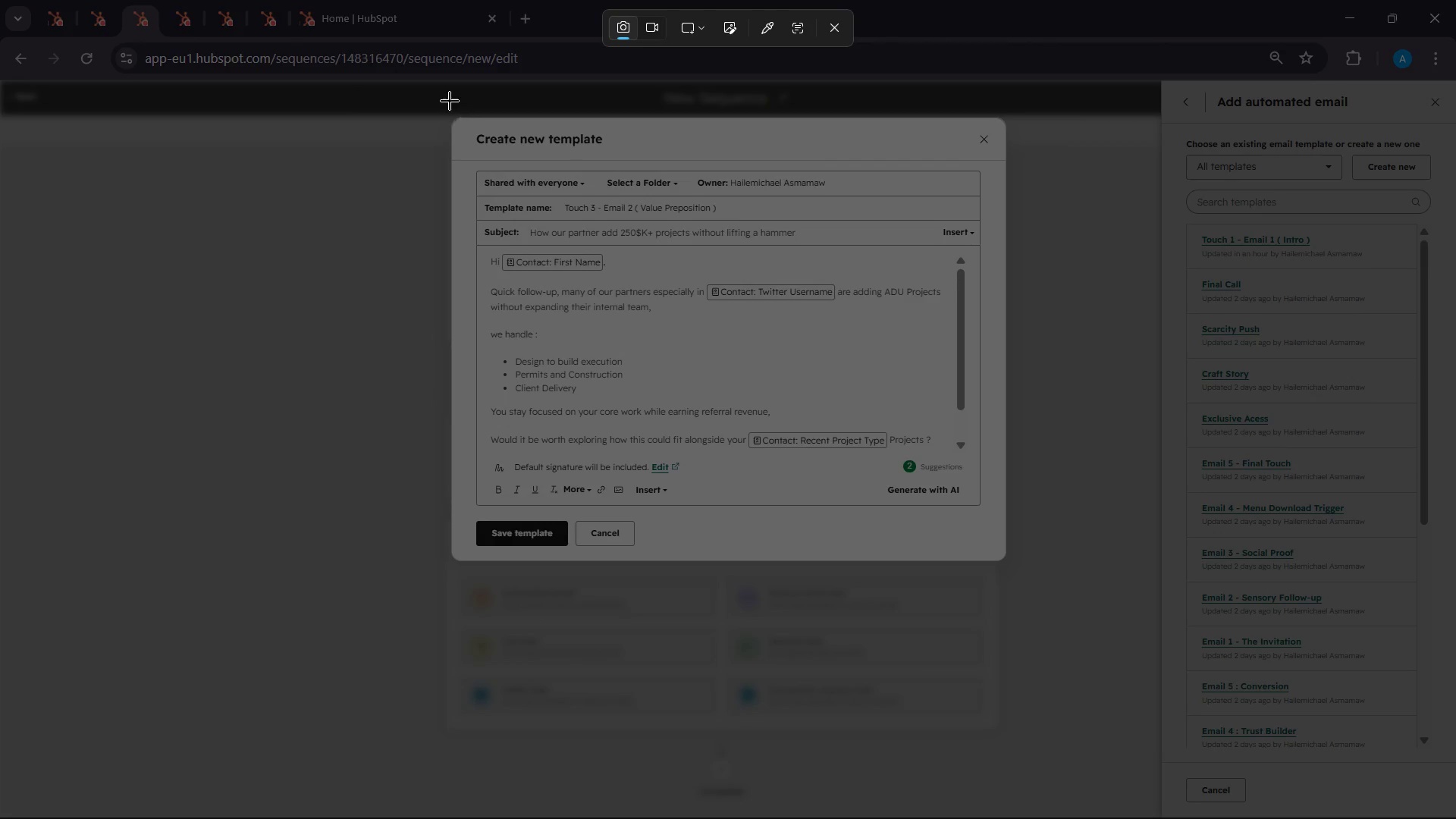 
left_click_drag(start_coordinate=[430, 77], to_coordinate=[1069, 616])
 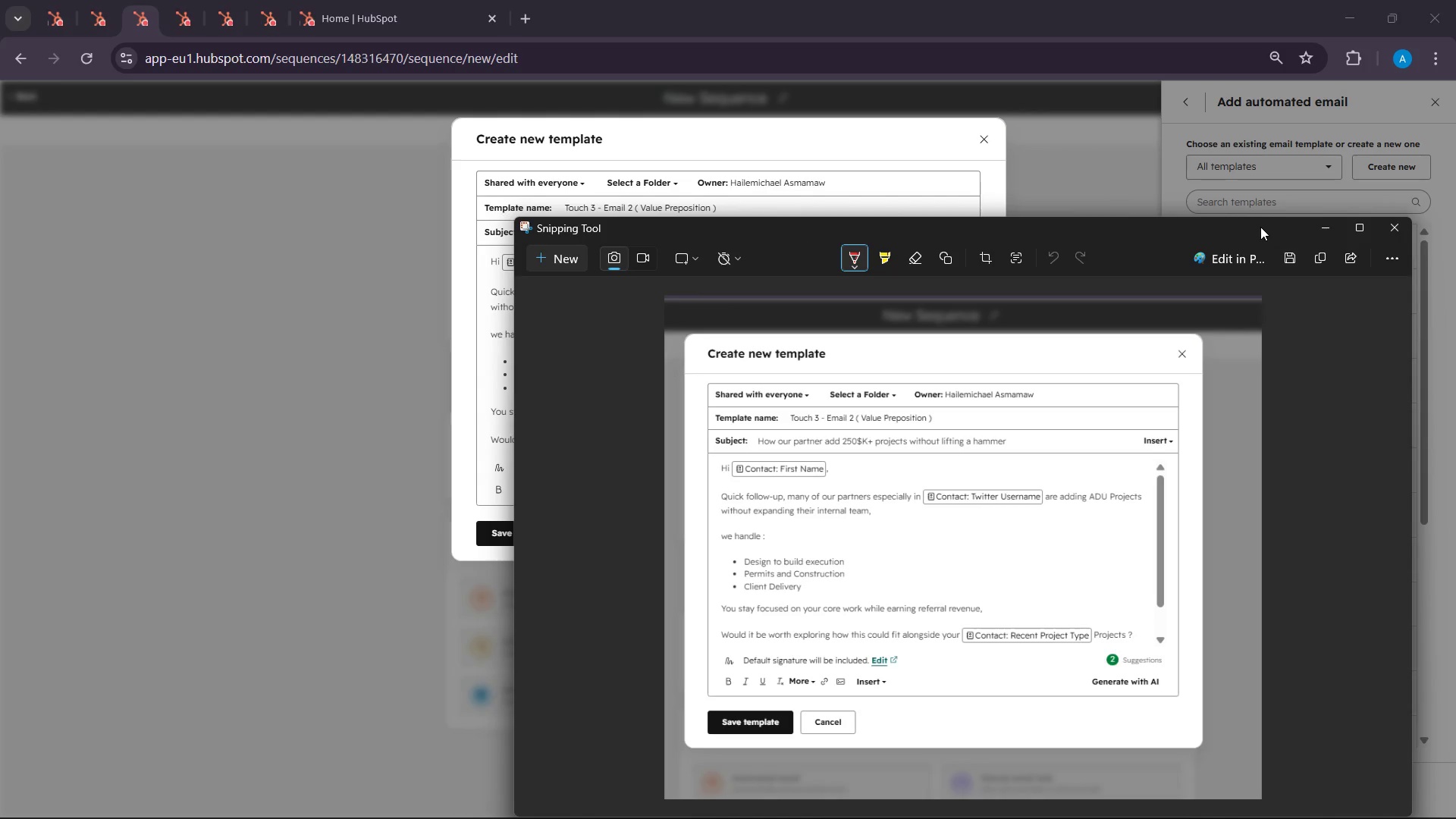 
wait(6.97)
 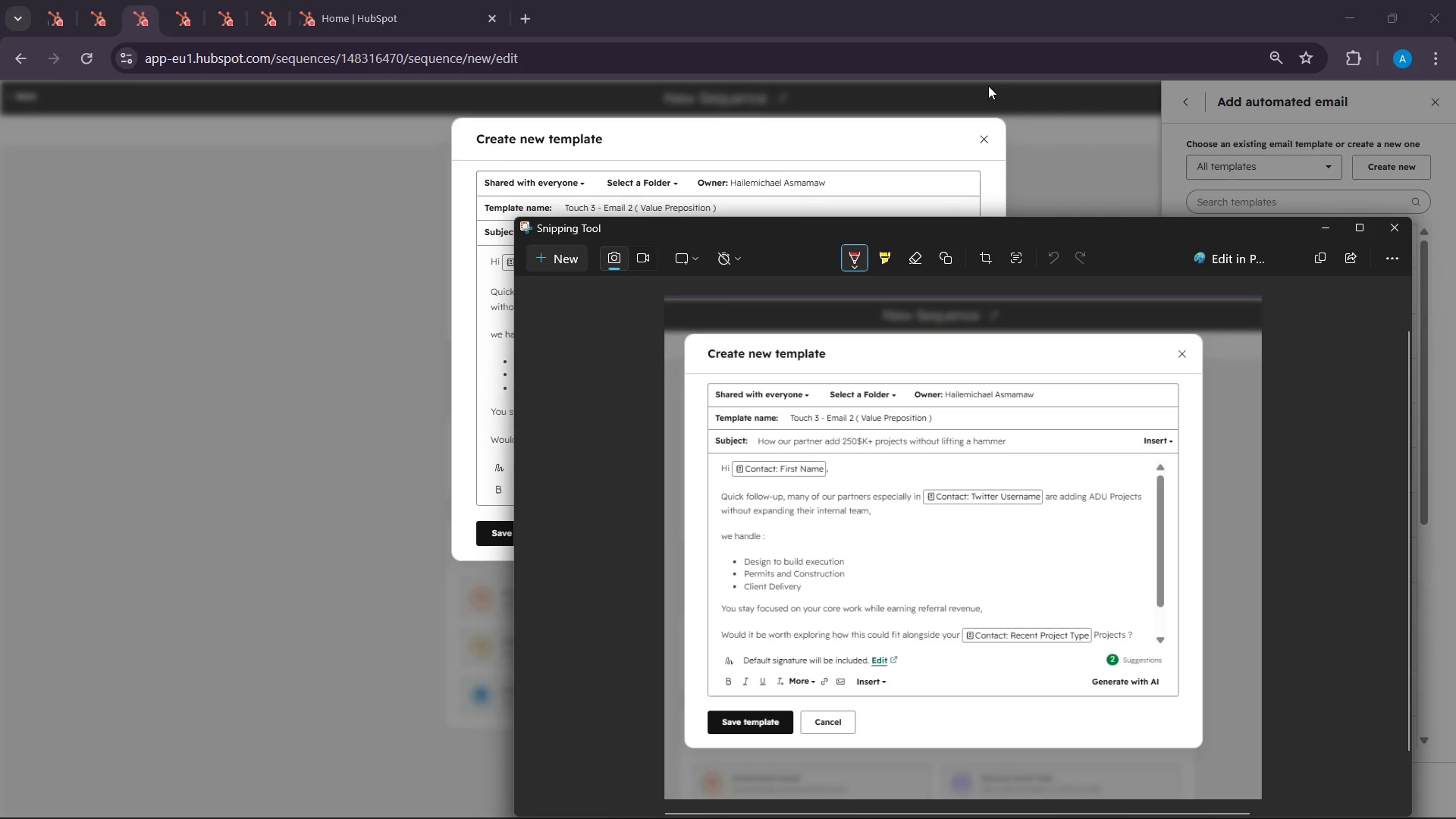 
left_click([1322, 250])
 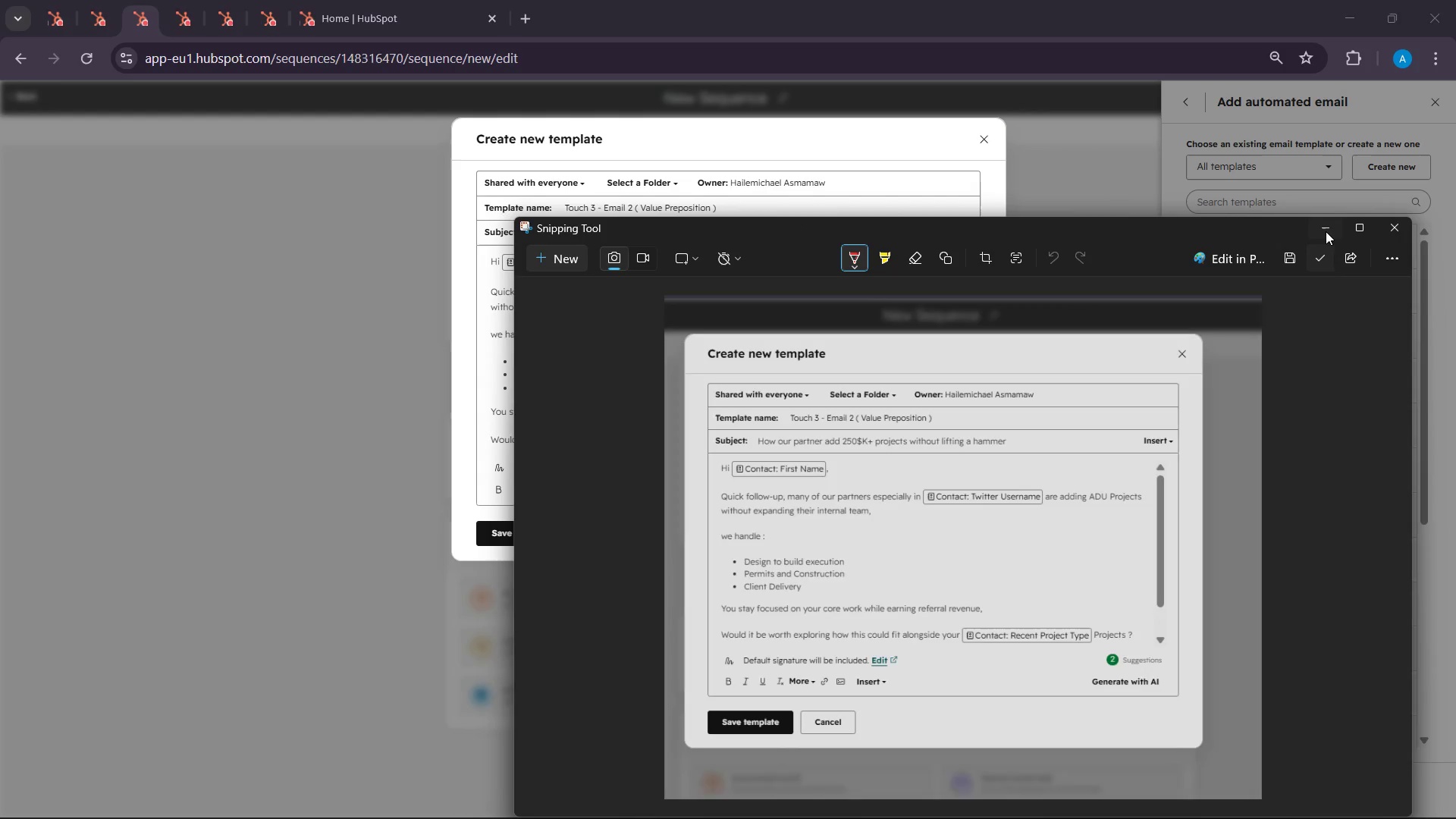 
left_click([1326, 231])
 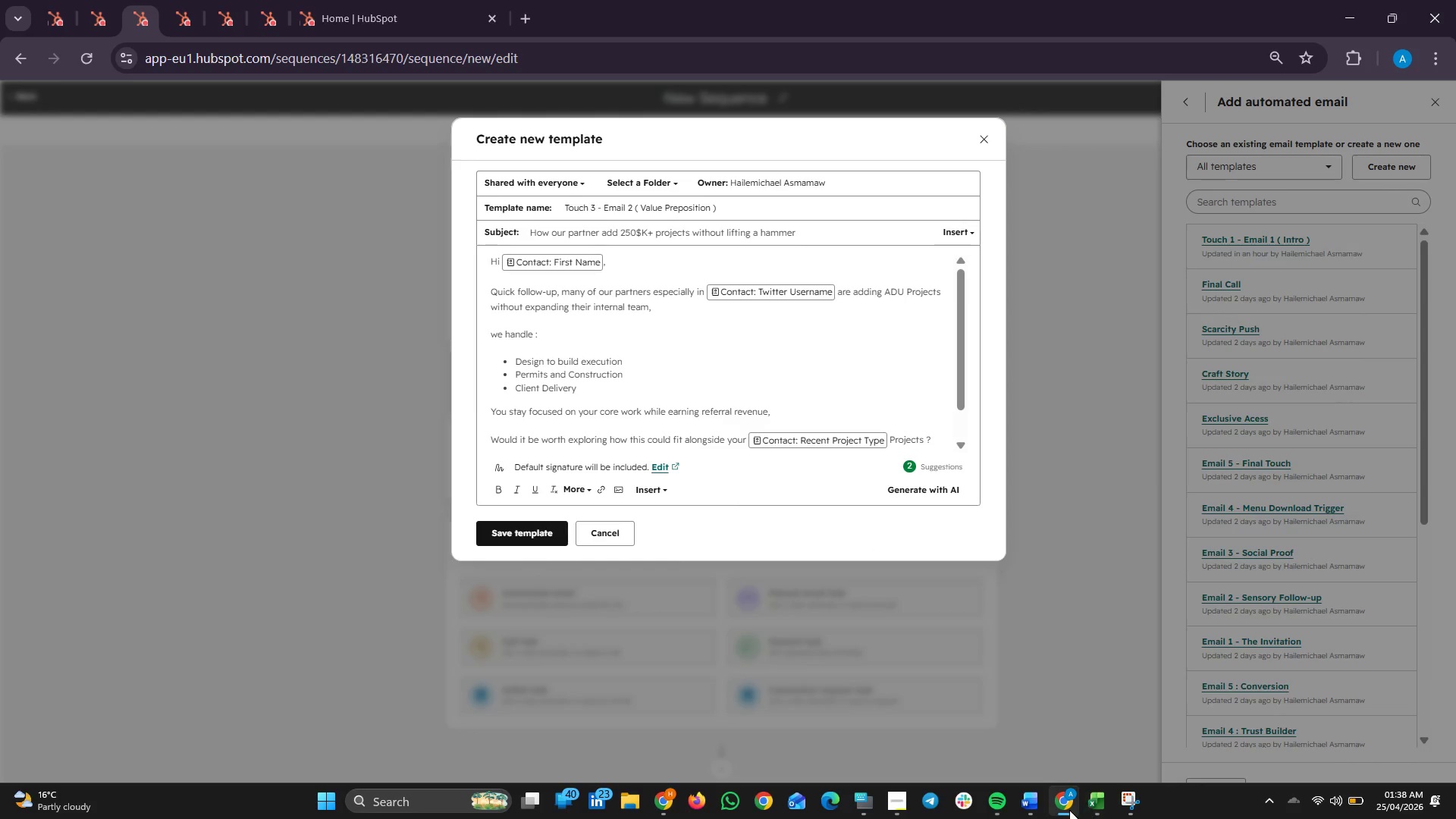 
left_click([1024, 808])
 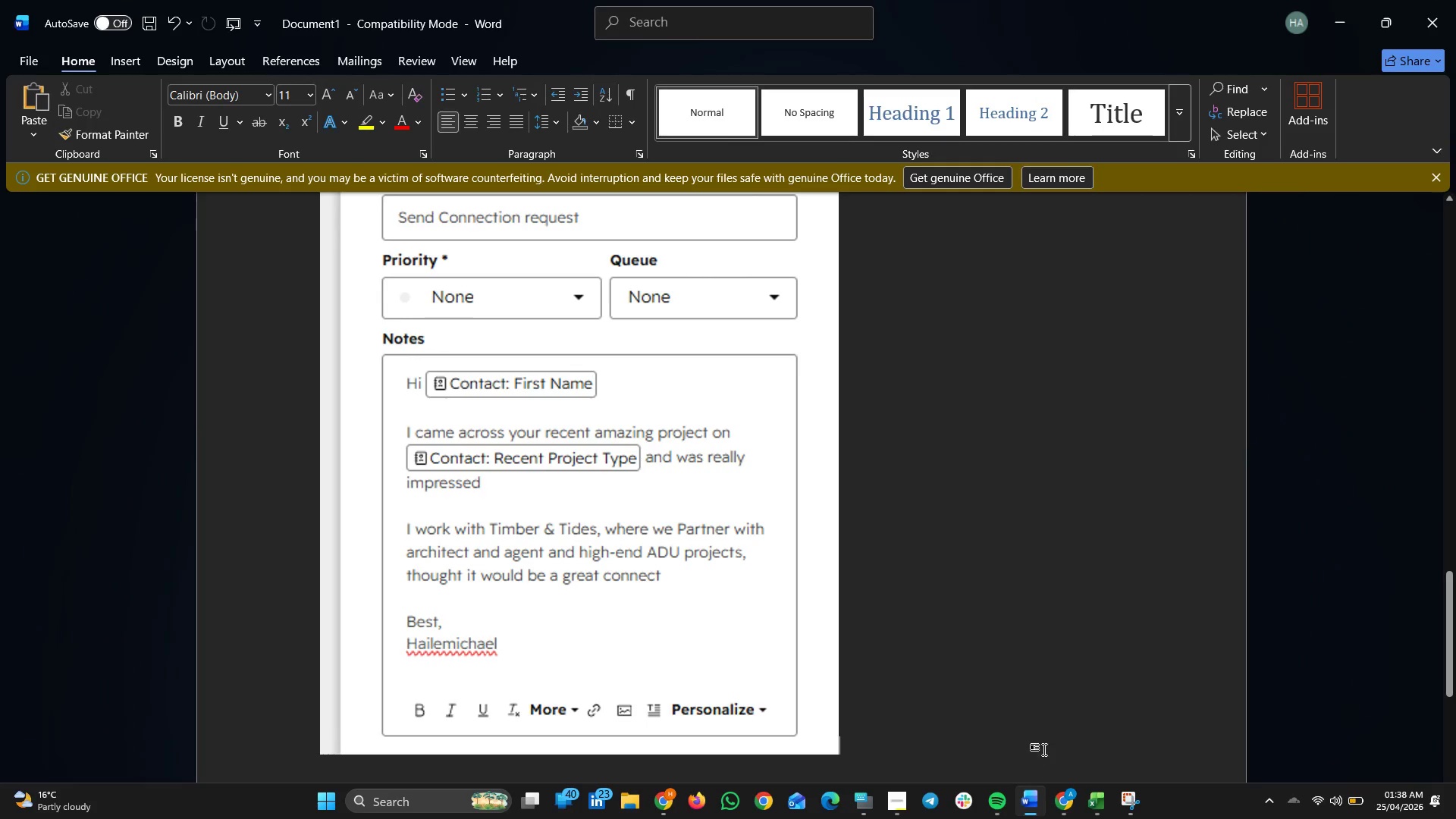 
scroll: coordinate [1047, 736], scroll_direction: down, amount: 4.0
 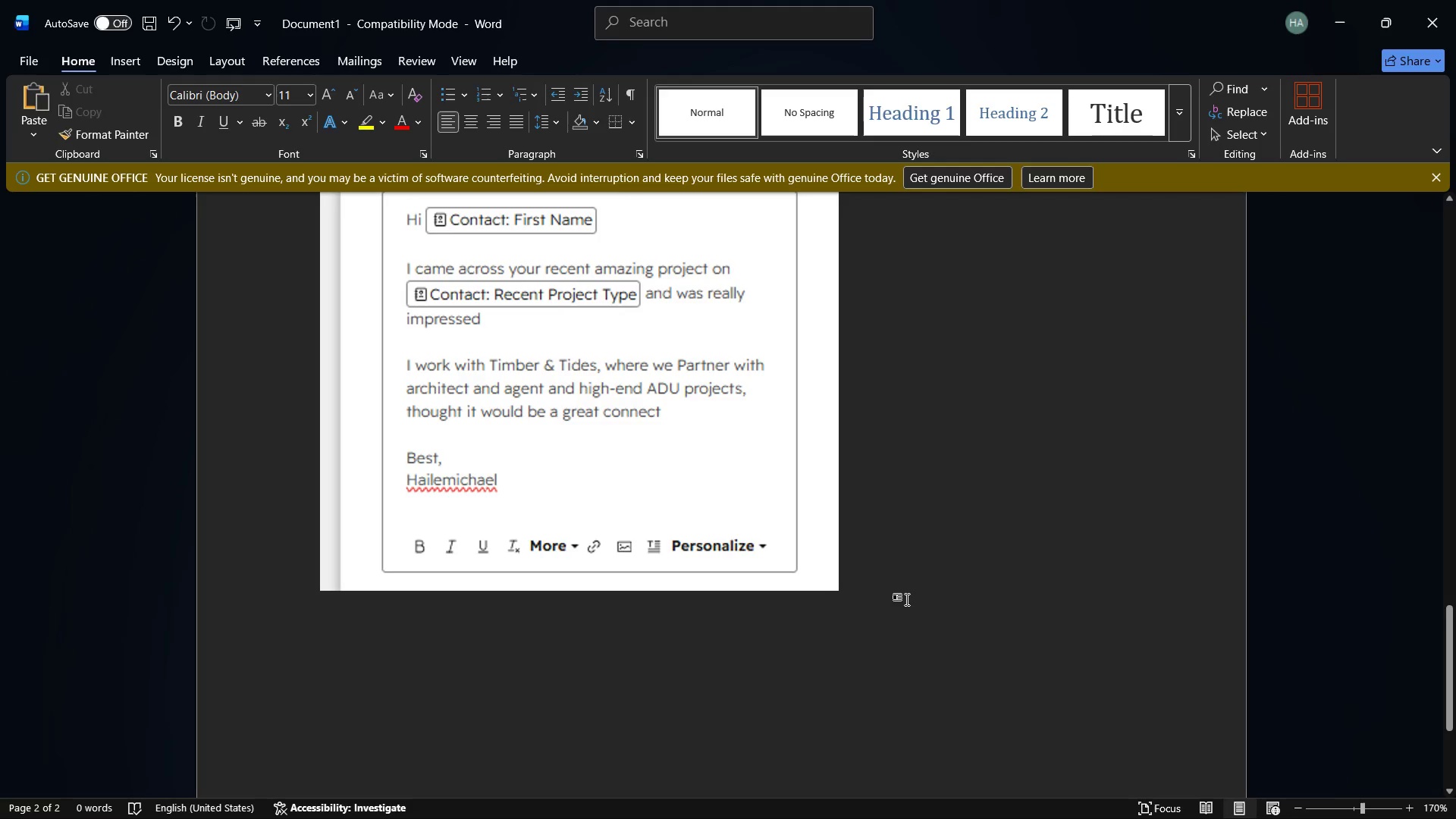 
left_click([907, 596])
 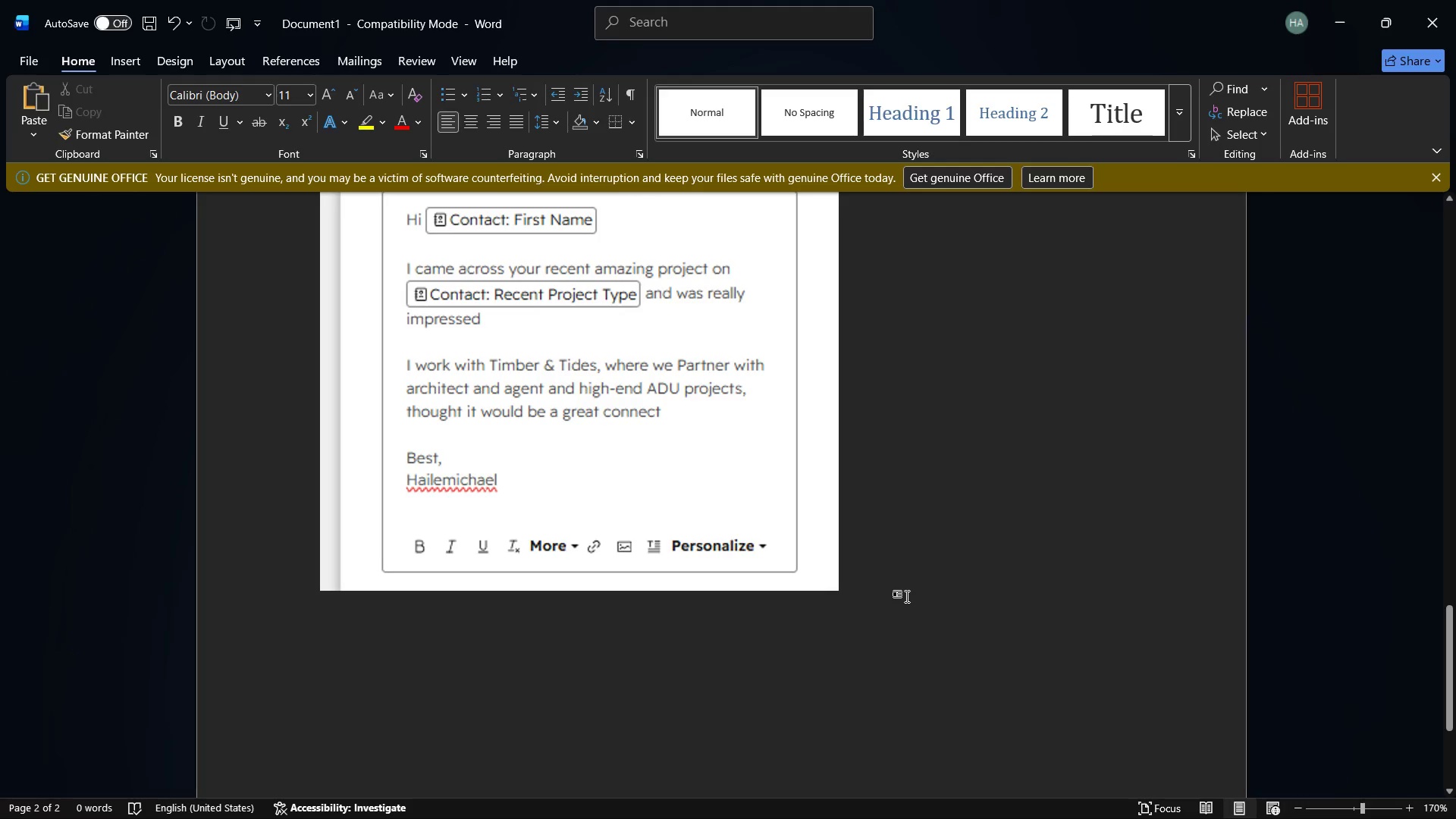 
key(Enter)
 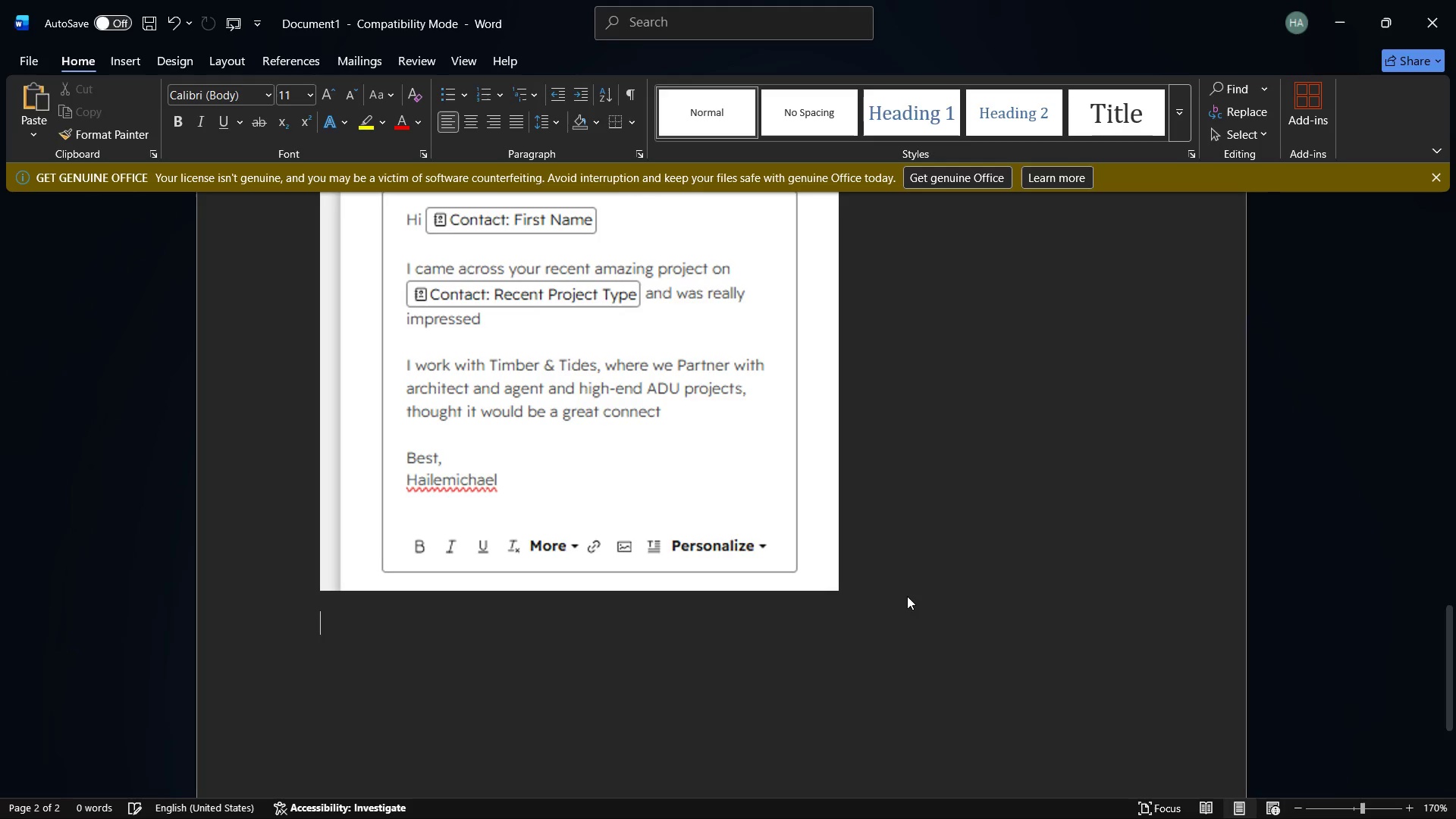 
key(Enter)
 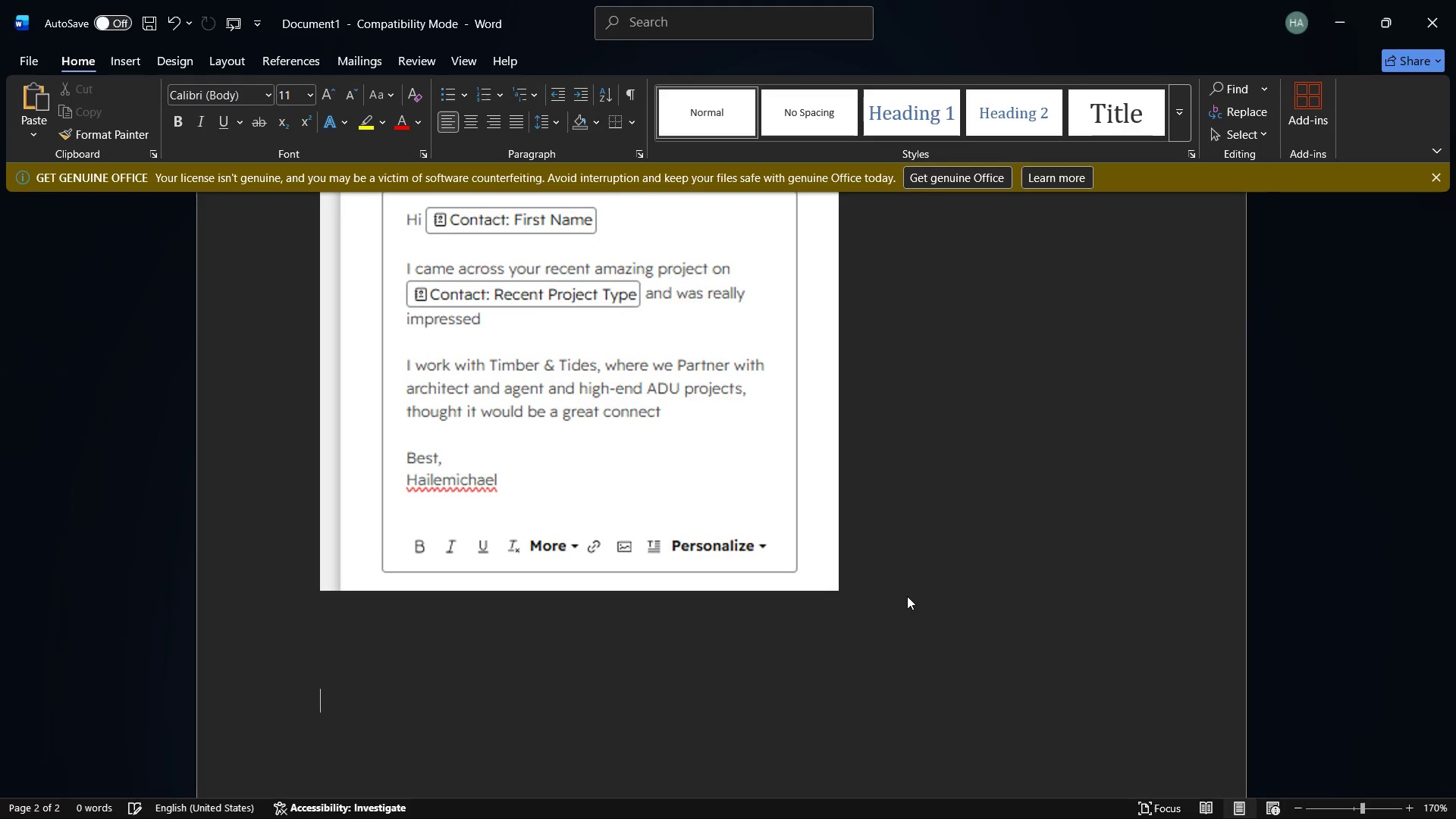 
key(Enter)
 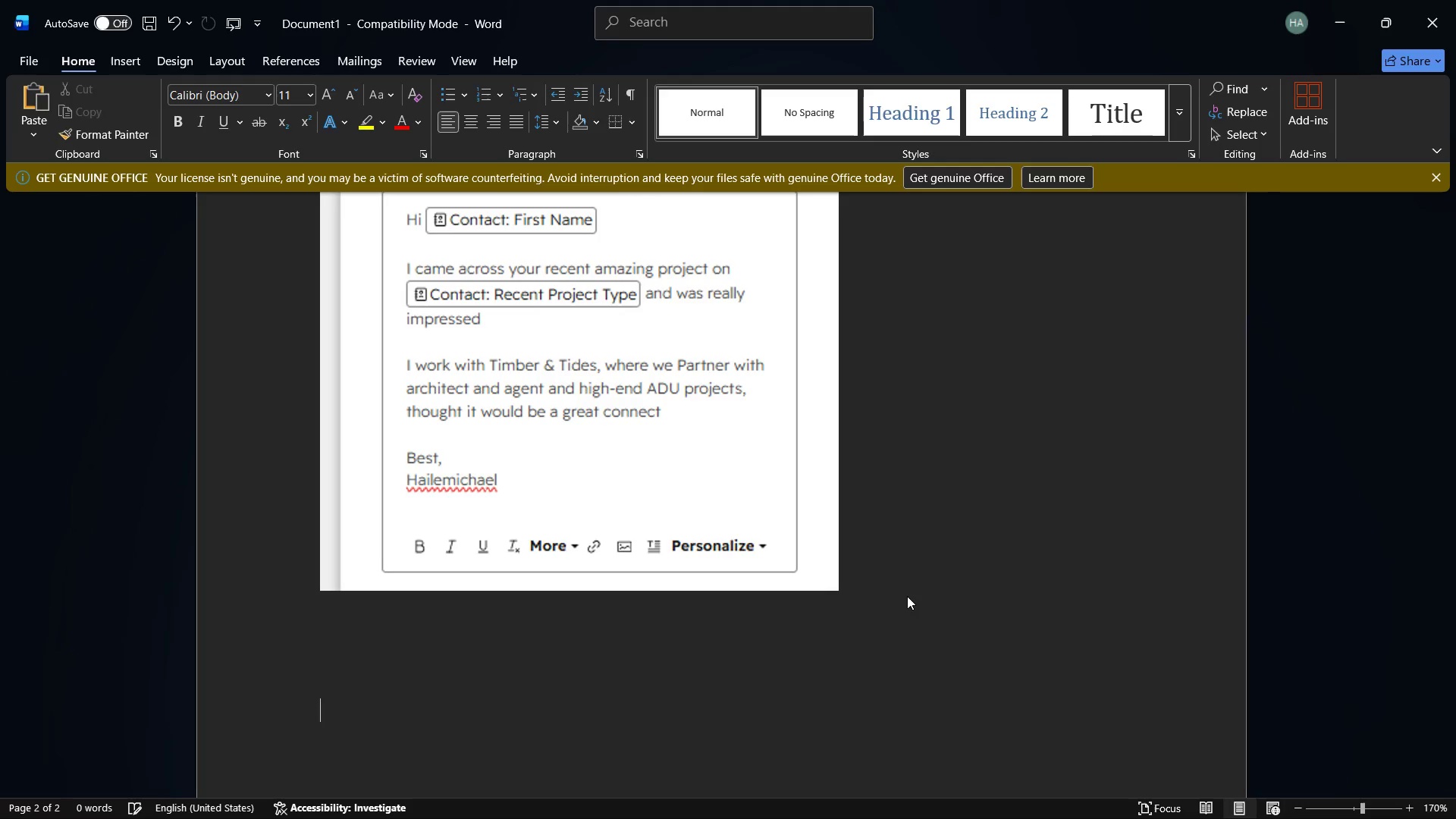 
key(Enter)
 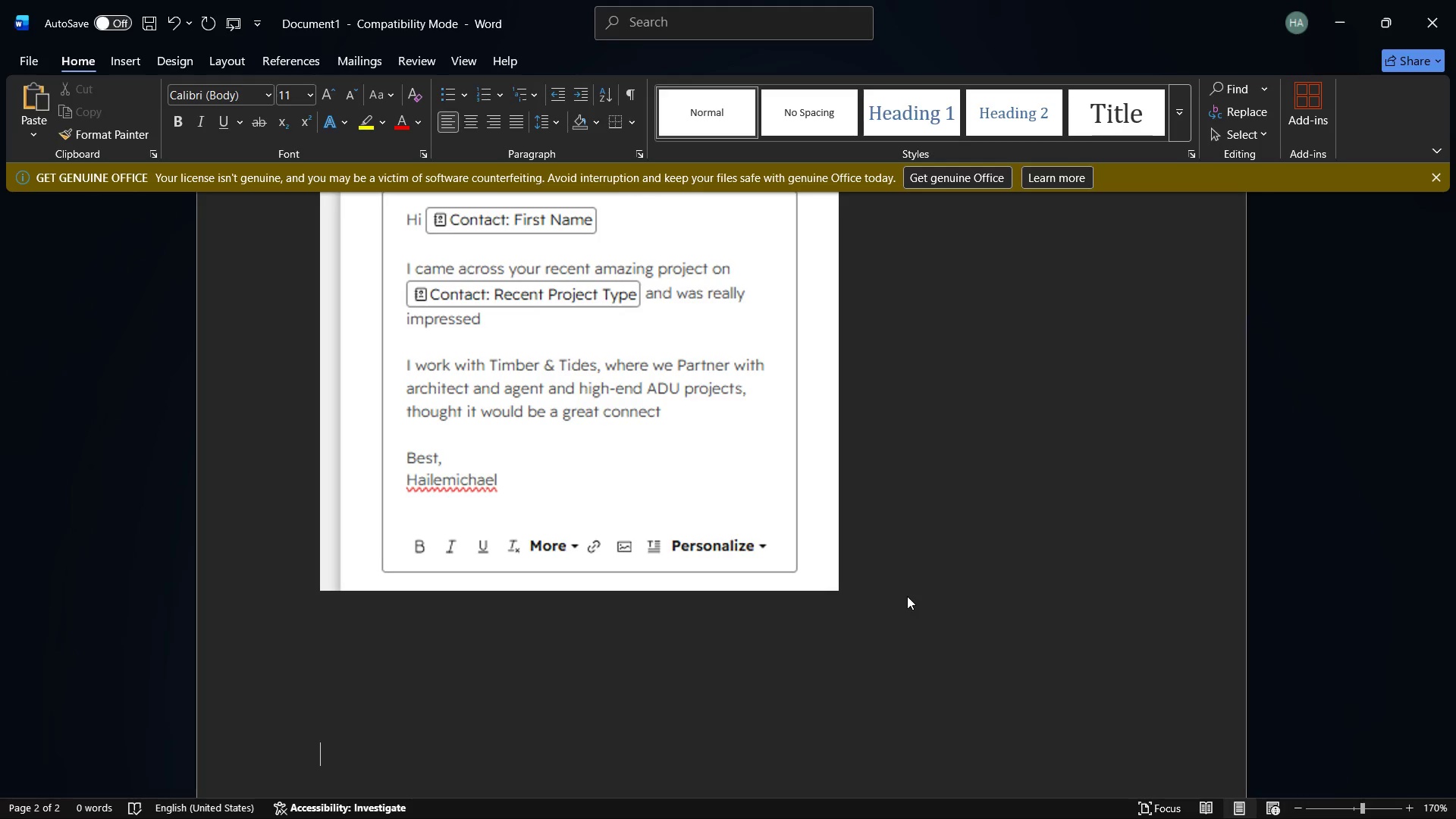 
key(Control+V)
 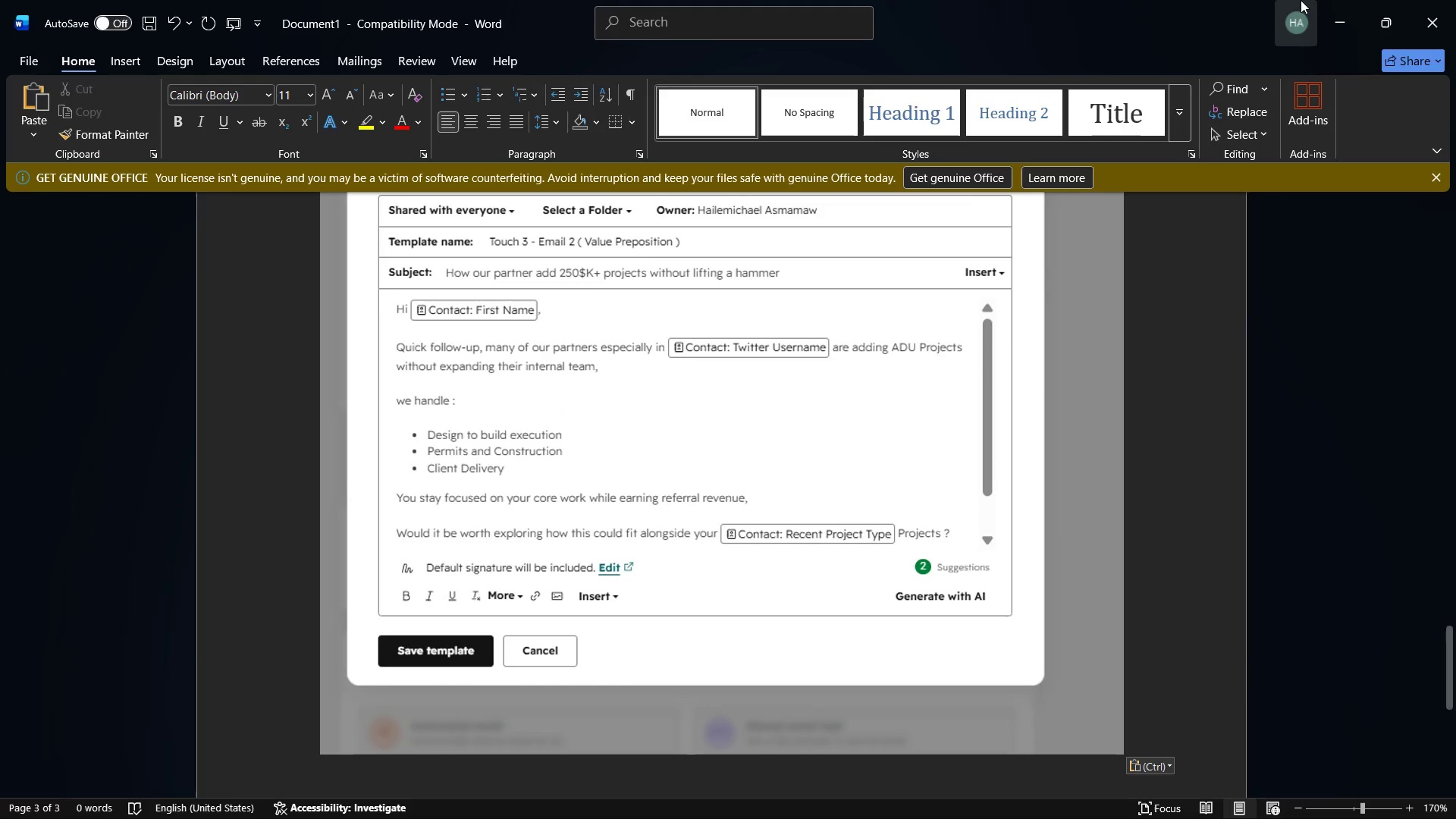 
left_click([1330, 0])
 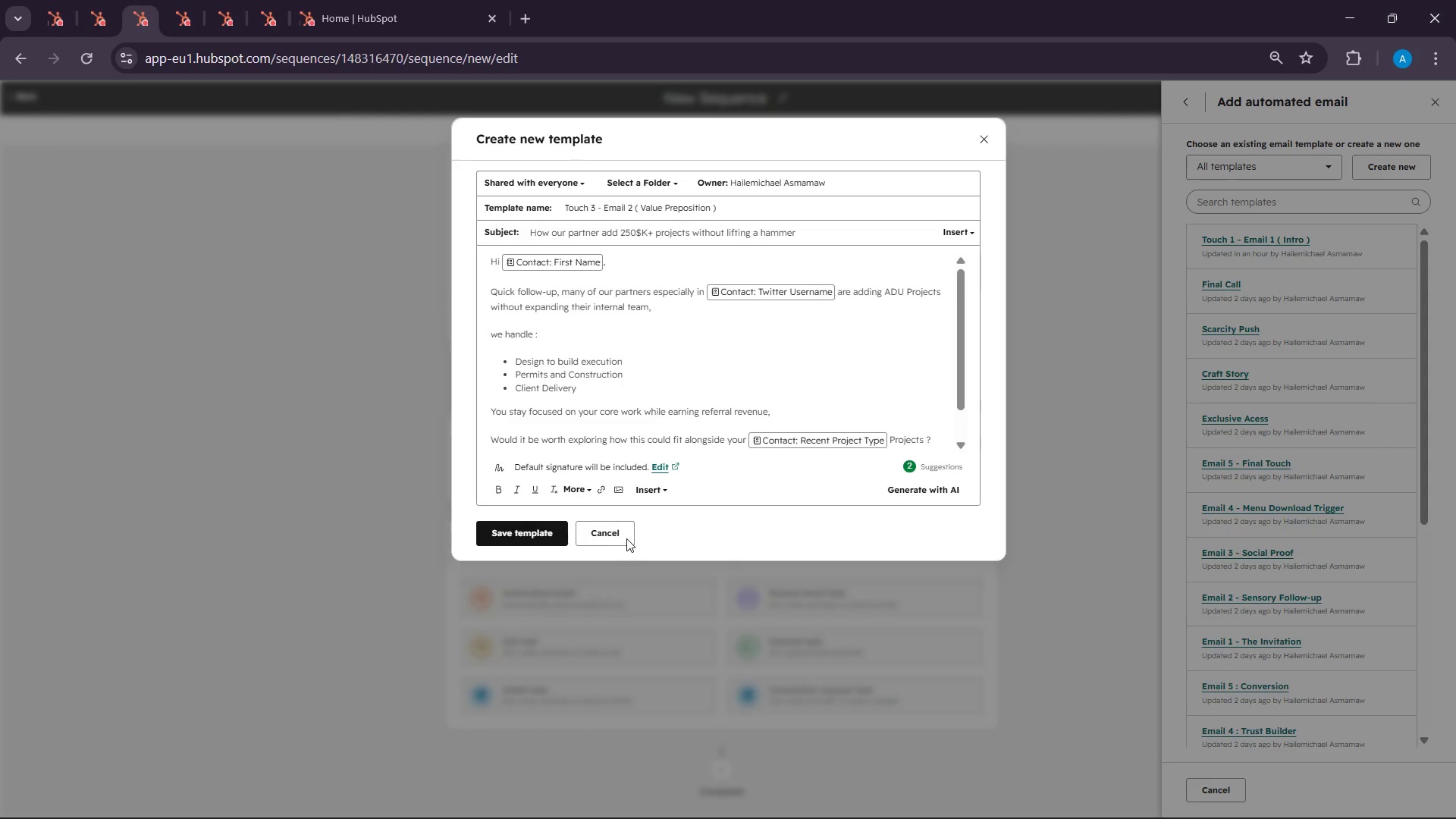 
left_click([526, 539])
 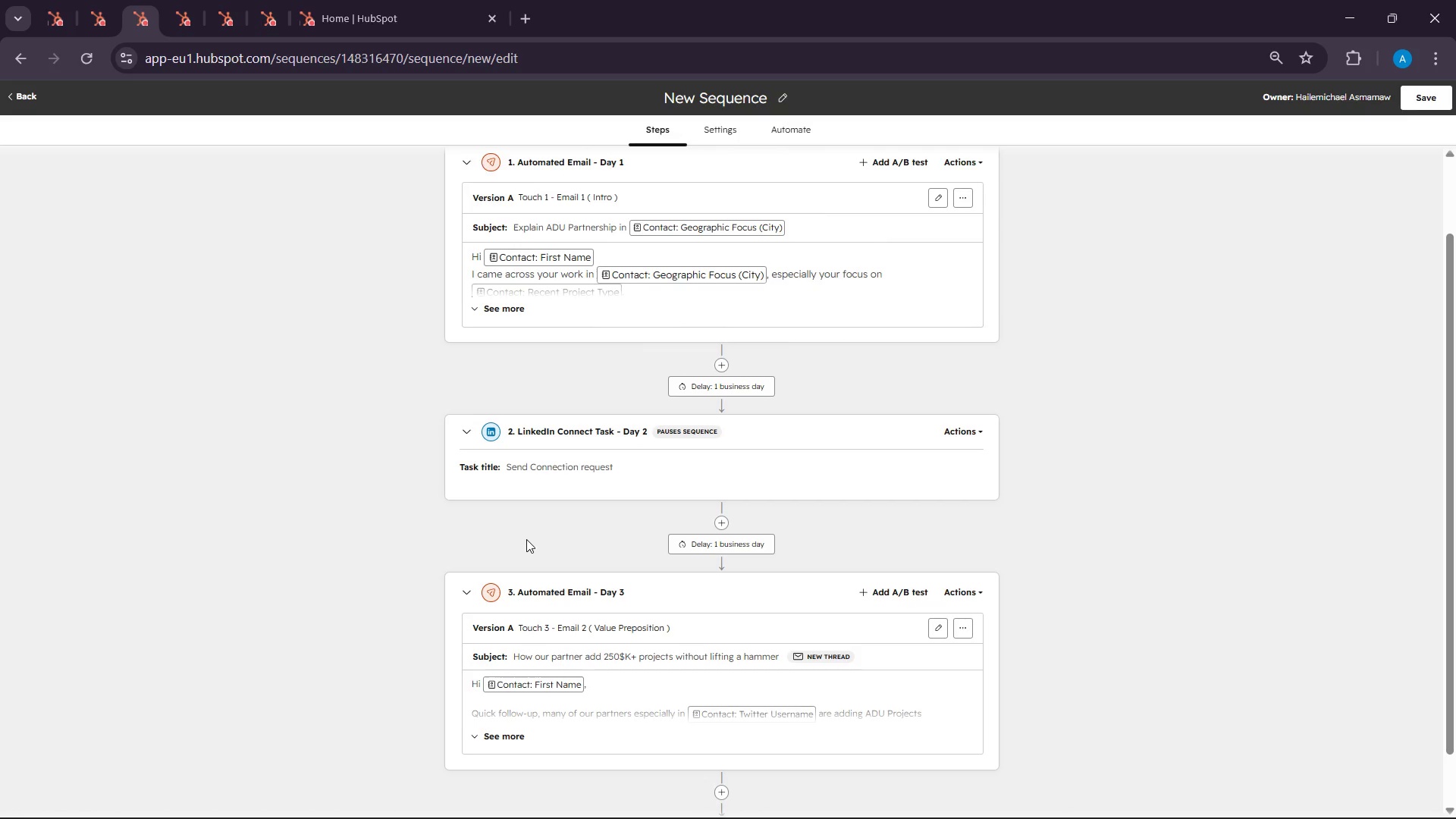 
wait(31.59)
 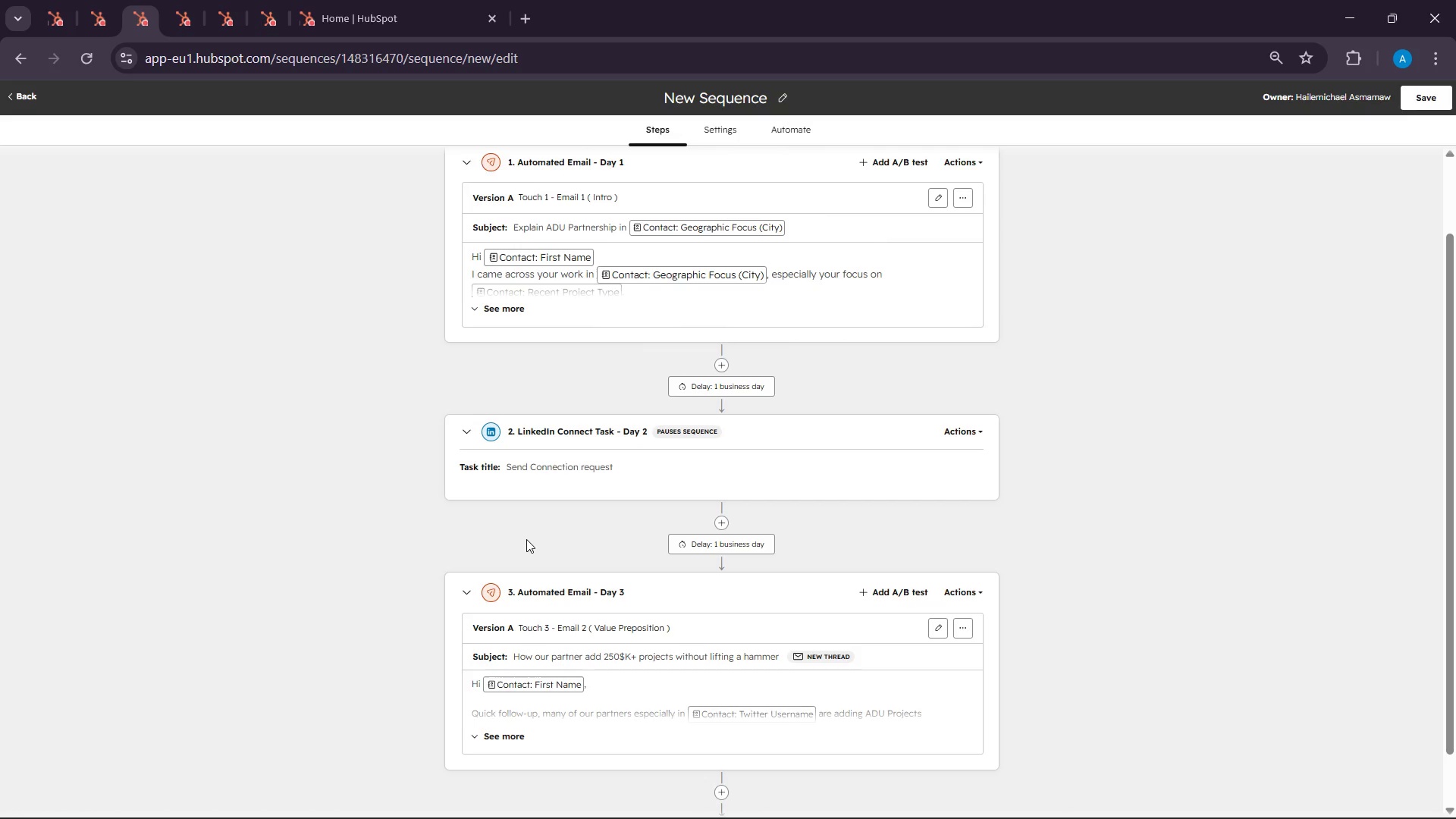 
scroll: coordinate [761, 709], scroll_direction: down, amount: 6.0
 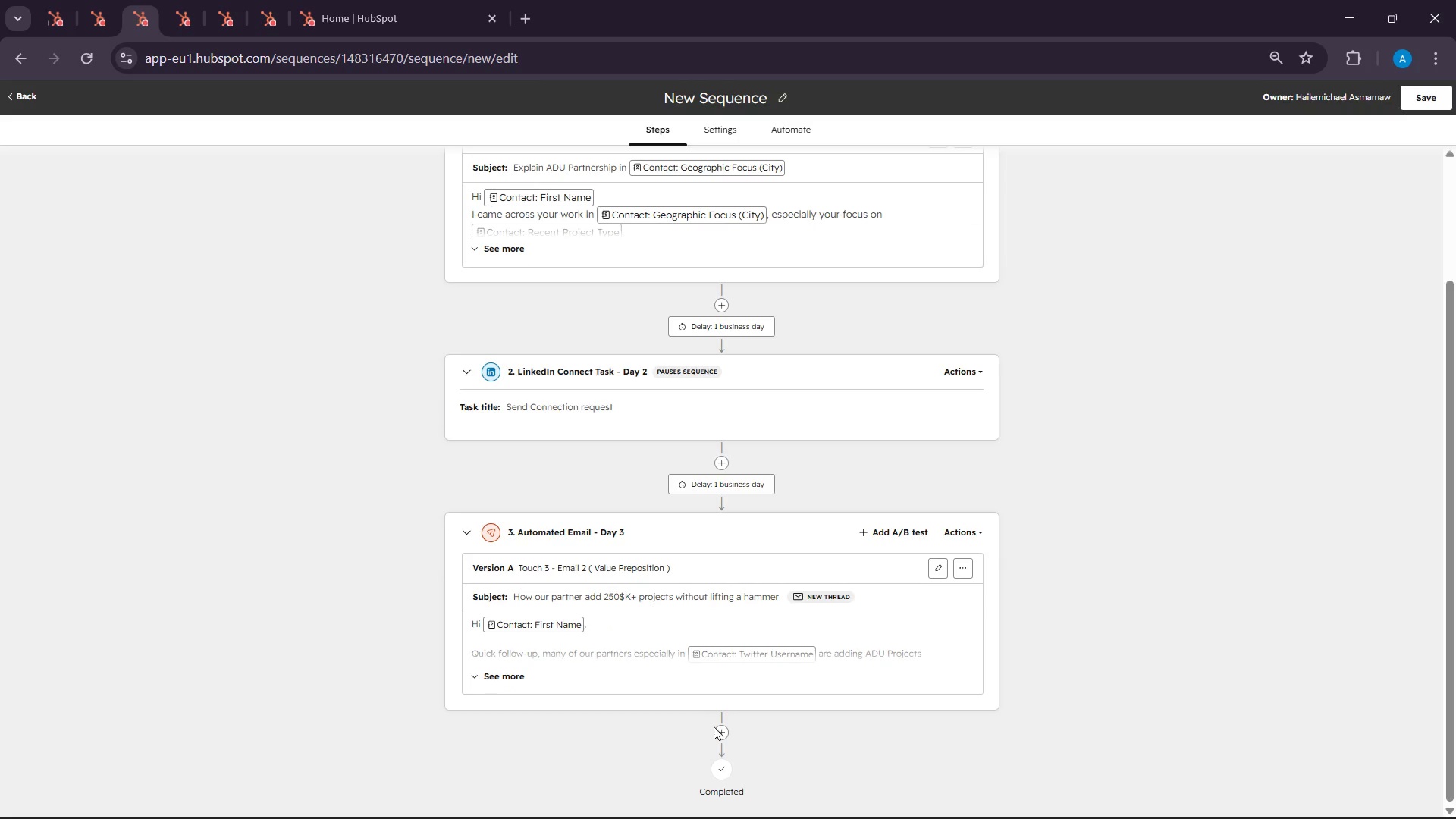 
left_click([723, 730])
 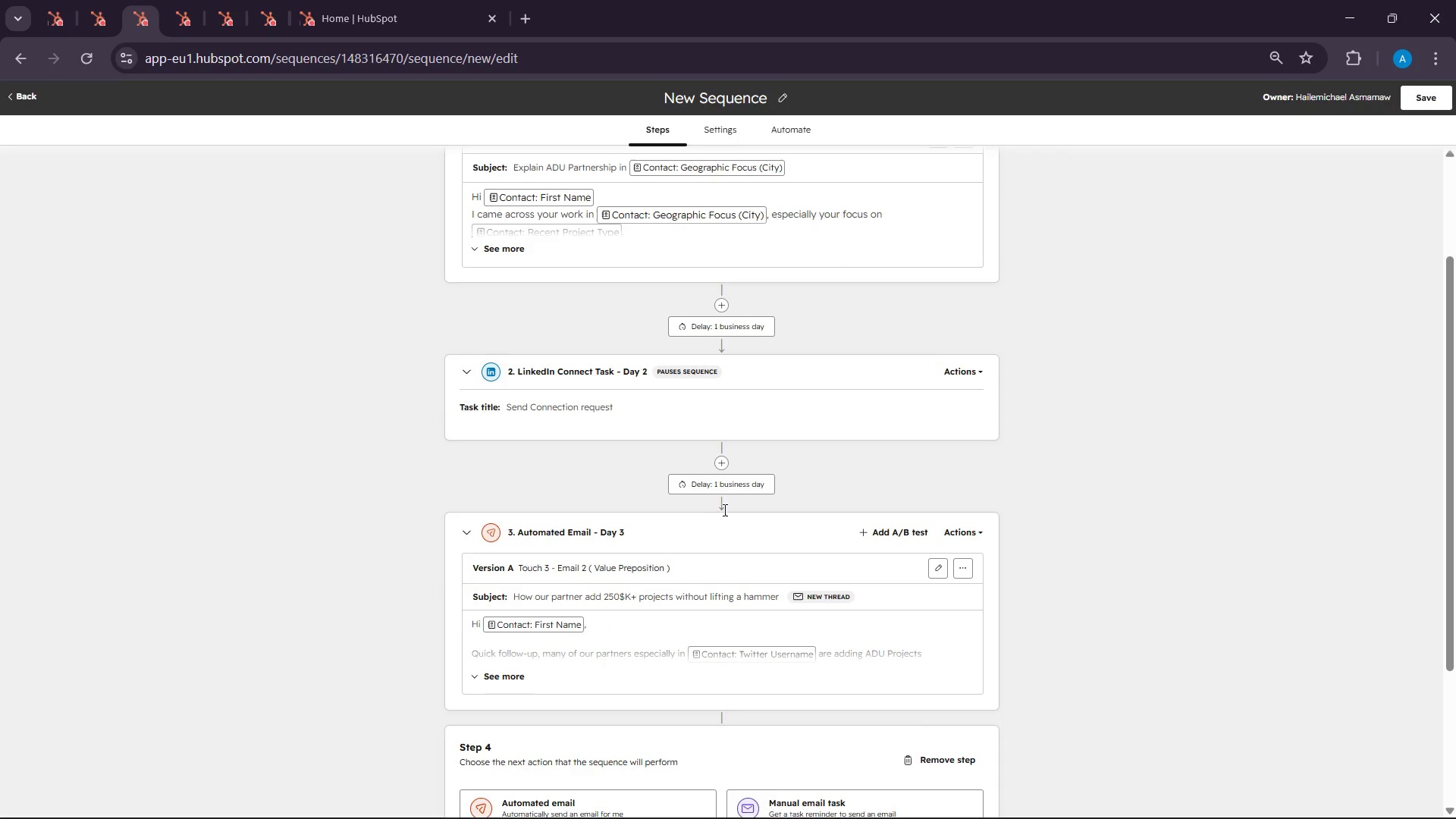 
scroll: coordinate [1149, 691], scroll_direction: down, amount: 11.0
 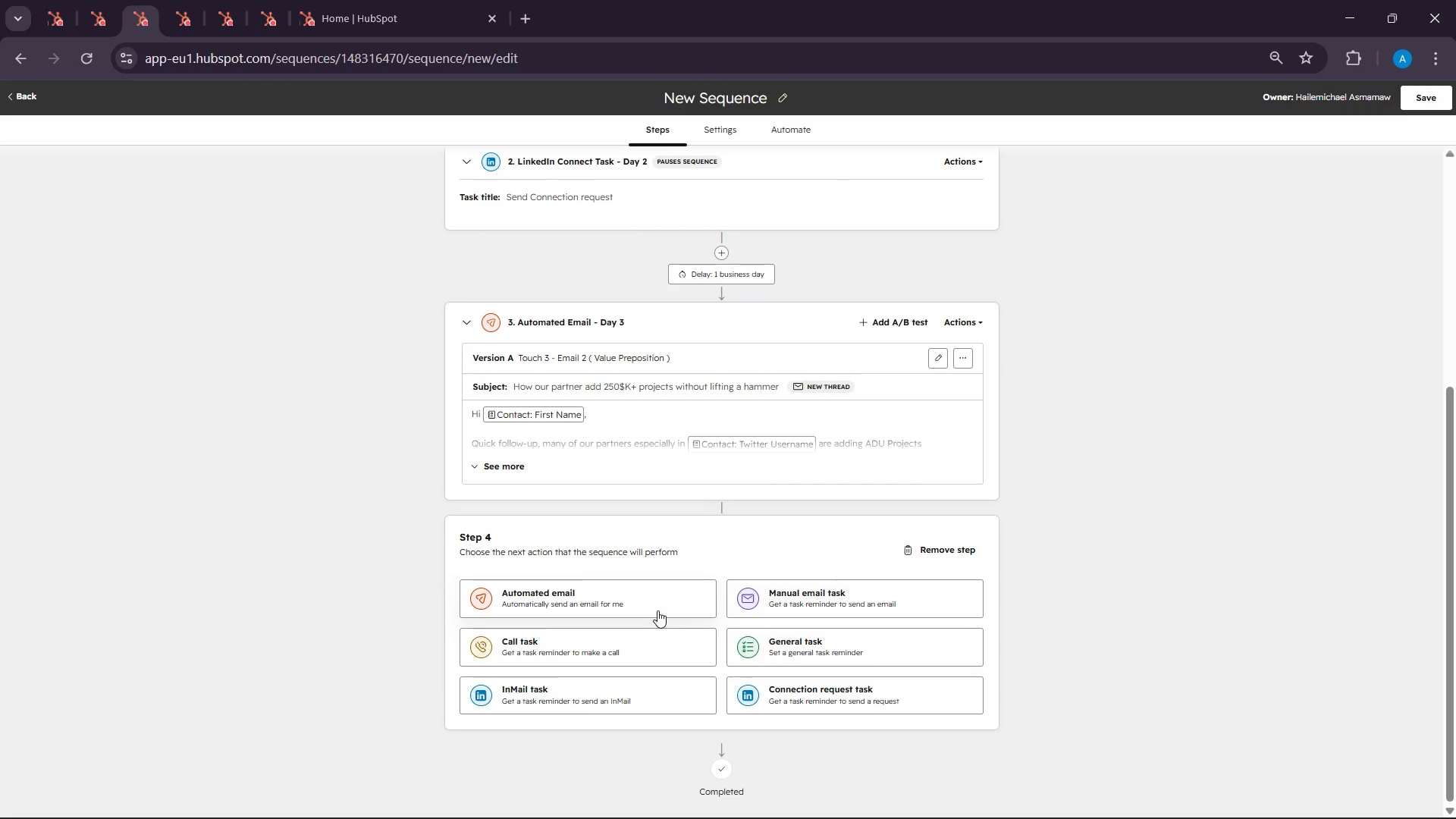 
wait(248.69)
 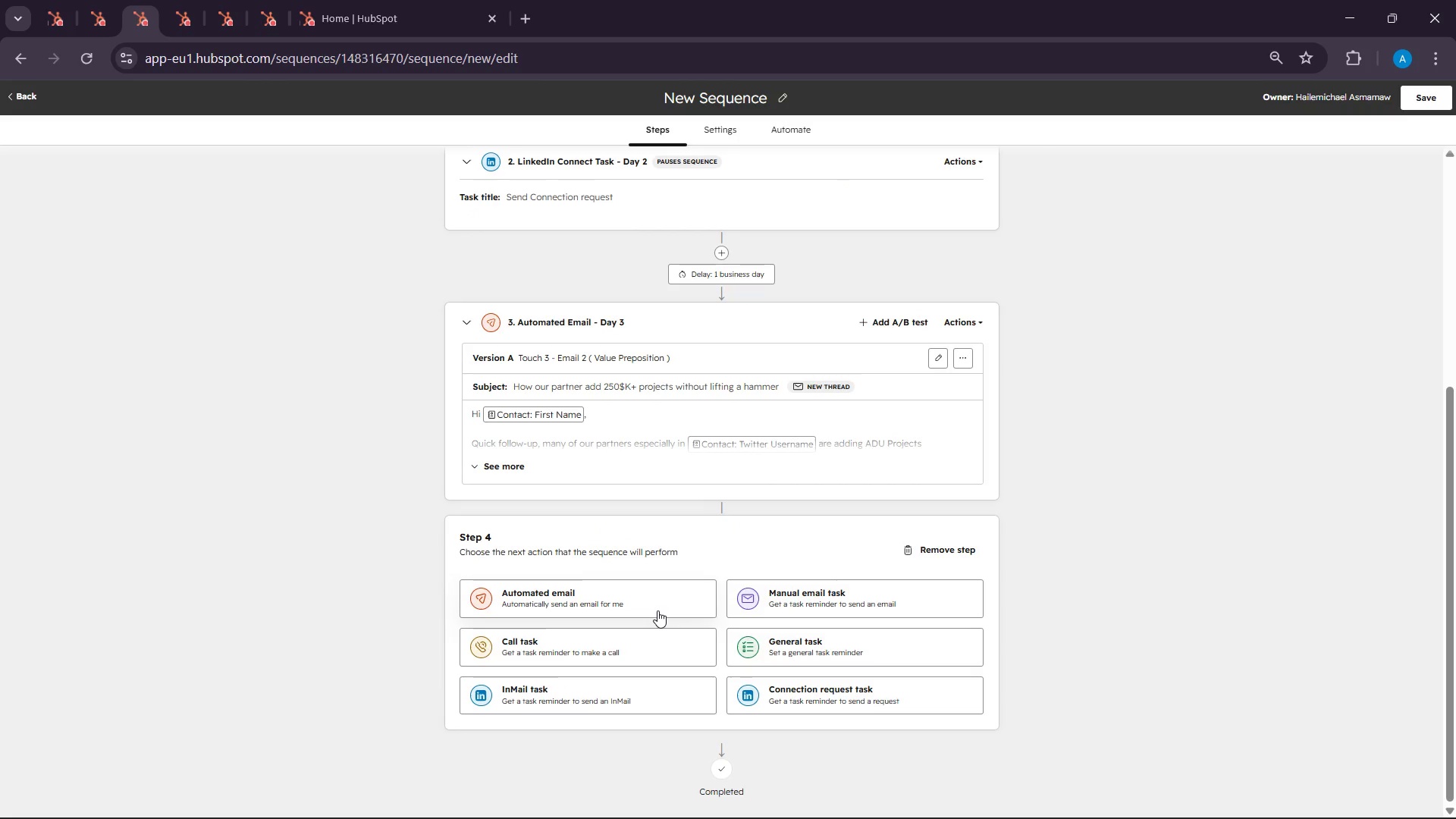 
scroll: coordinate [622, 645], scroll_direction: down, amount: 5.0
 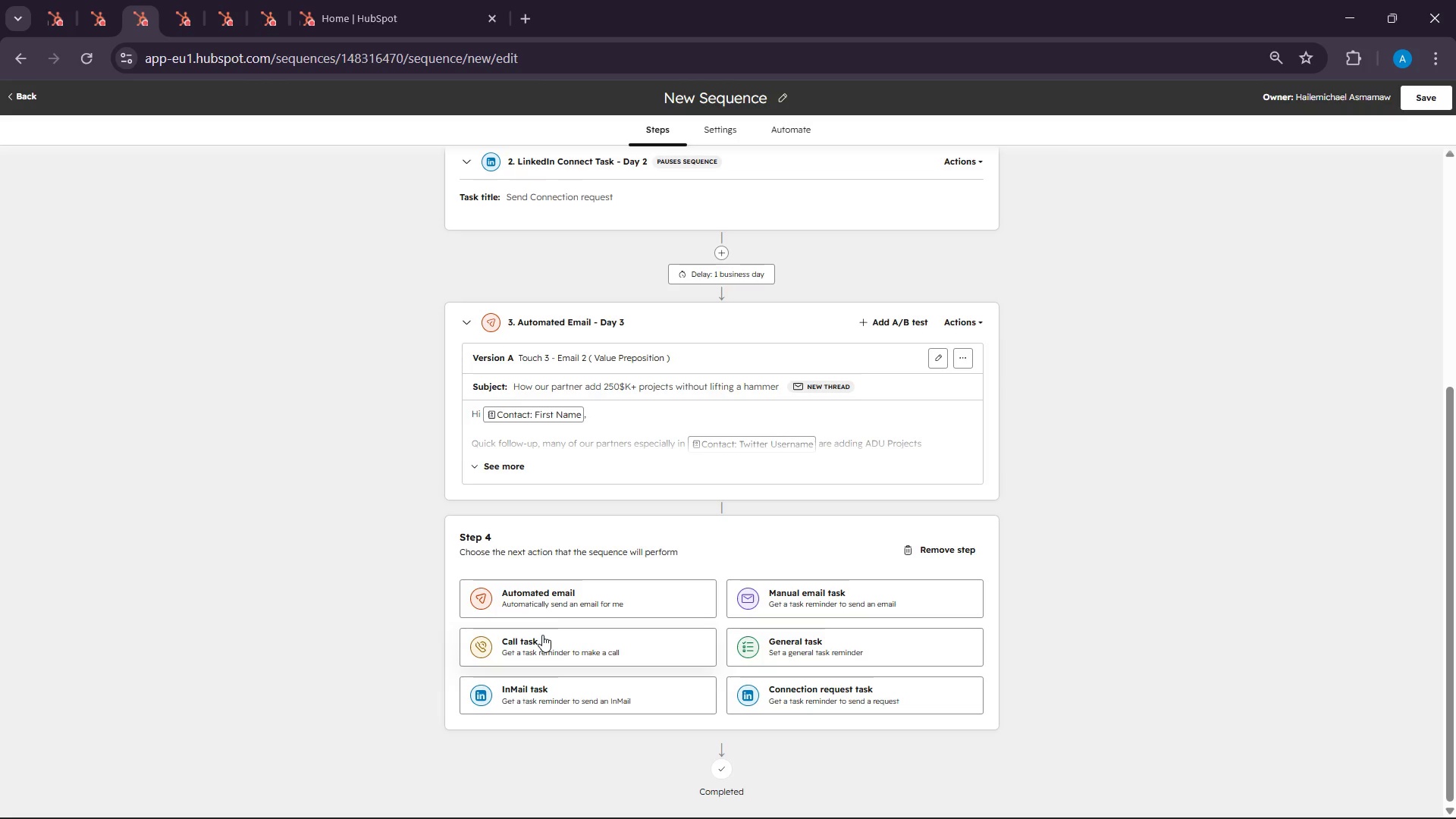 
left_click([538, 662])
 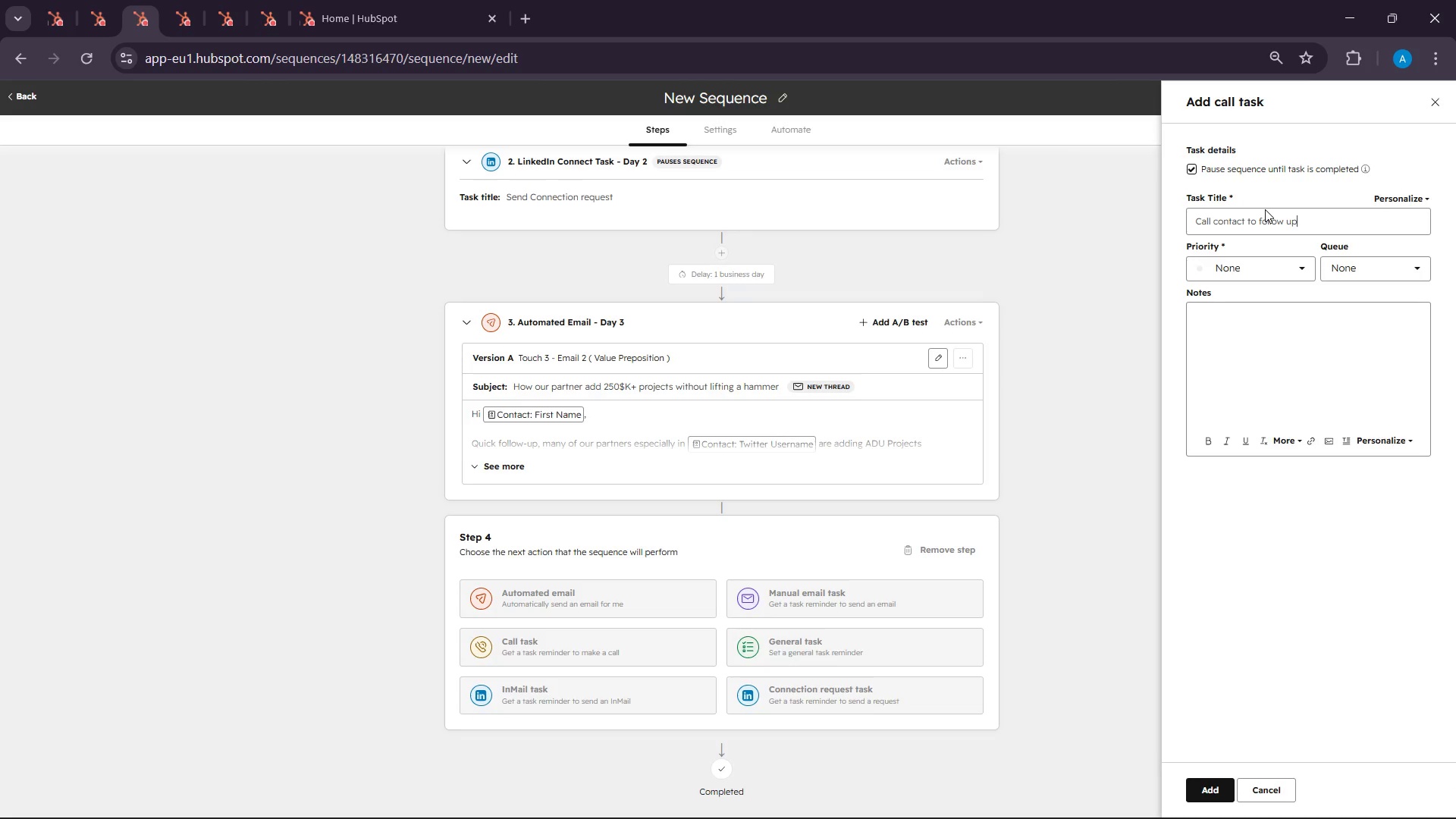 
wait(8.89)
 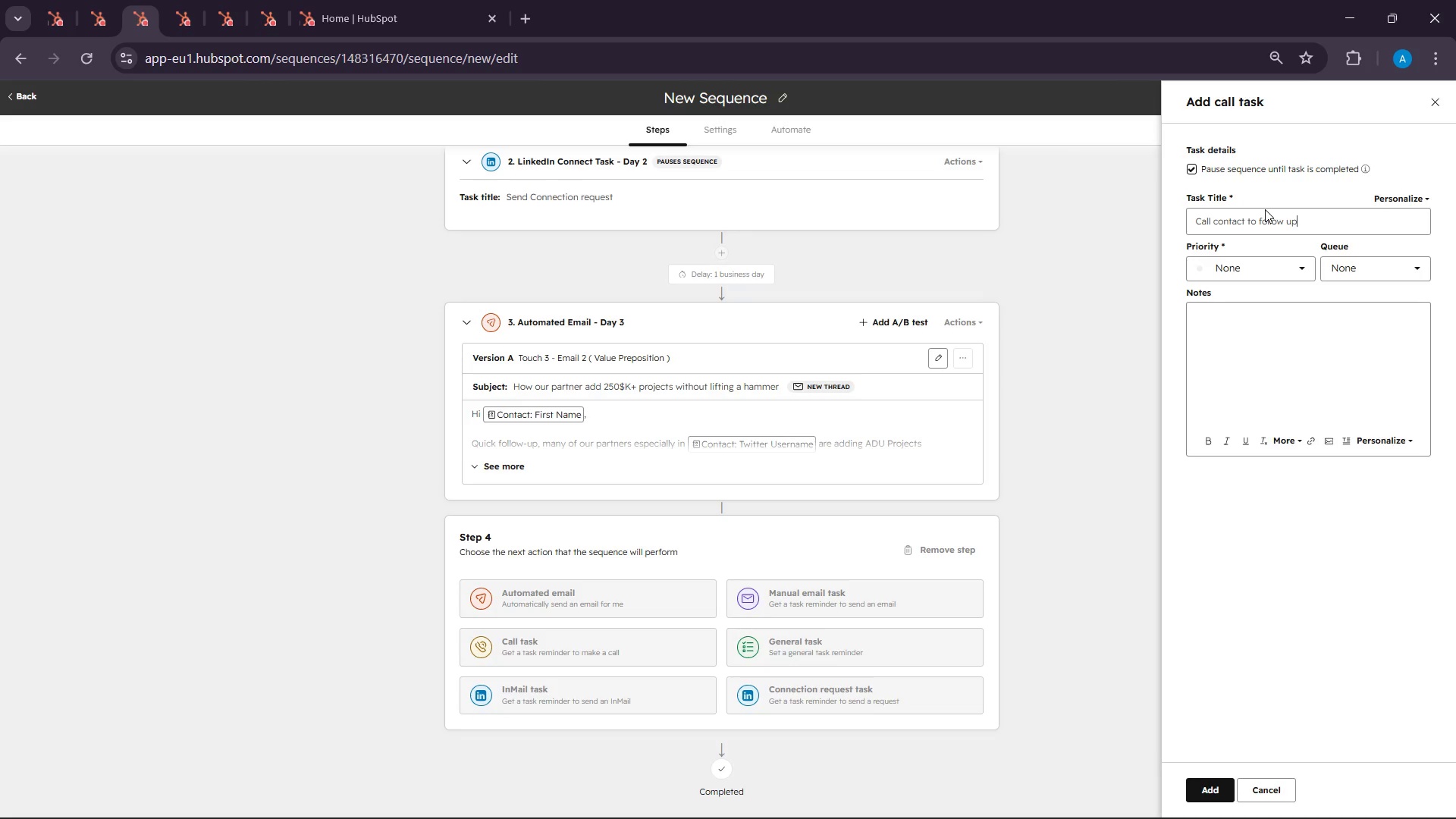 
left_click([1220, 317])
 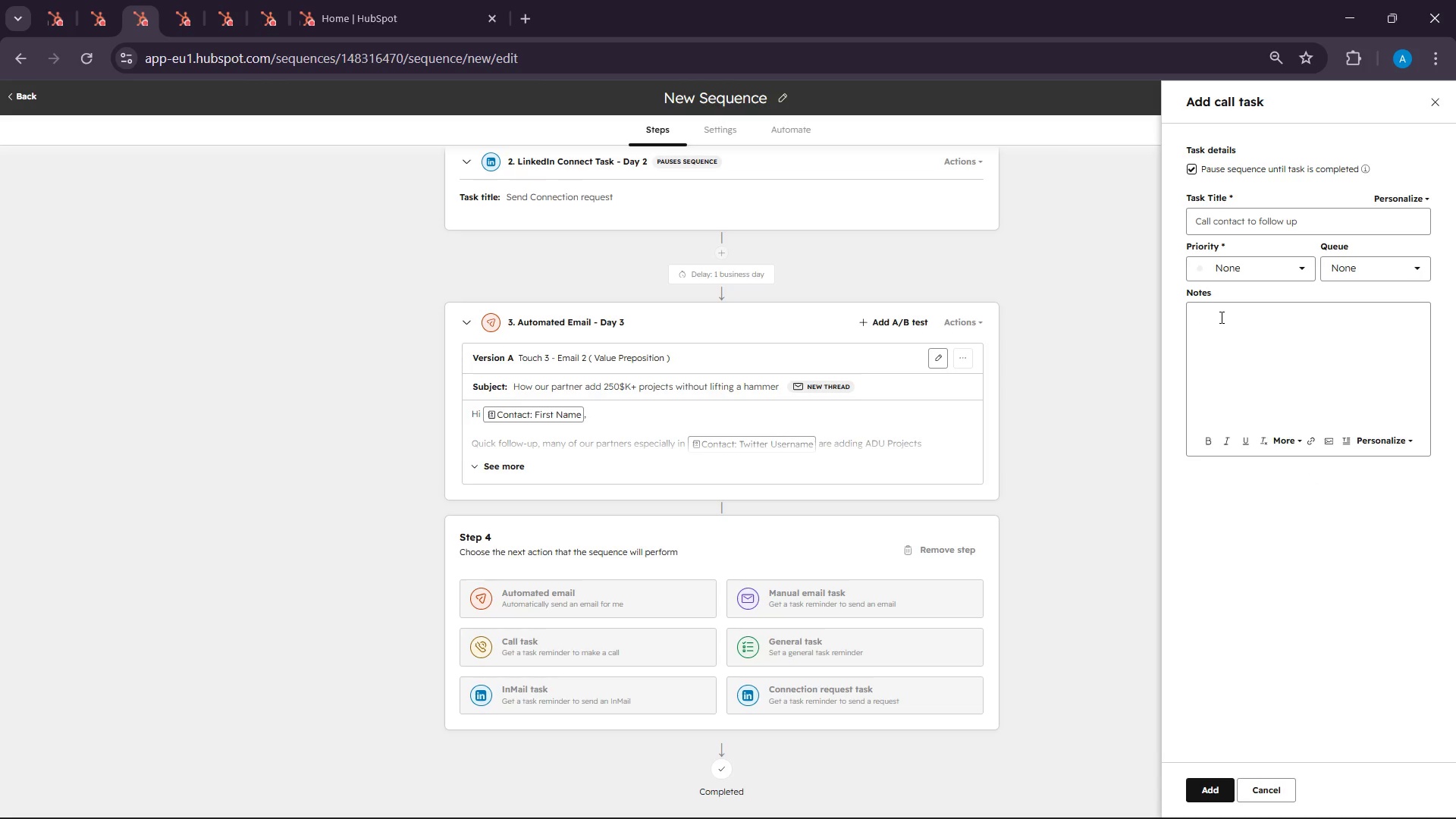 
wait(5.28)
 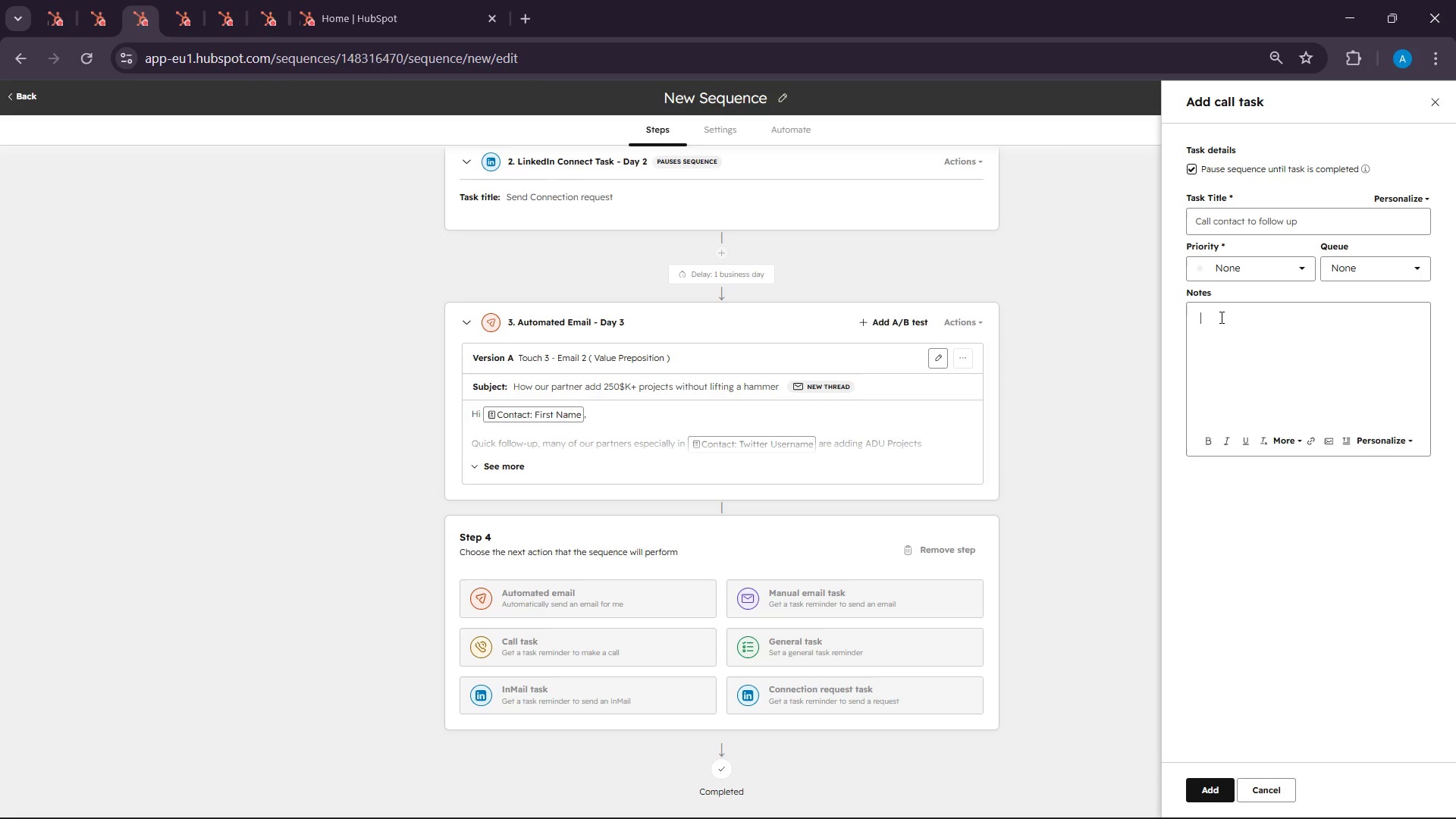 
type(Hi M )
key(Backspace)
type(t ma)
key(Backspace)
key(Backspace)
type(name is hailemichael )
 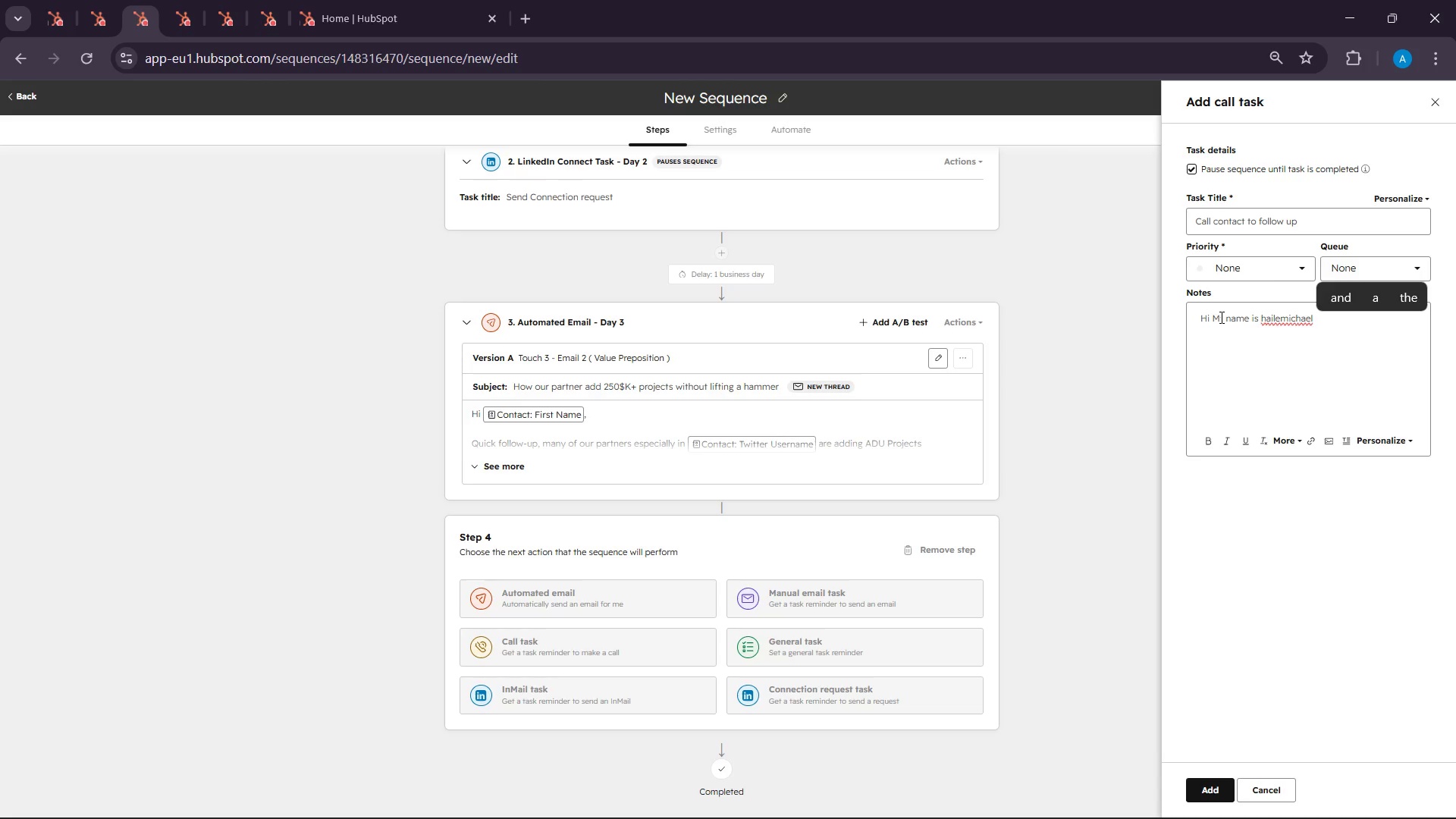 
wait(5.11)
 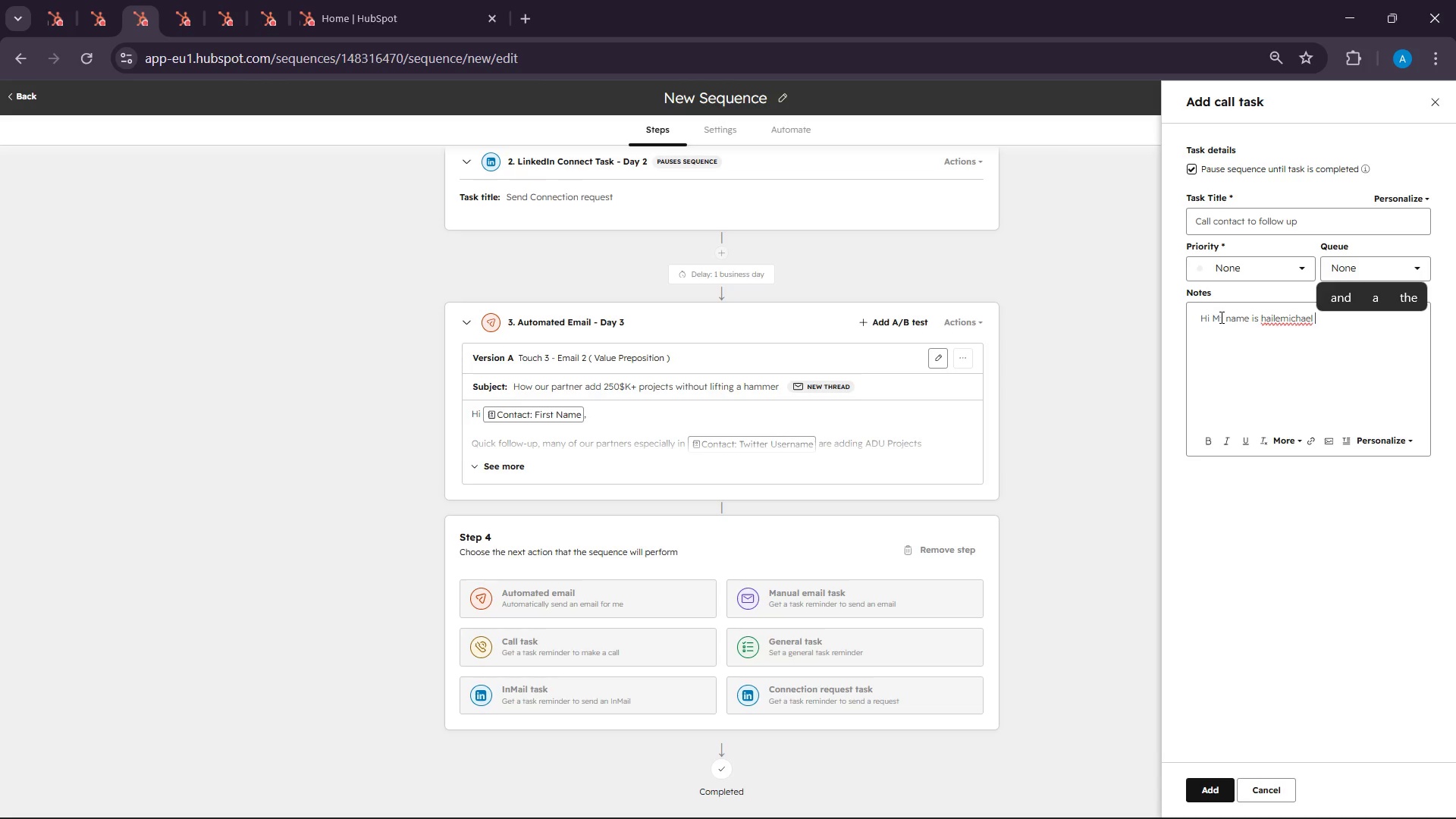 
left_click([1212, 316])
 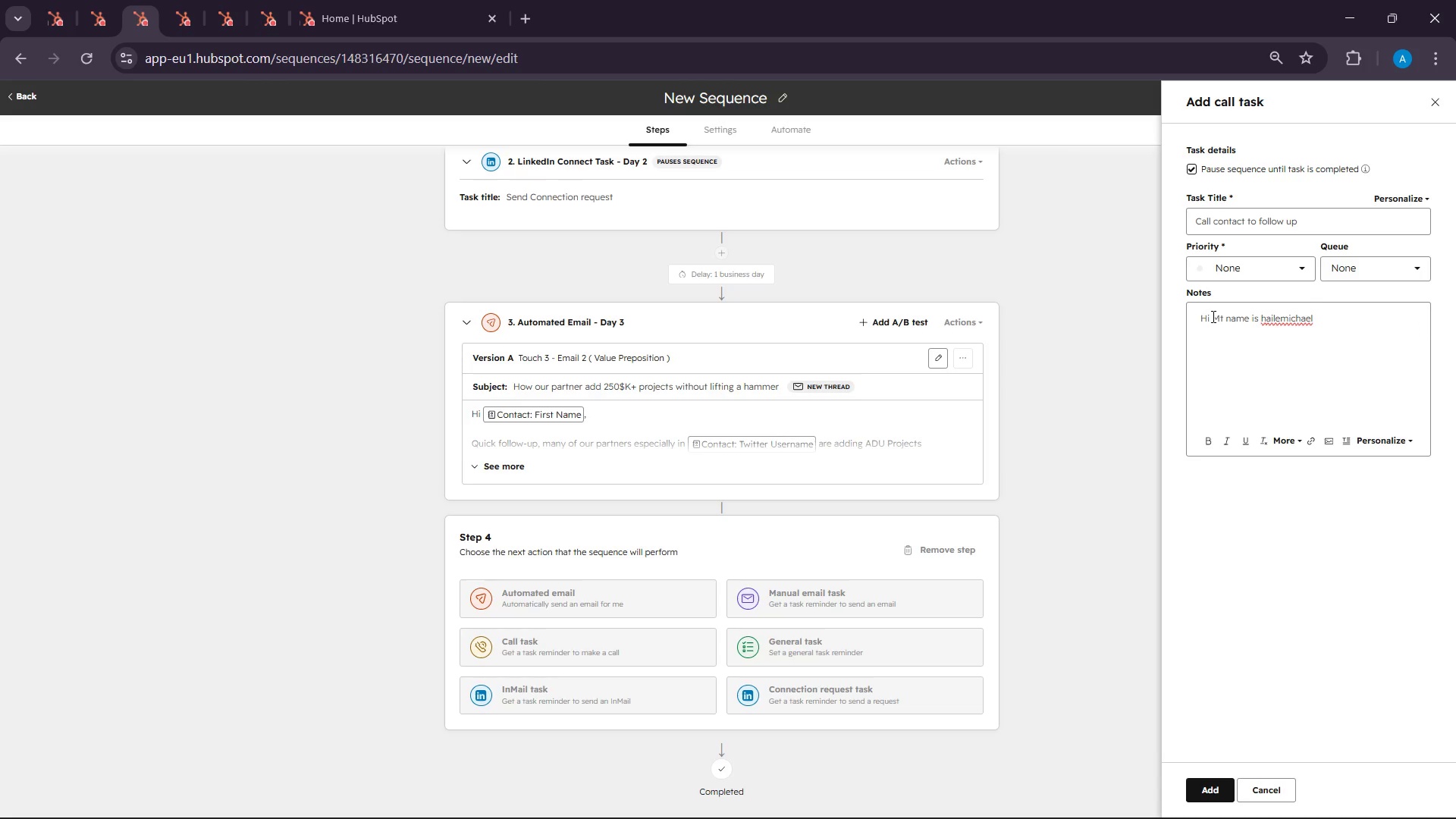 
key(Enter)
 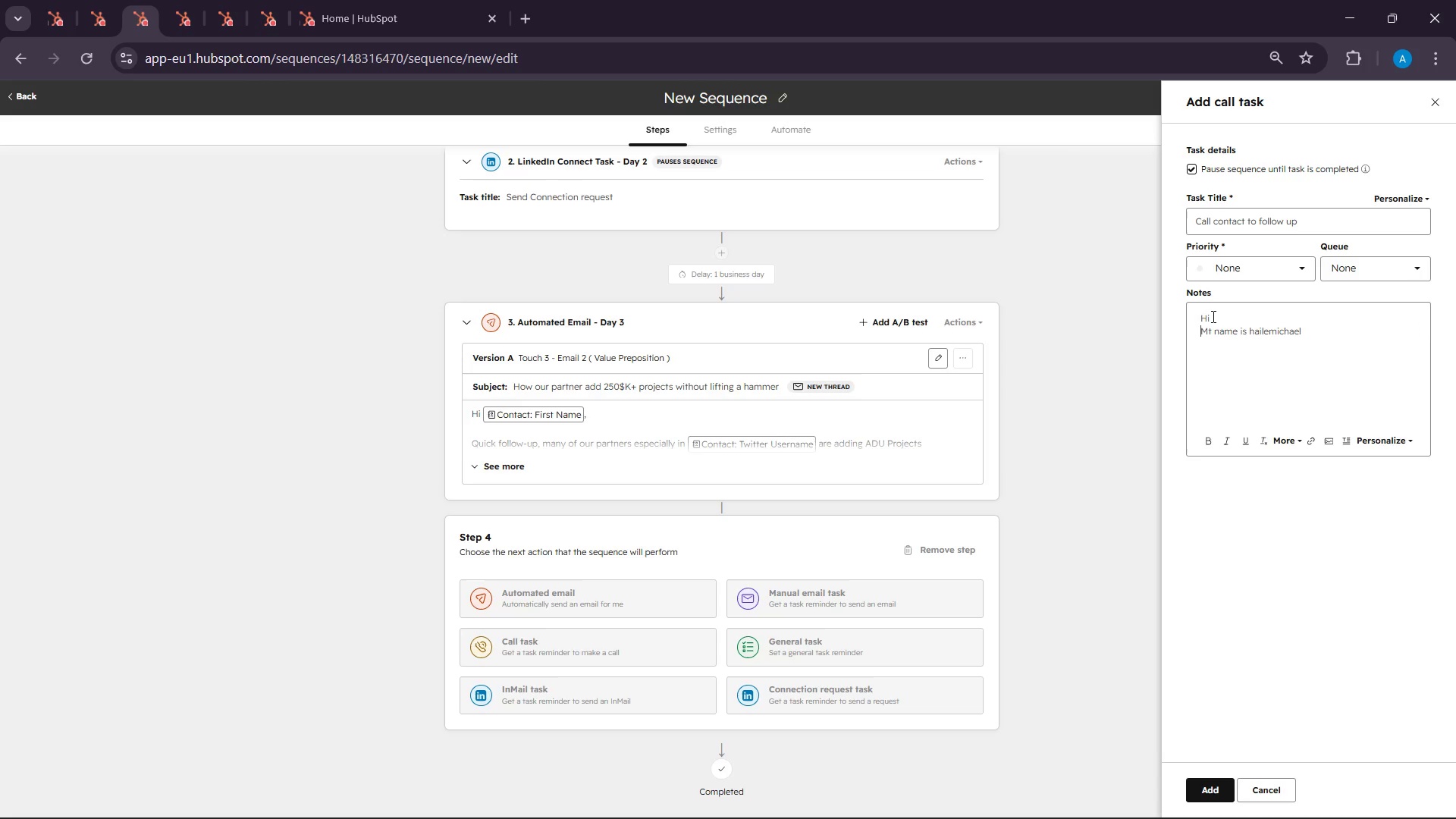 
left_click([1212, 316])
 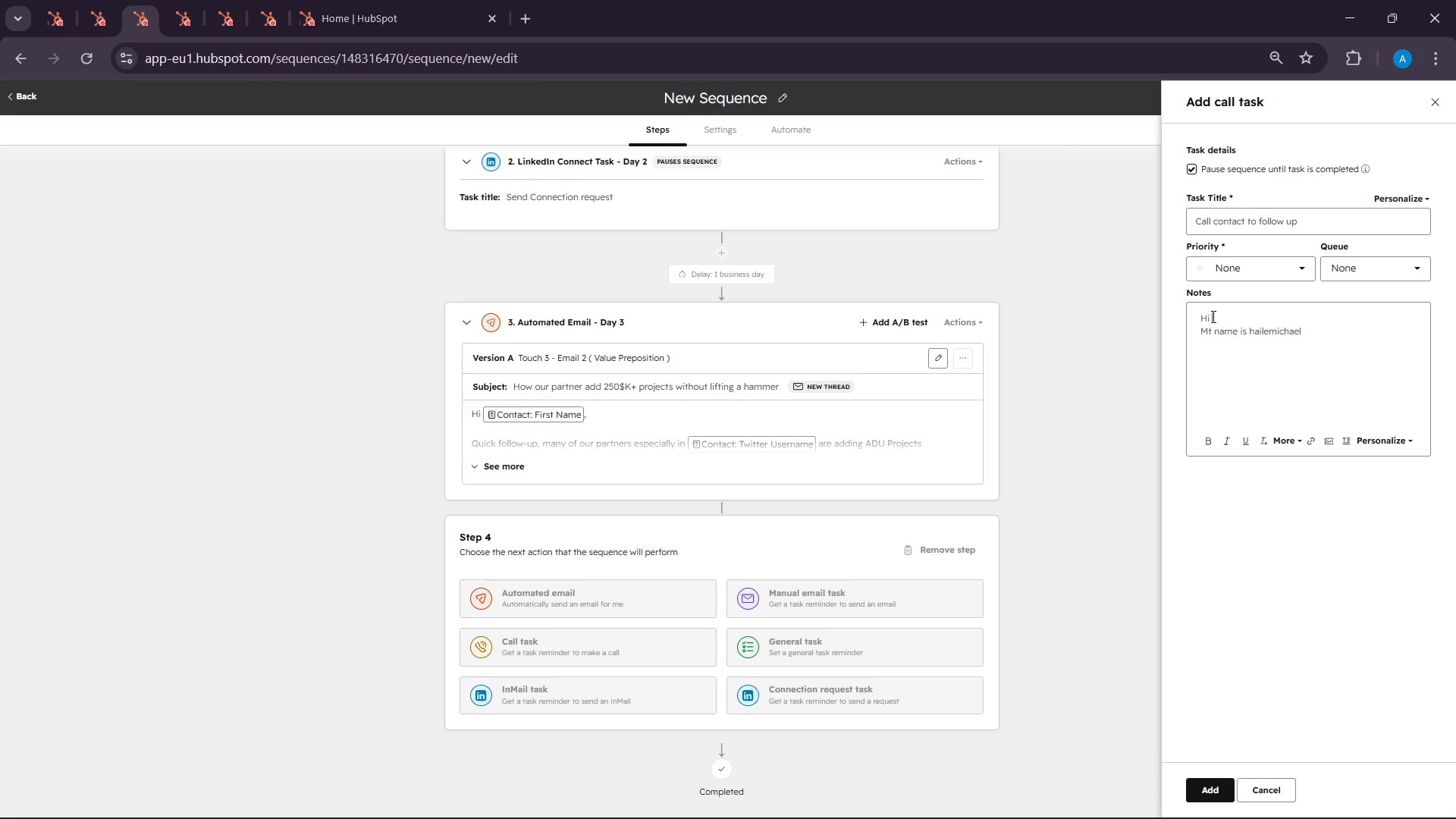 
left_click([1212, 316])
 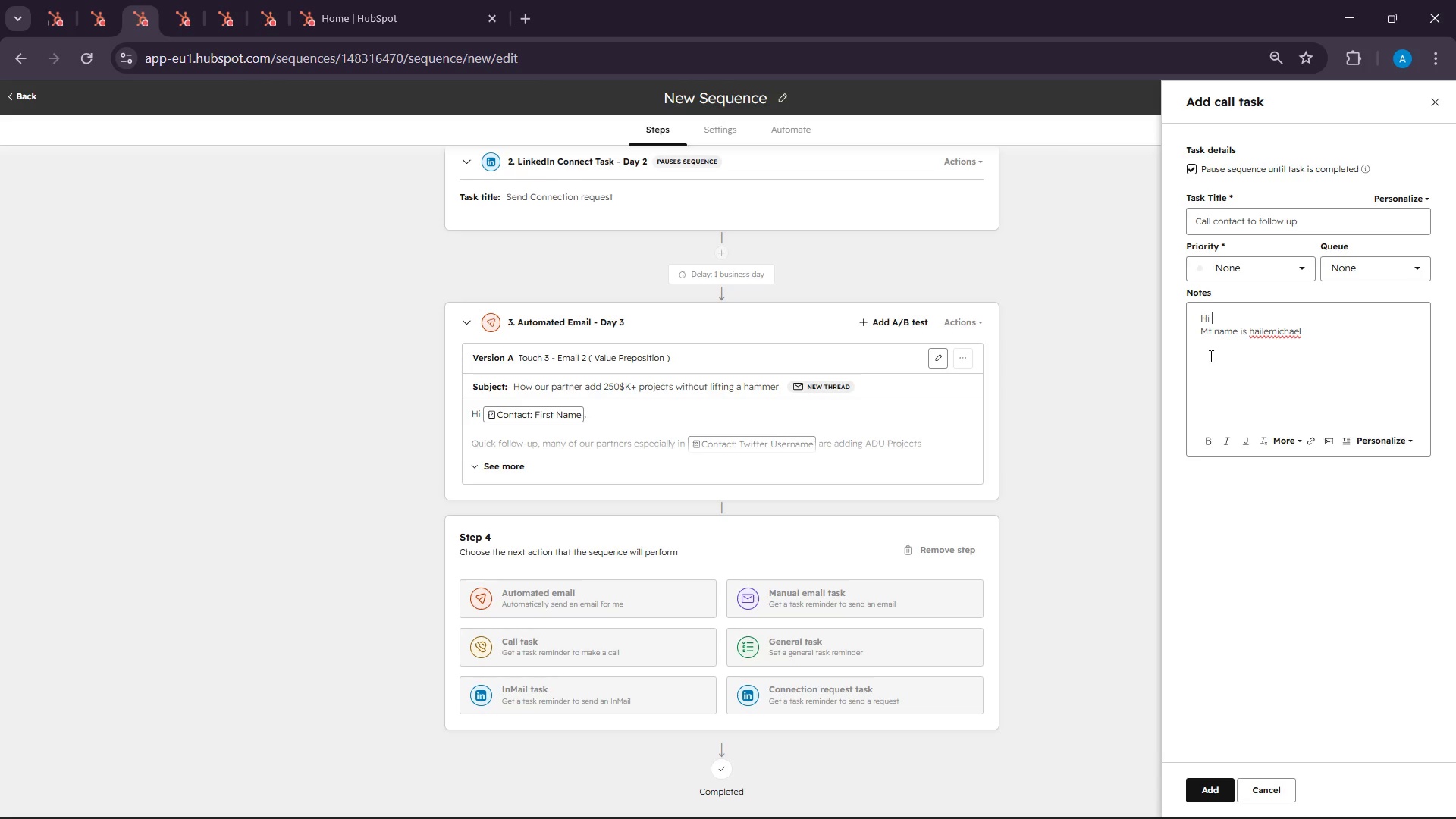 
wait(5.53)
 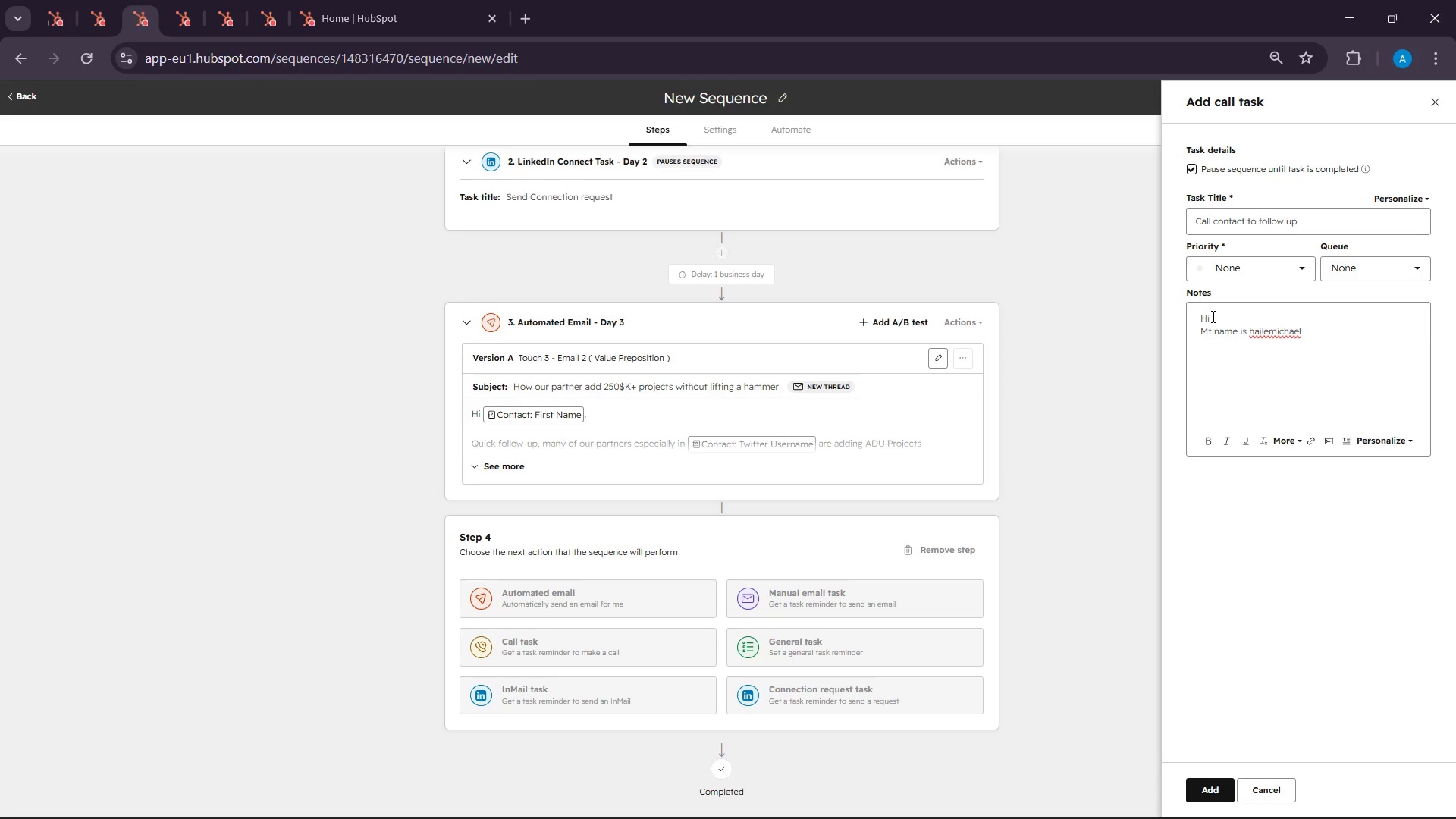 
left_click_drag(start_coordinate=[1366, 435], to_coordinate=[1381, 441])
 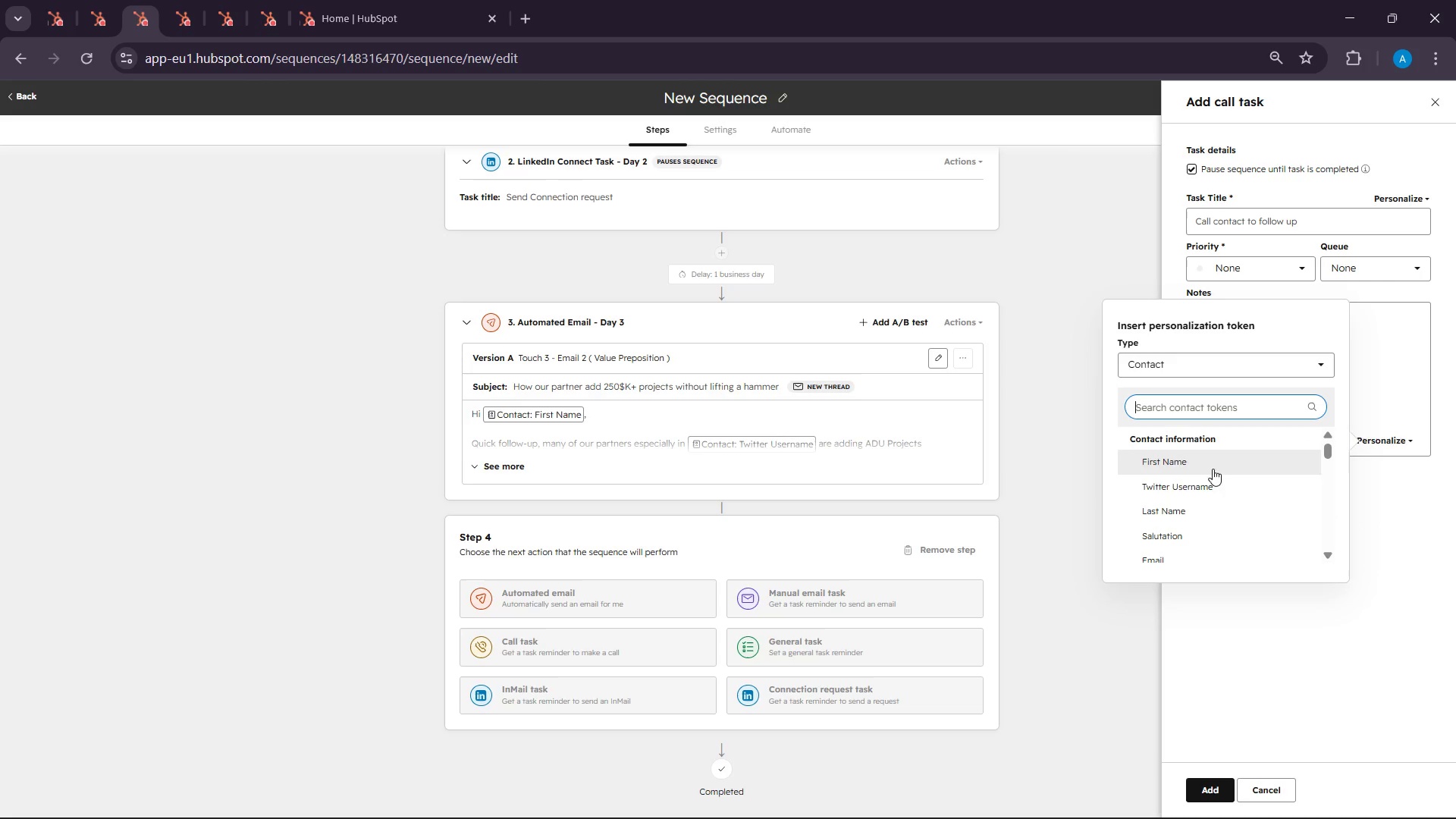 
left_click([1188, 469])
 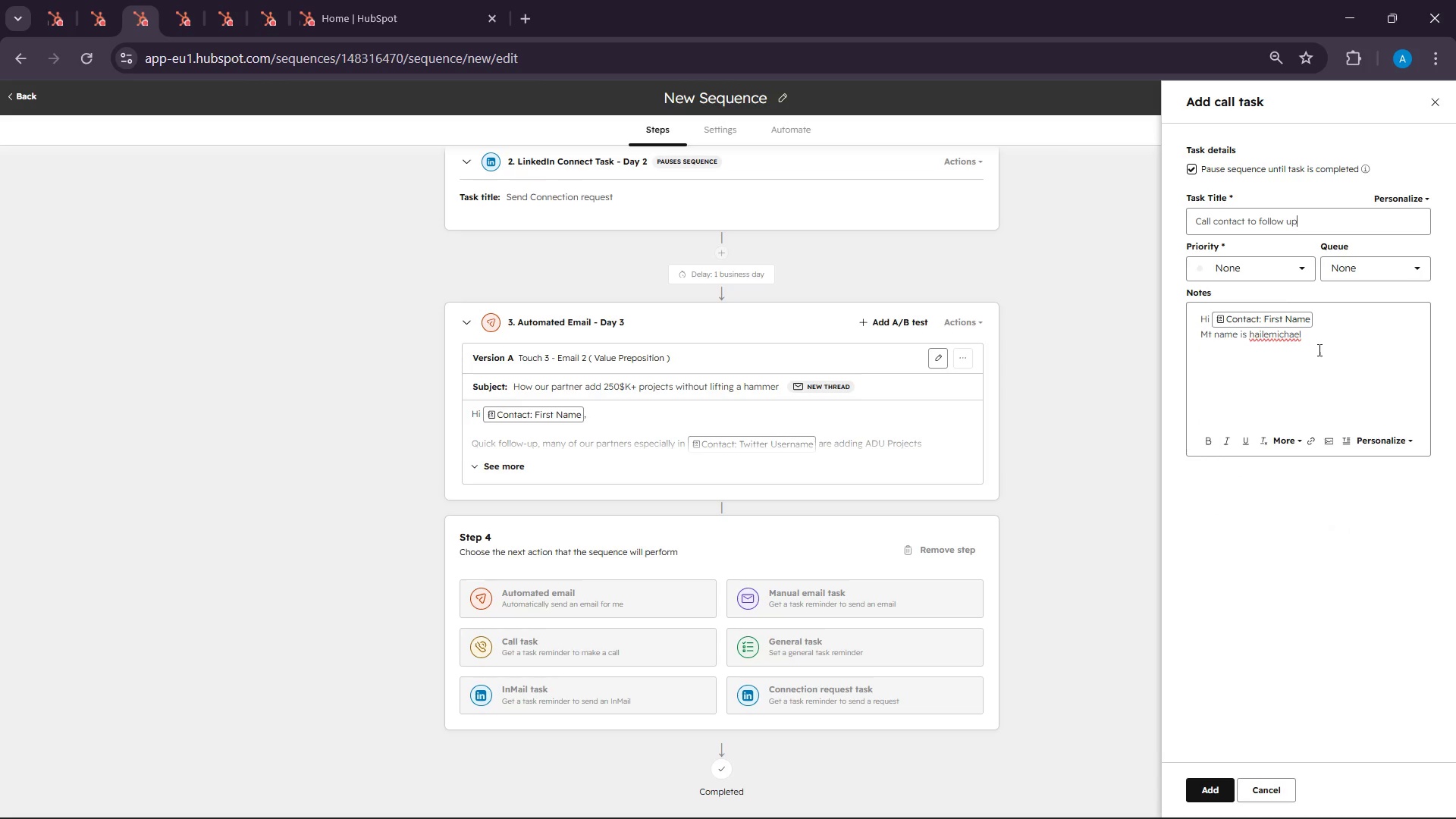 
left_click([1318, 344])
 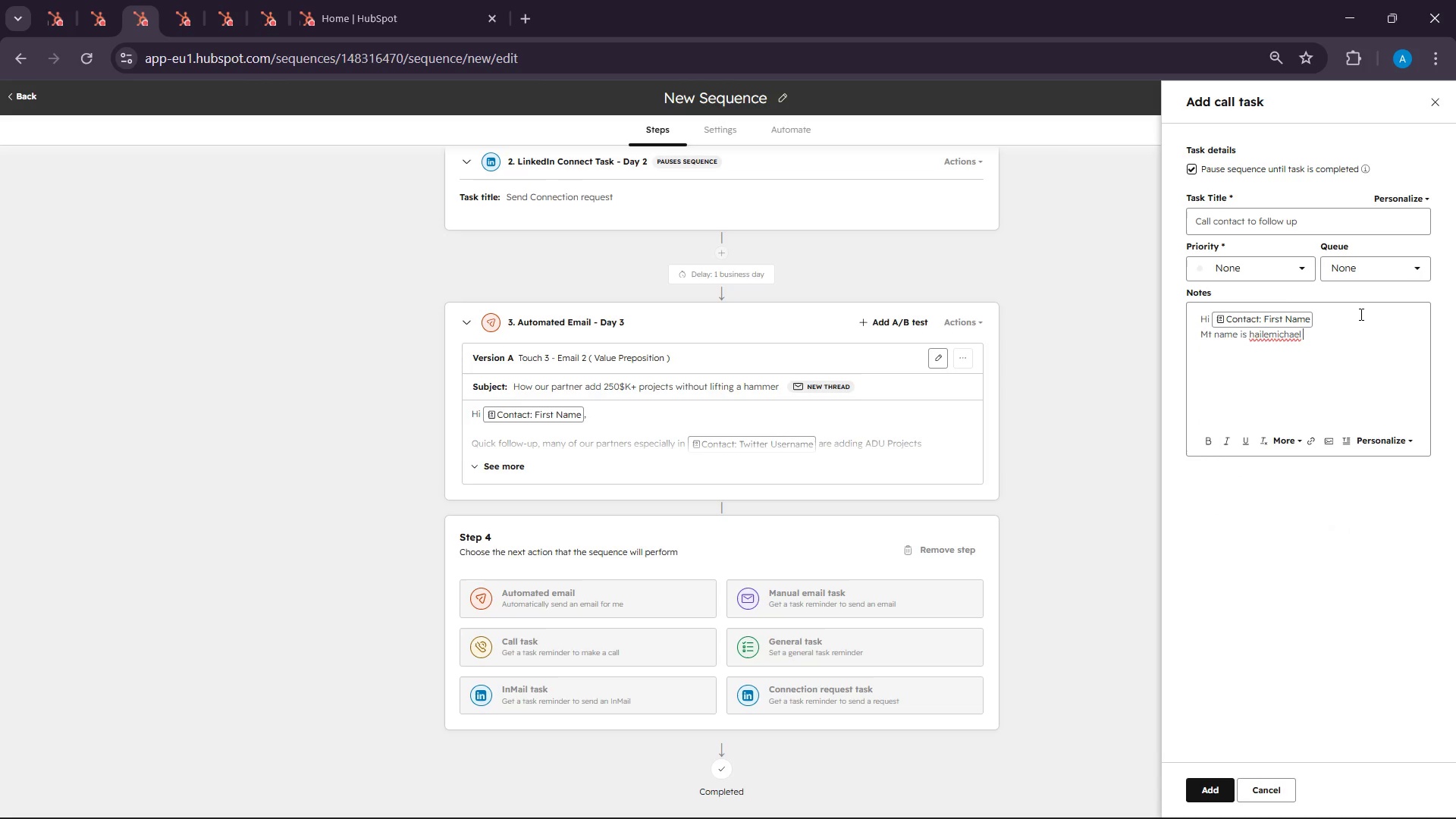 
wait(5.59)
 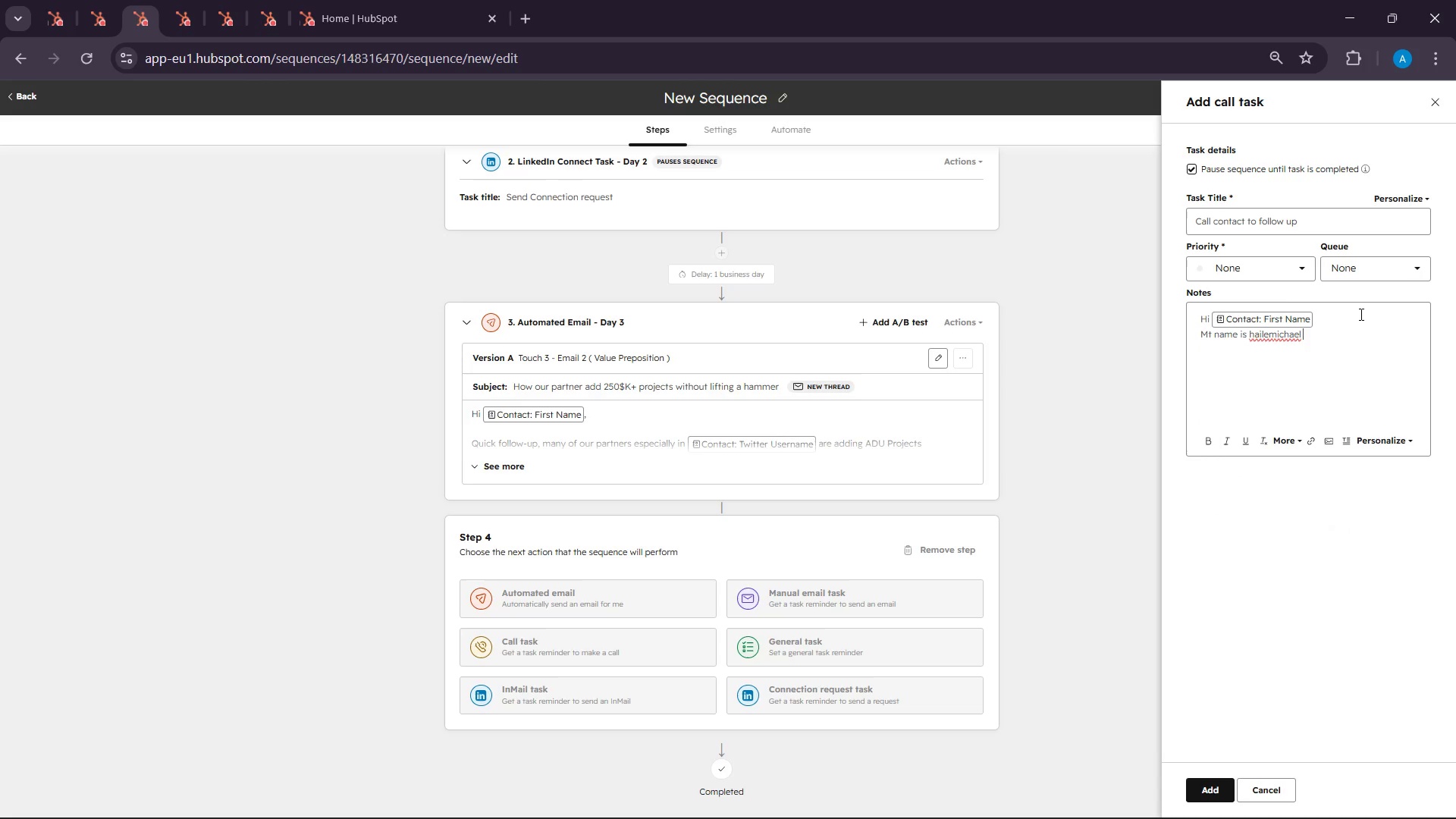 
type(from )
 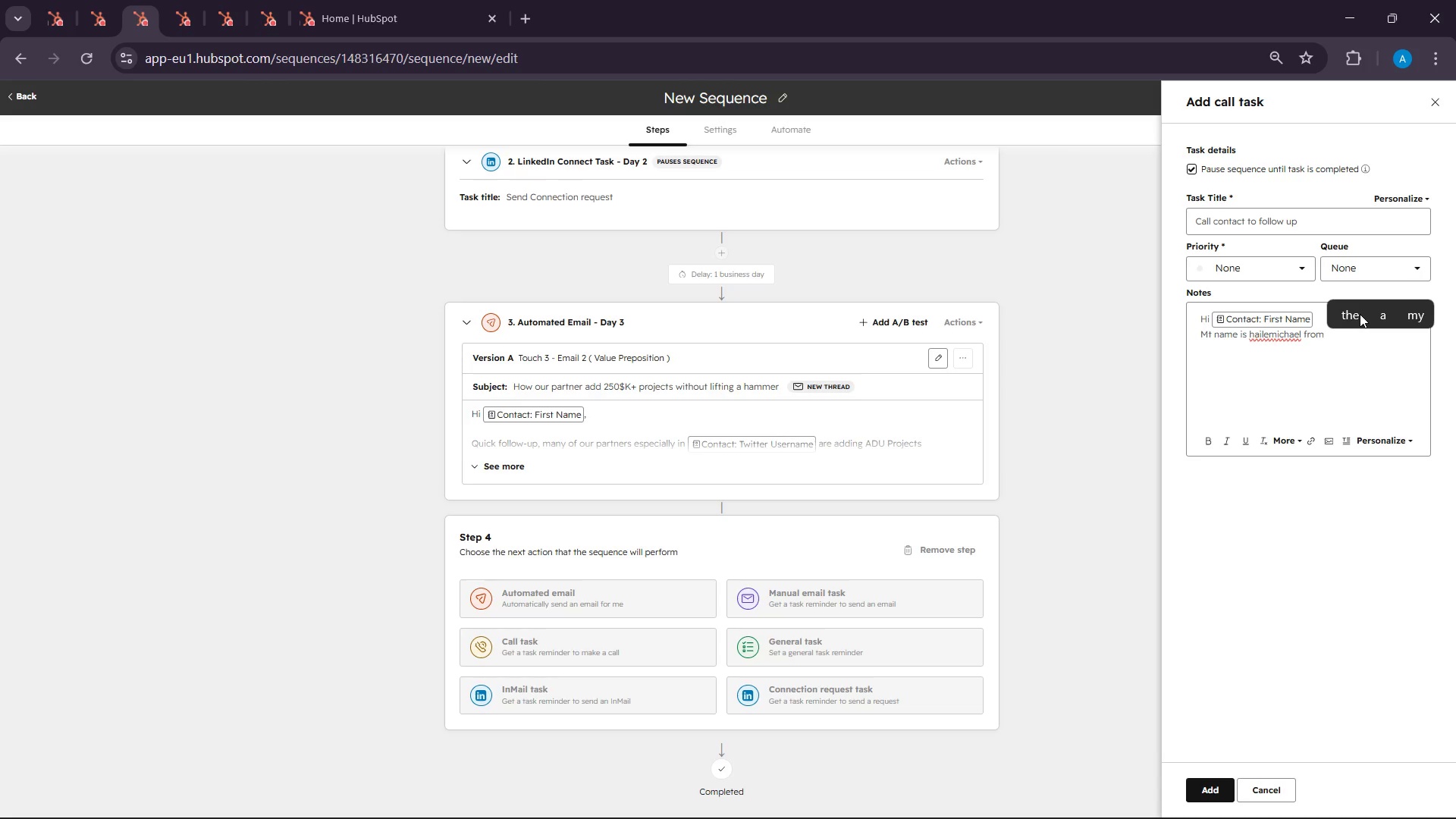 
type(Timber & )
 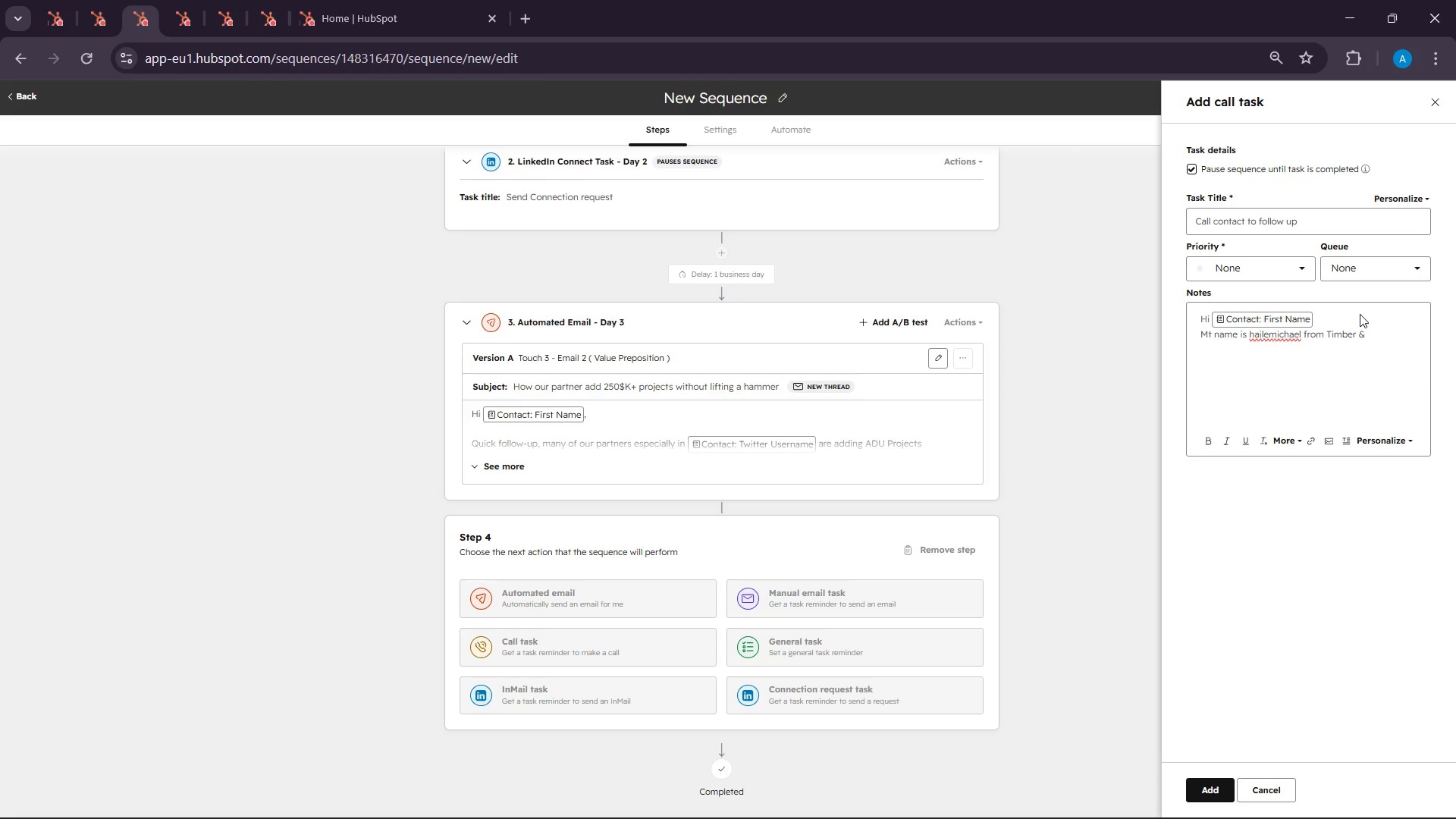 
type(Tides)
 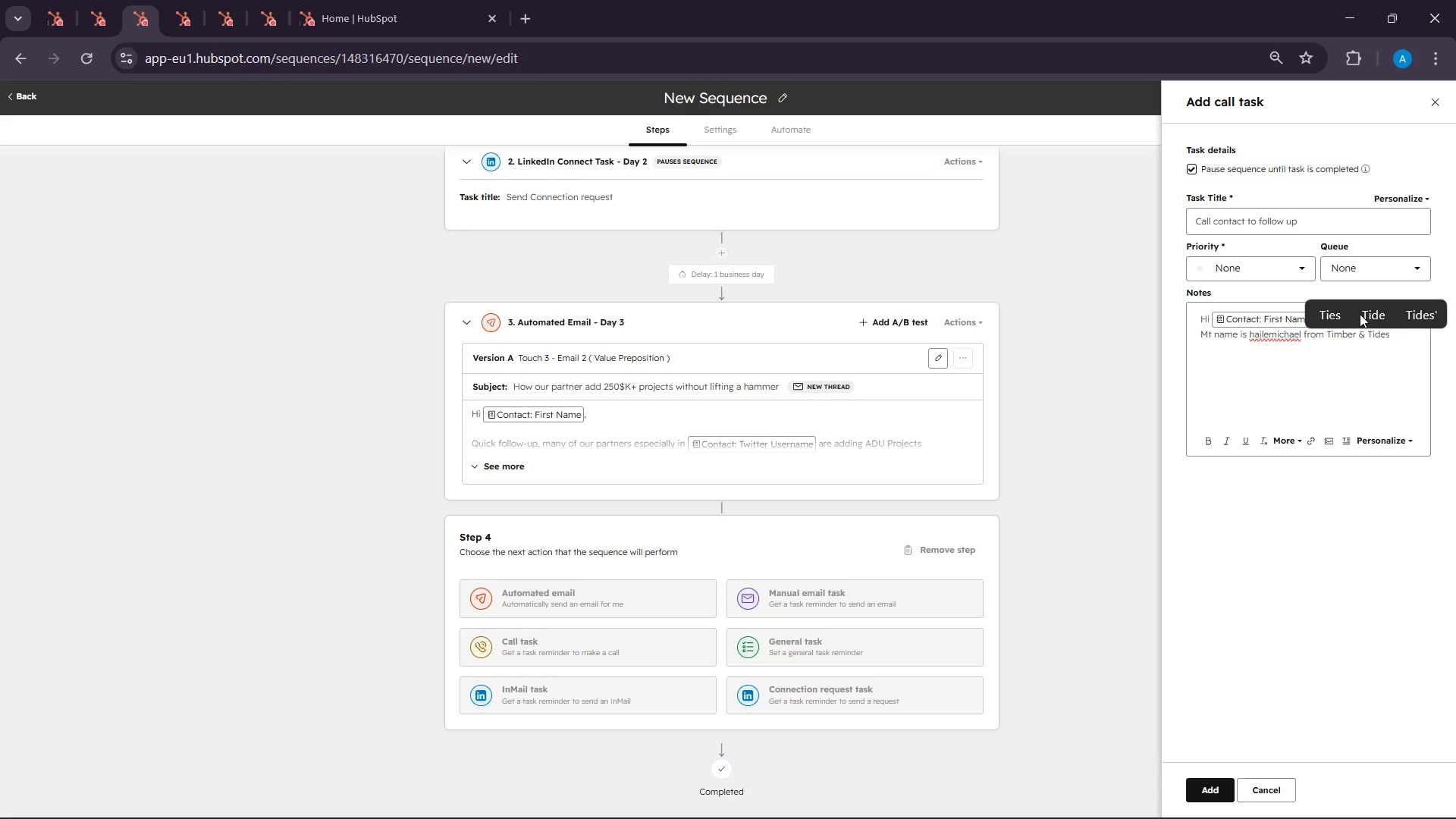 
key(Enter)
 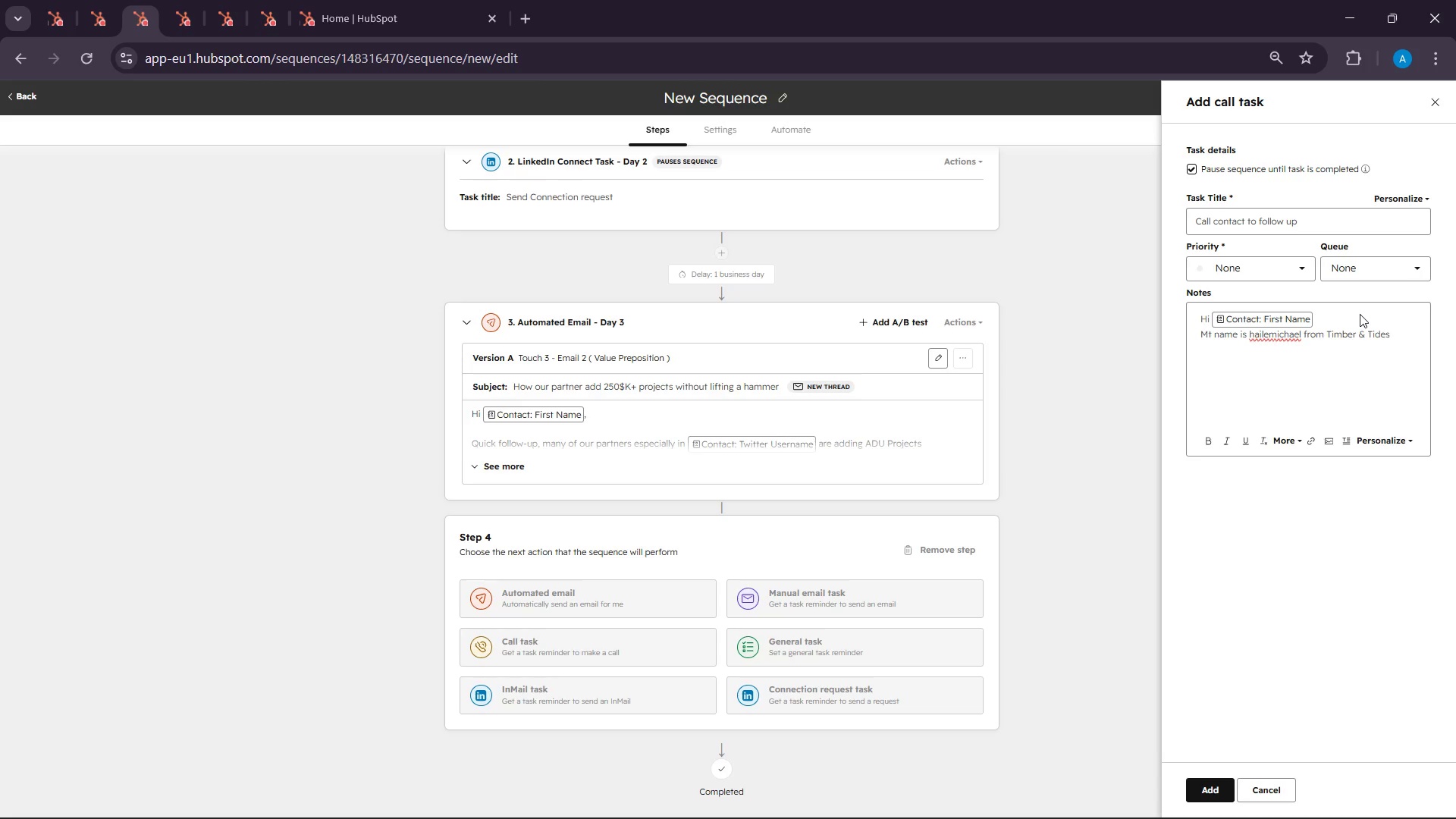 
key(Enter)
 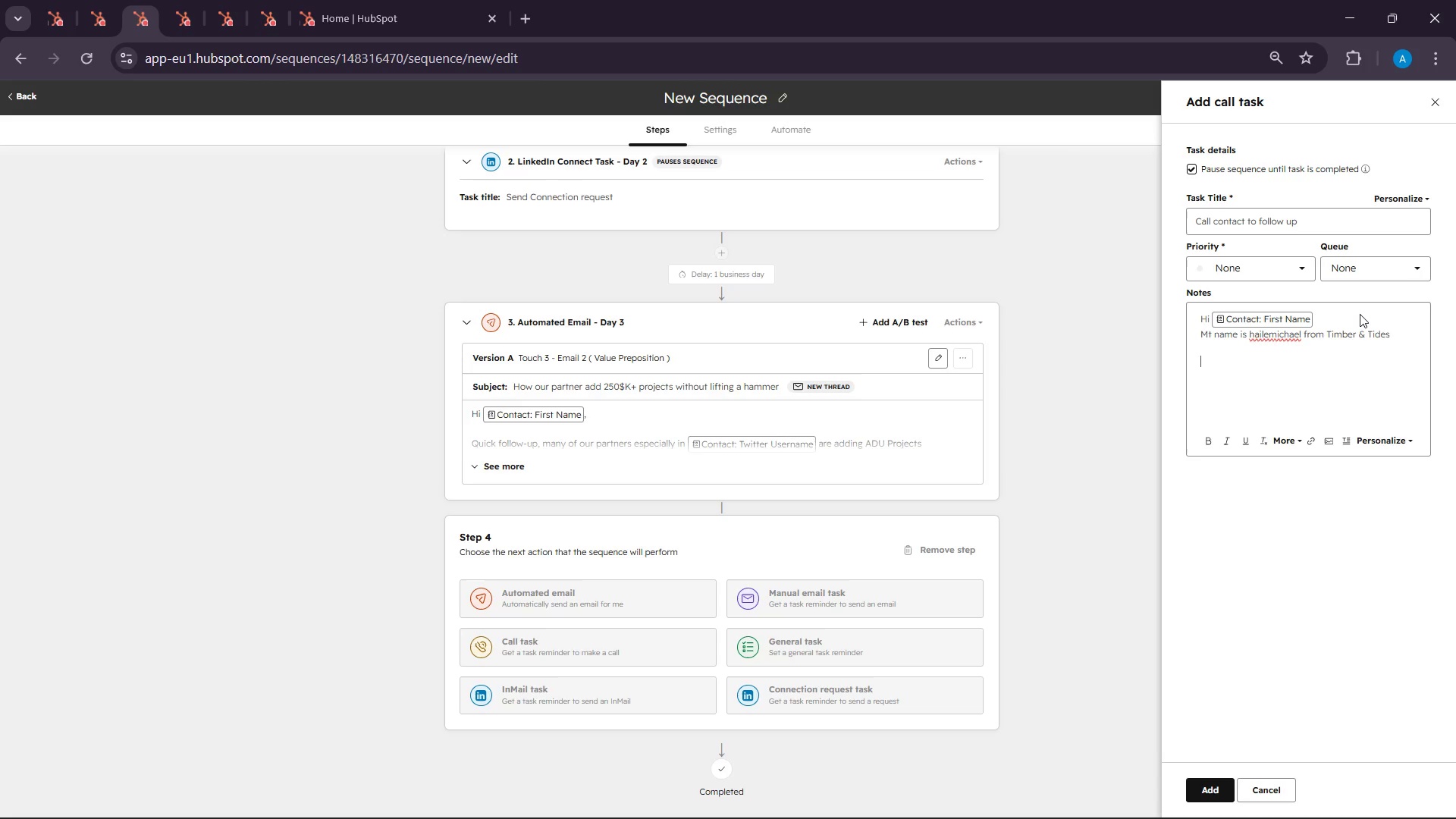 
type(We specialize )
 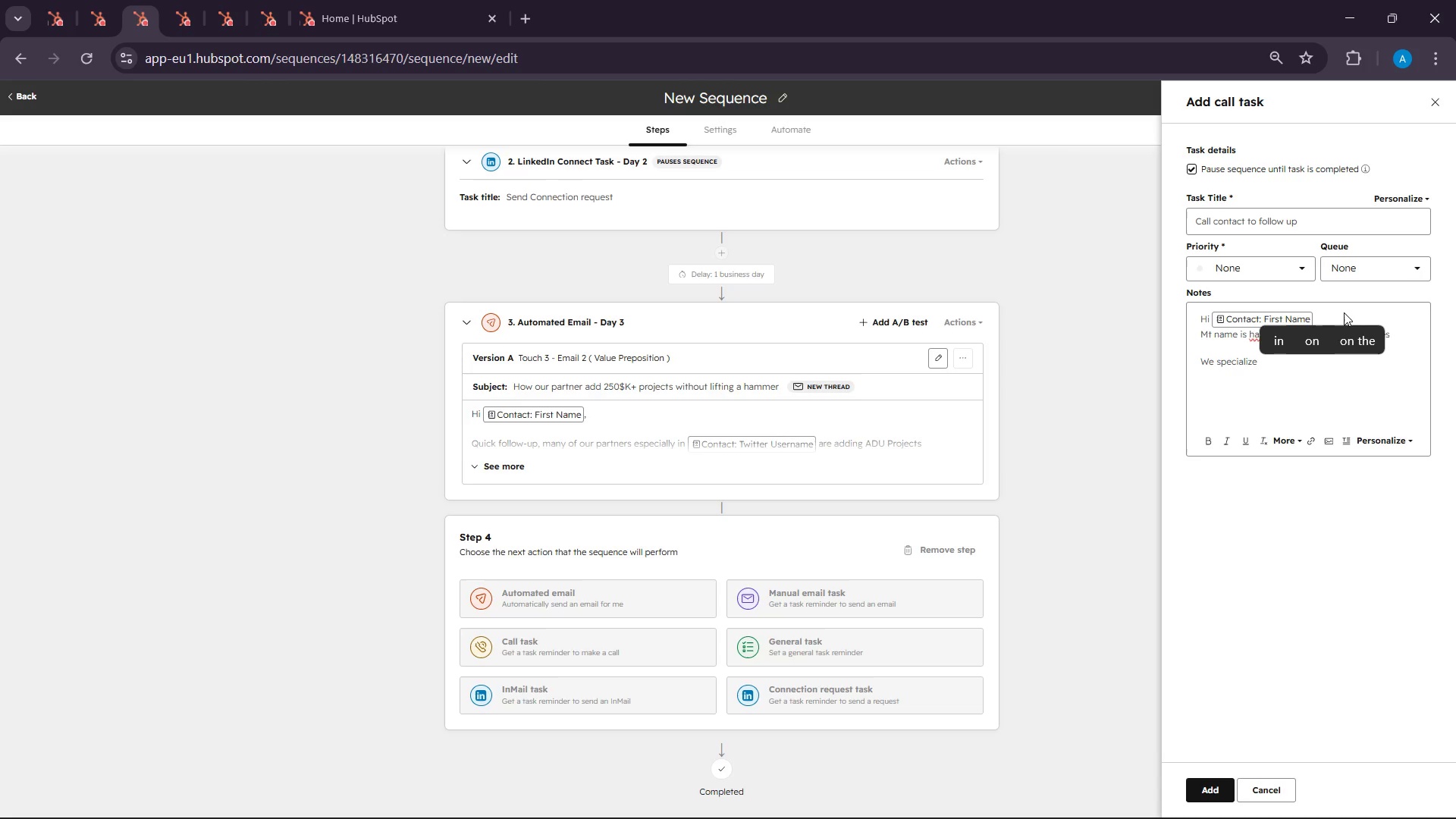 
left_click_drag(start_coordinate=[1344, 312], to_coordinate=[1329, 317])
 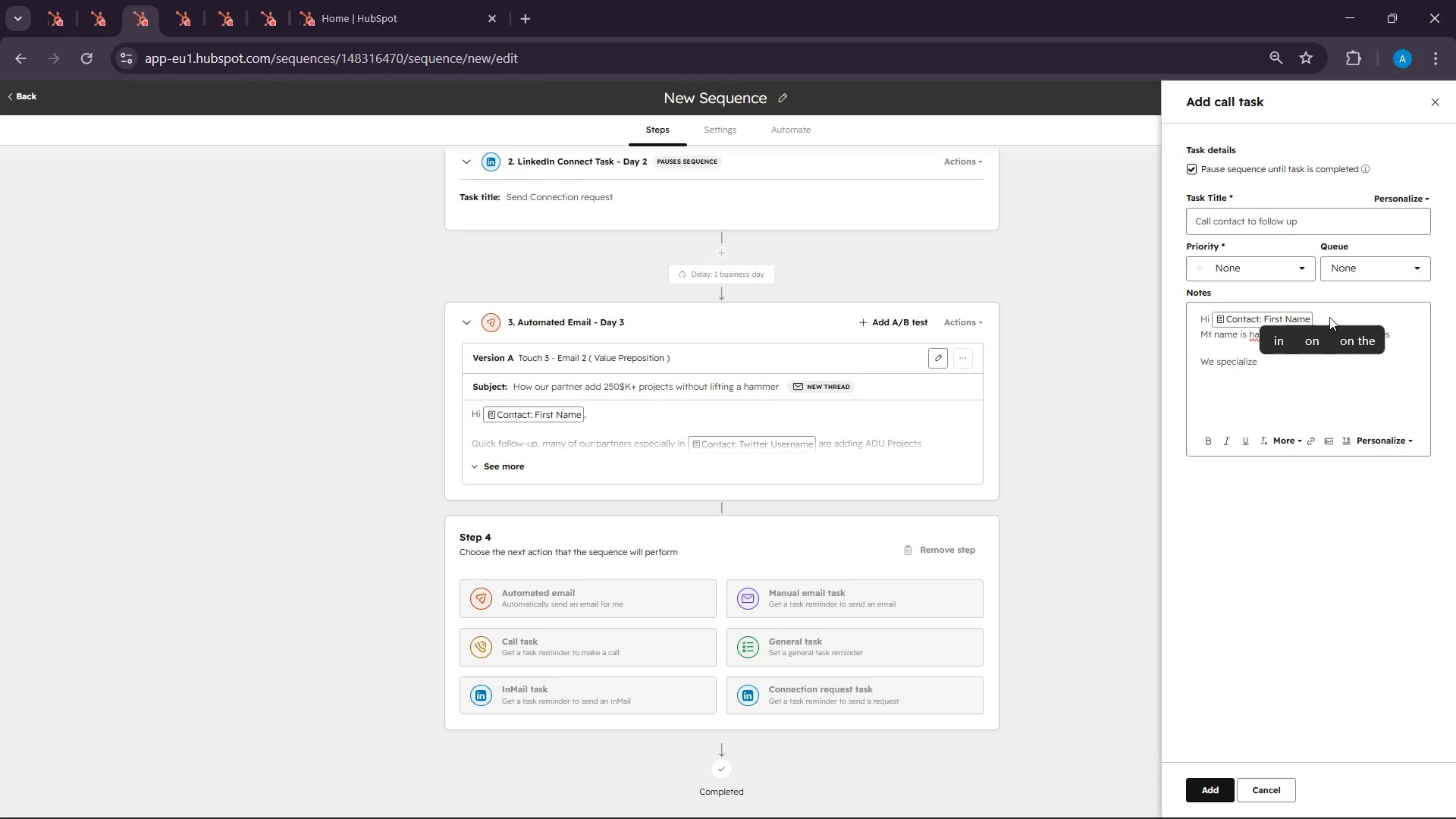 
left_click([1329, 317])
 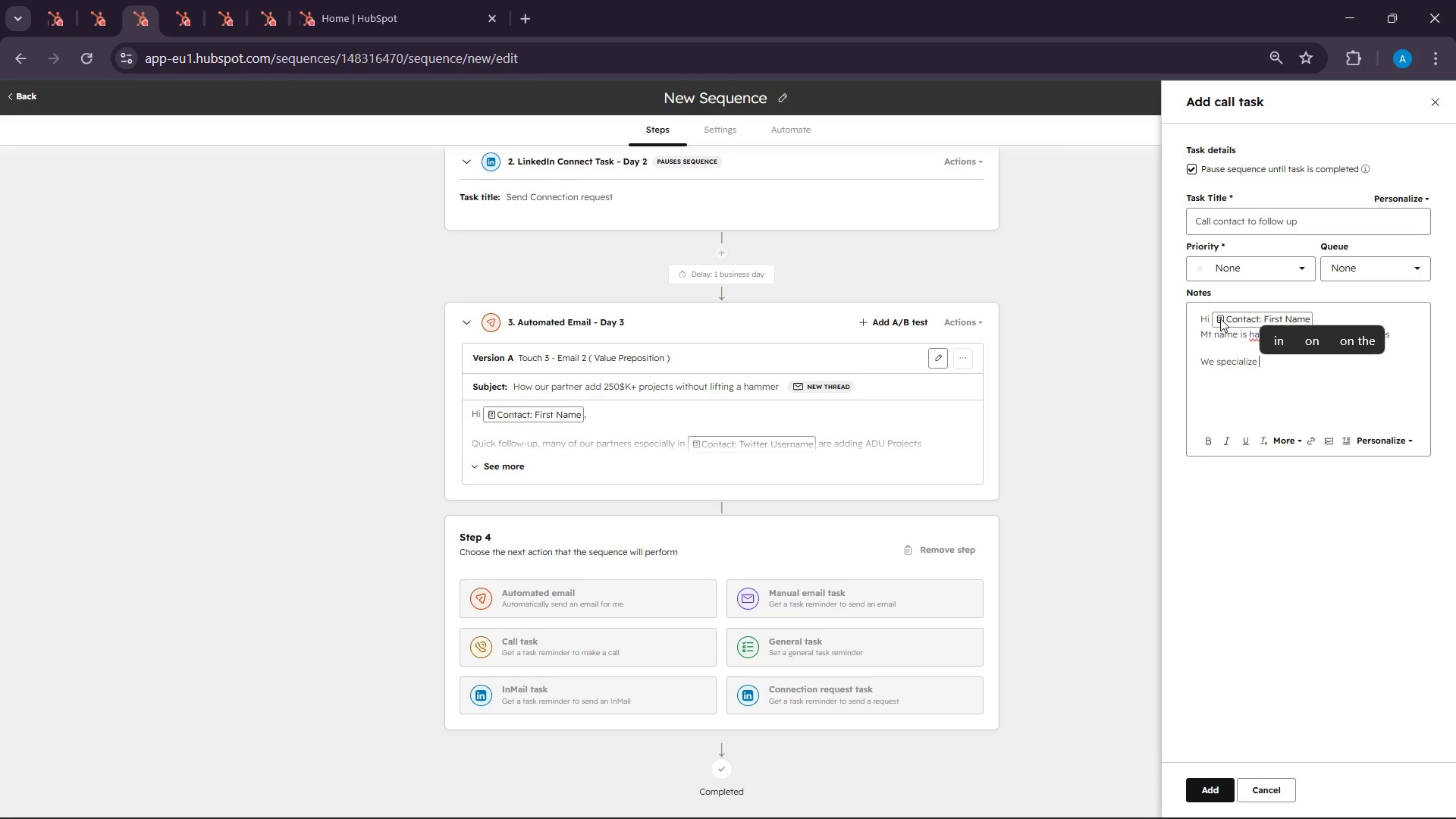 
left_click([1220, 318])
 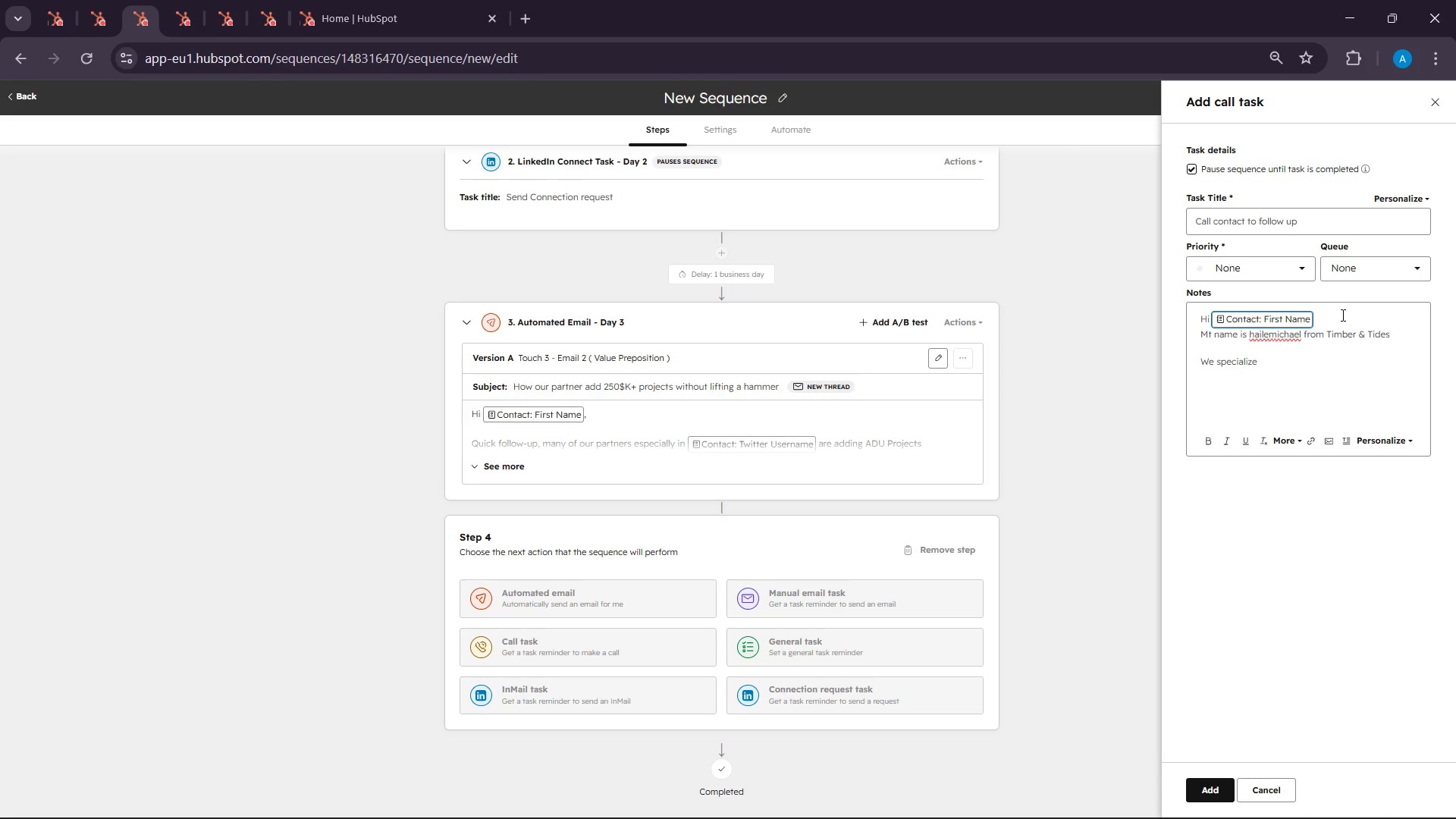 
left_click([1331, 328])
 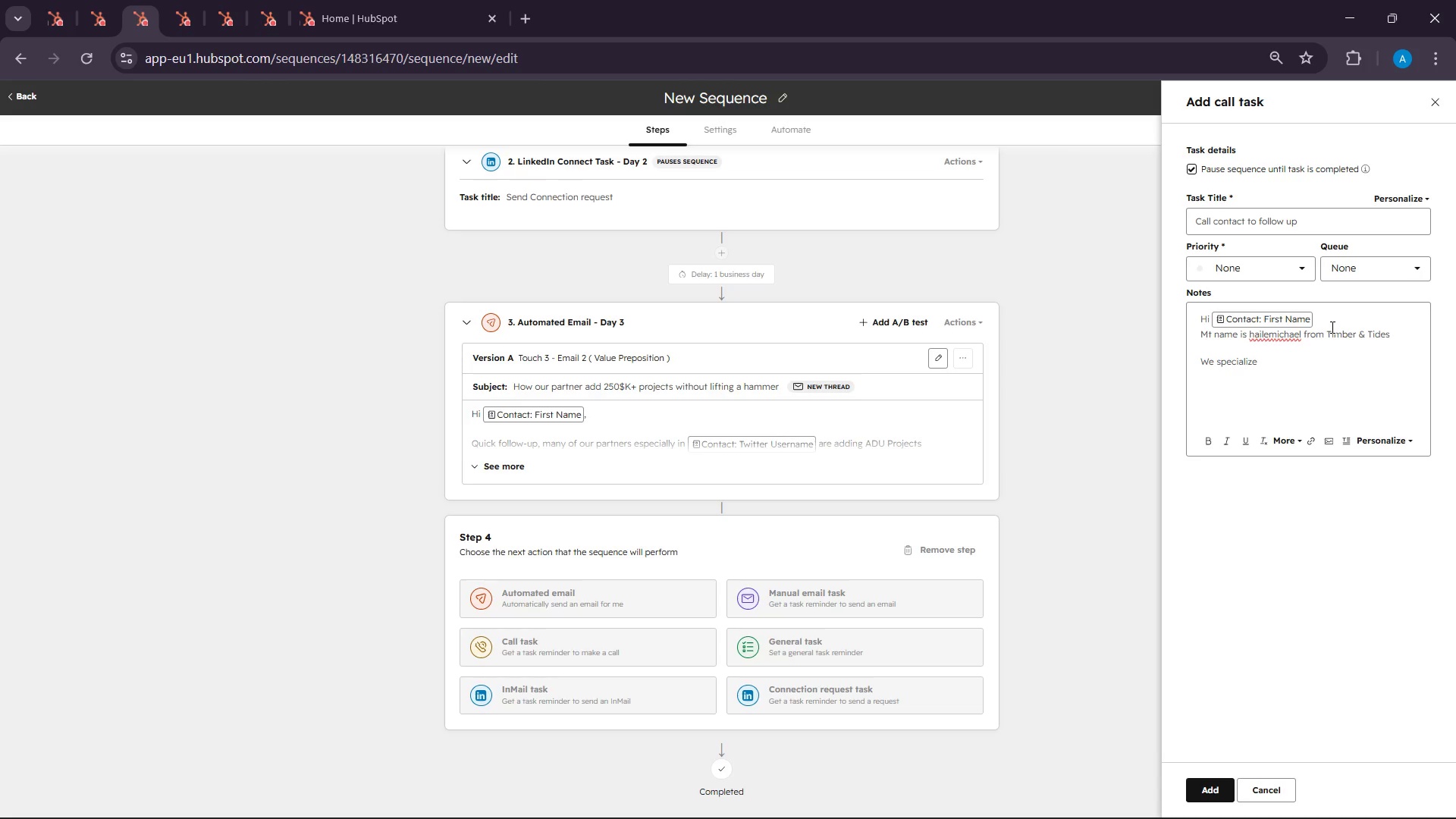 
left_click([1331, 327])
 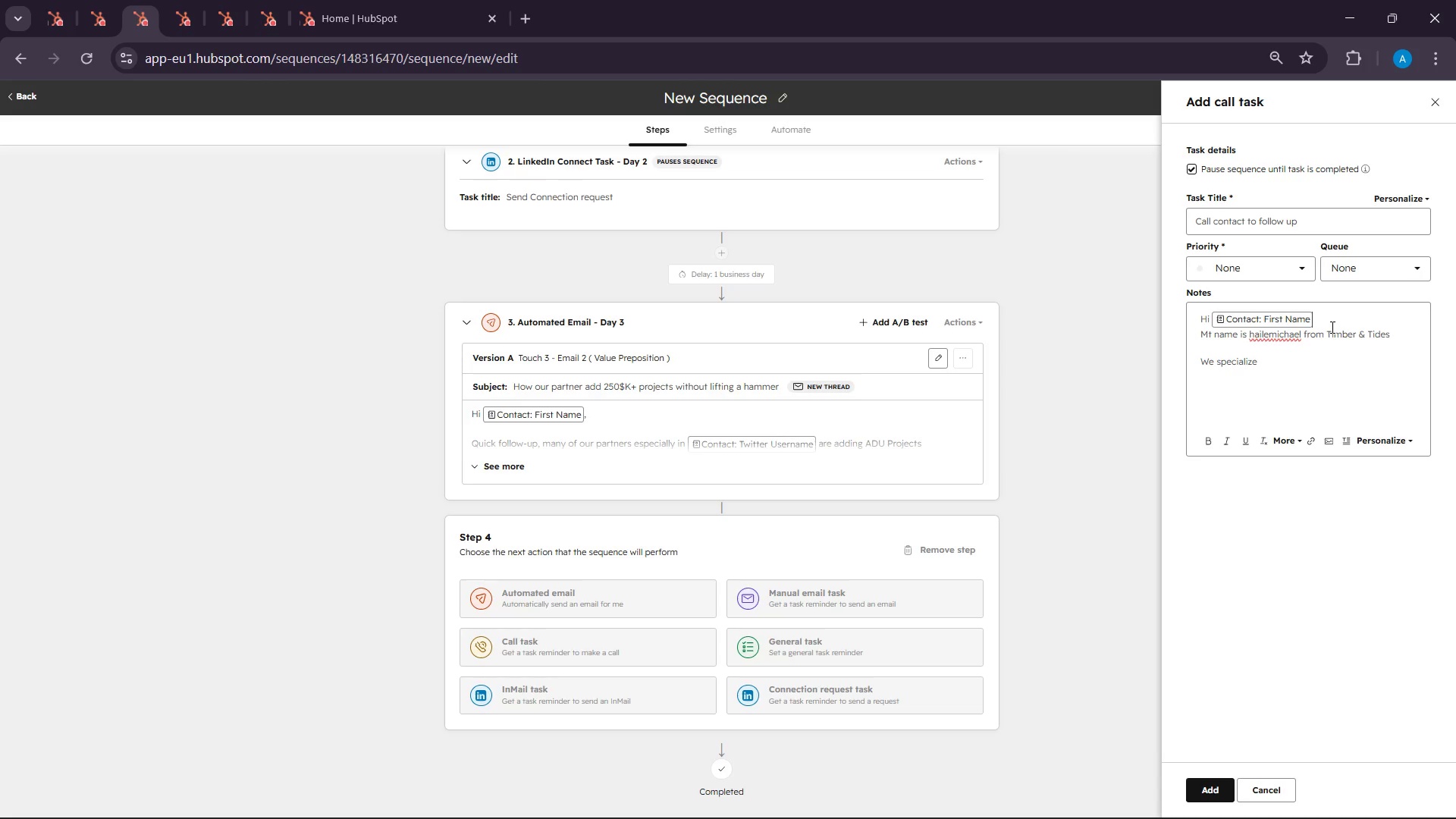 
key(Enter)
 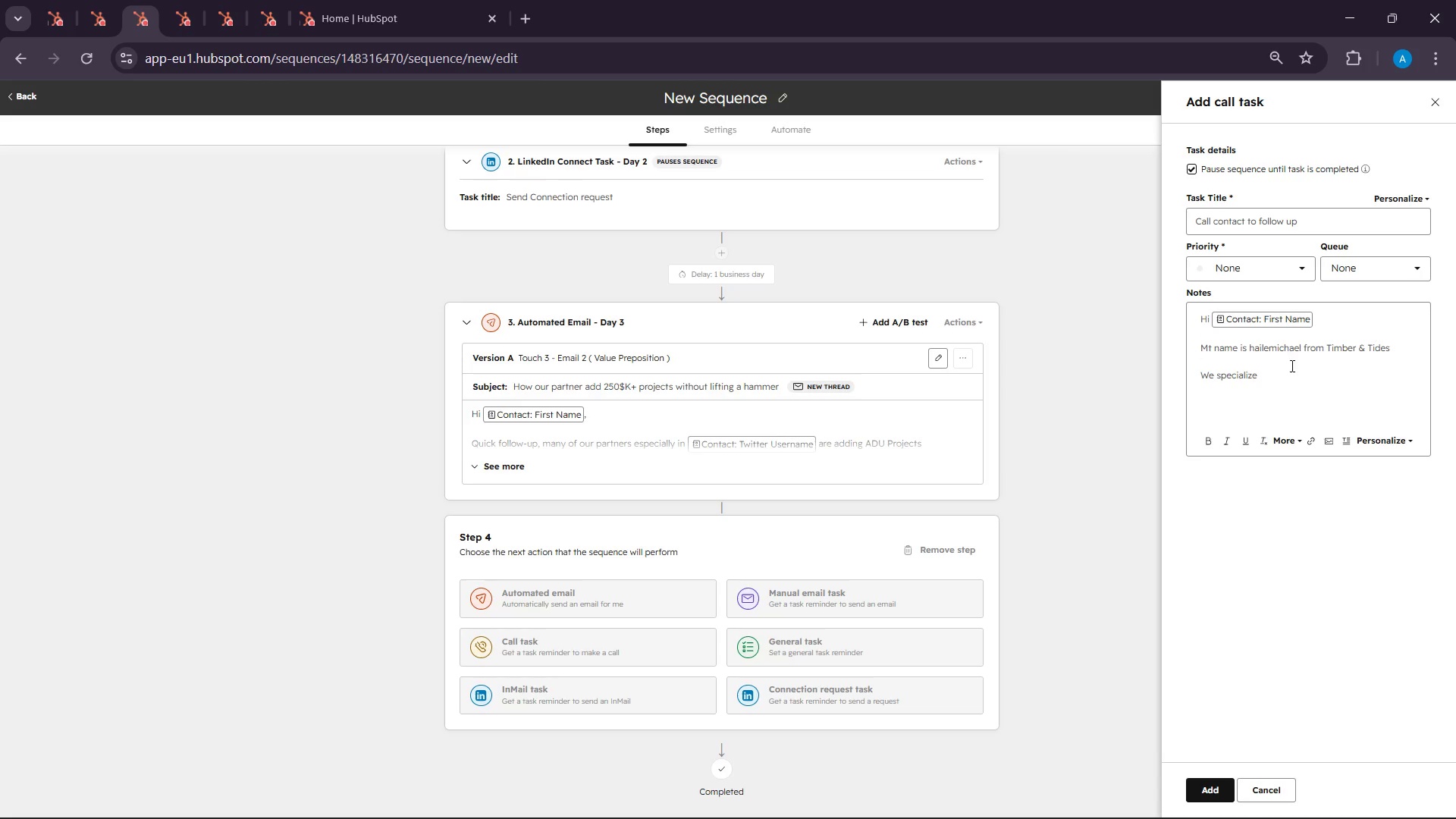 
left_click([1288, 373])
 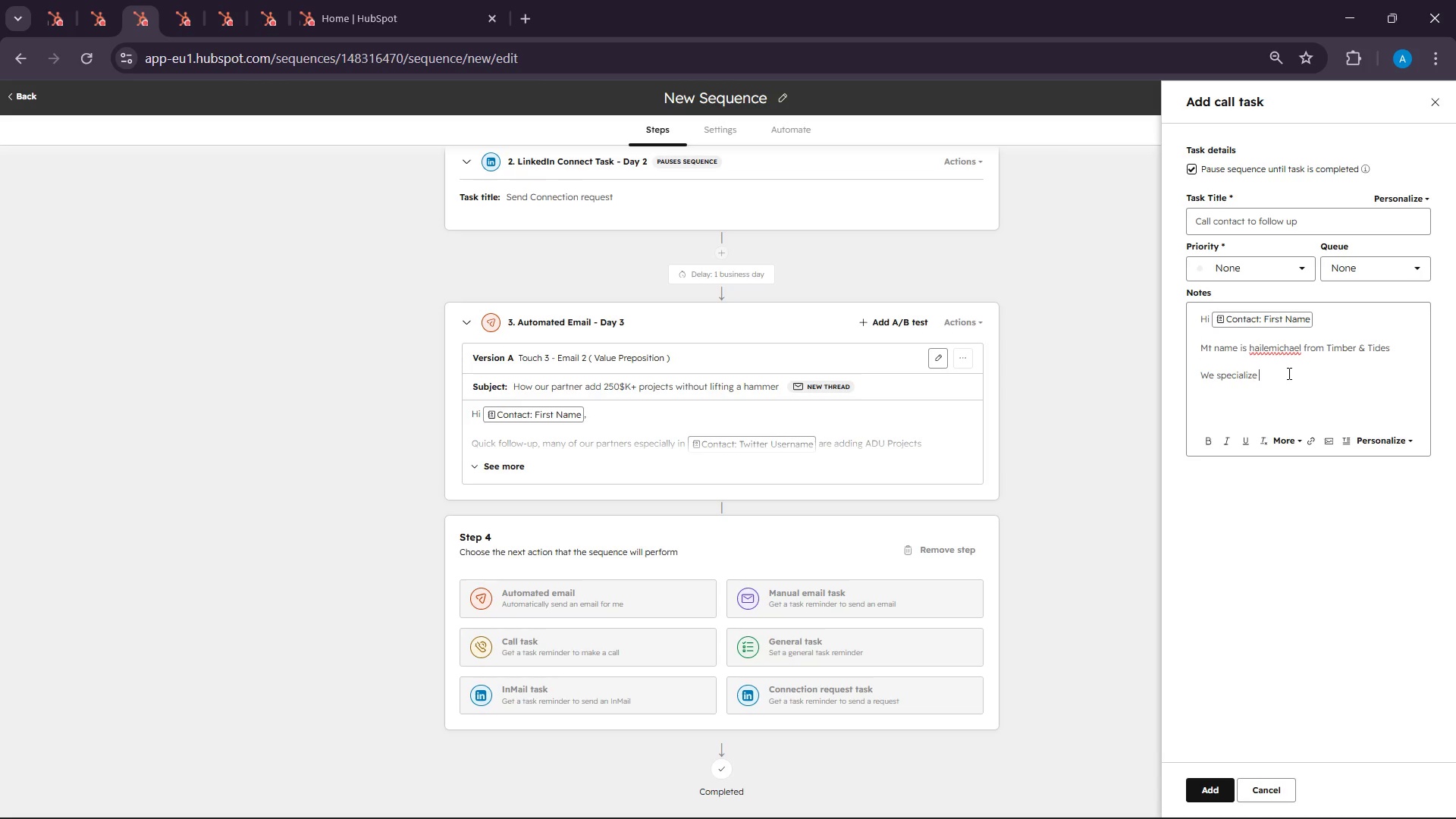 
type(in high end )
 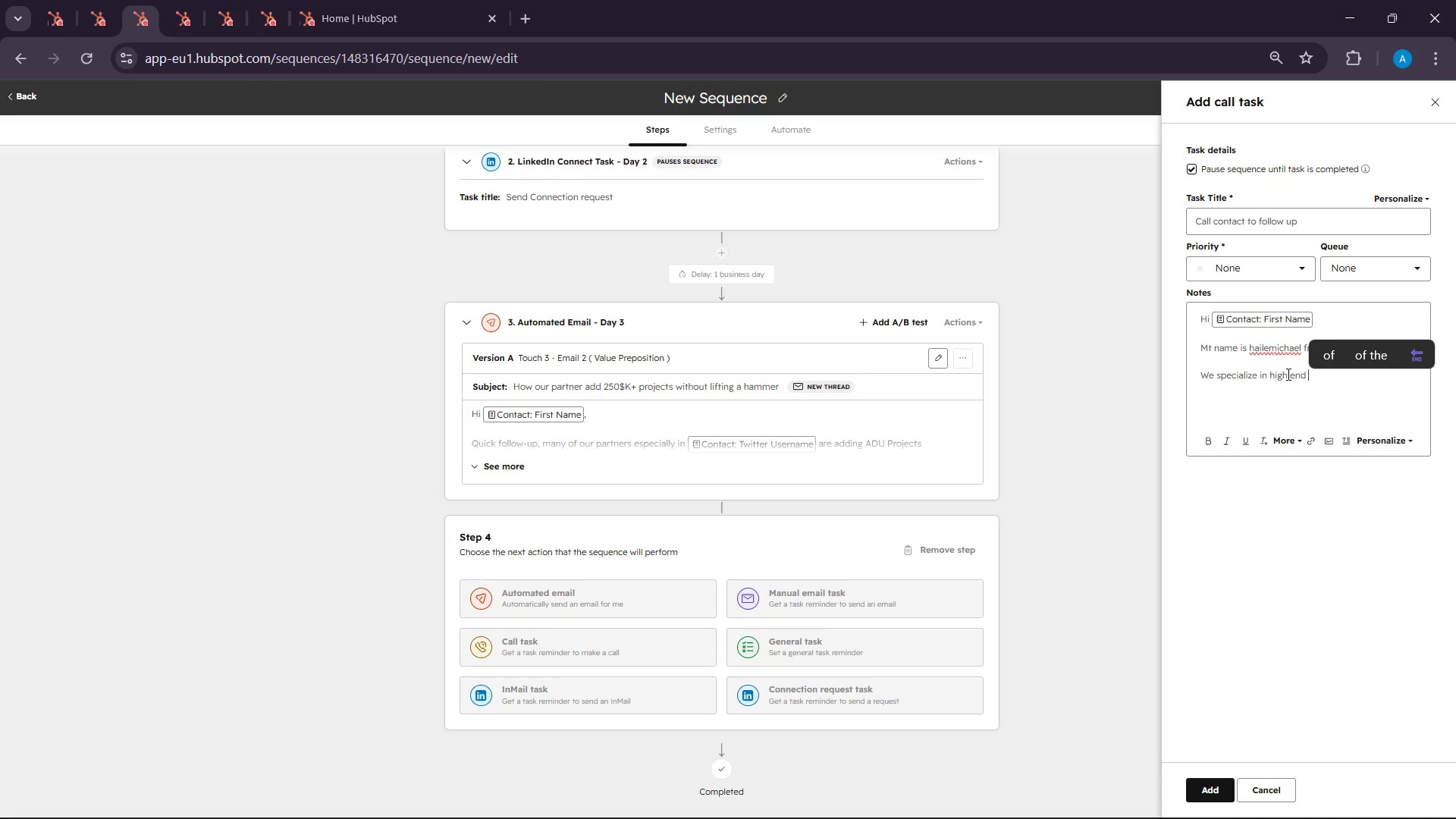 
key(Backspace)
key(Backspace)
key(Backspace)
key(Backspace)
key(Backspace)
type(e)
key(Backspace)
type(end)
 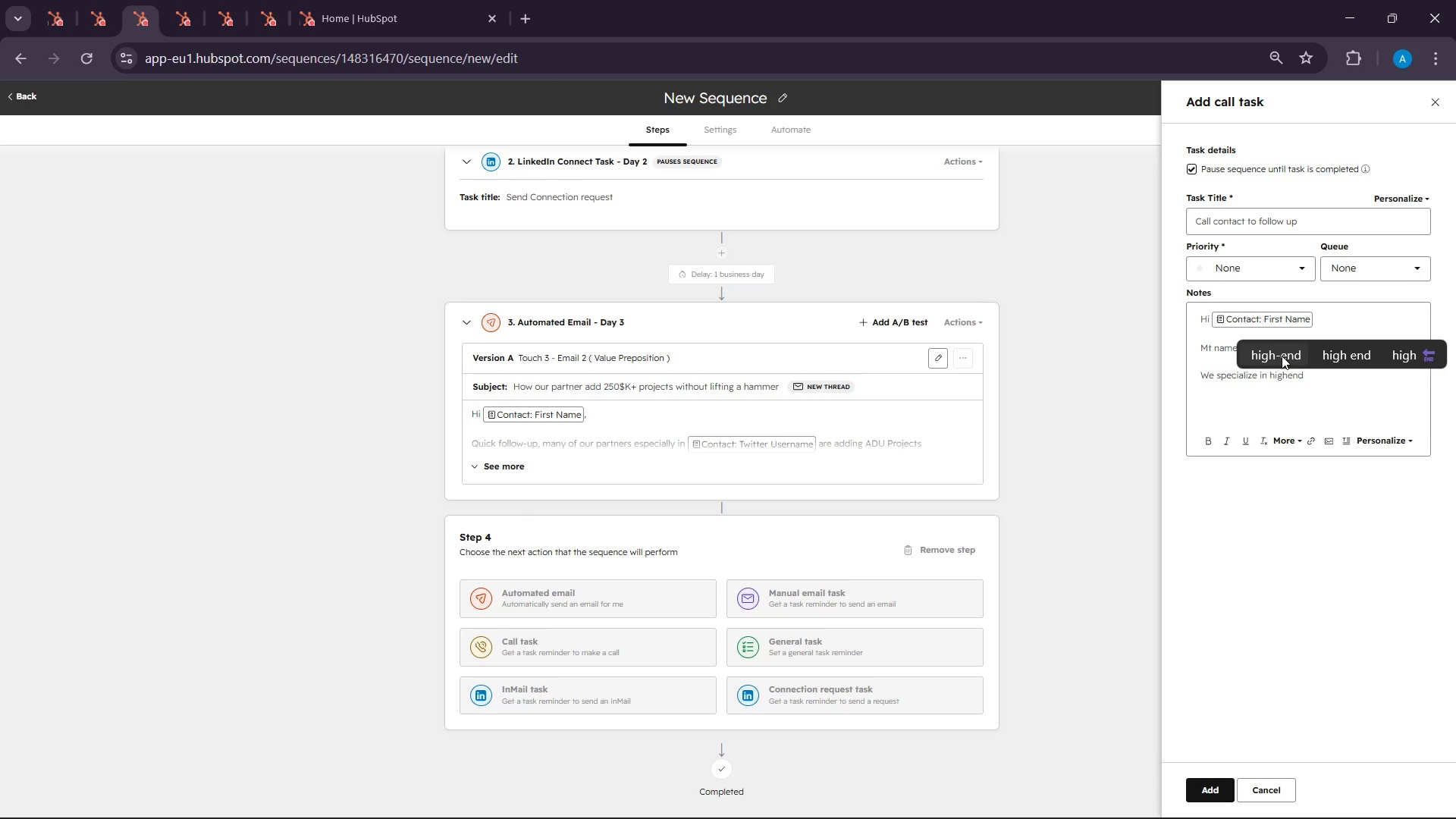 
left_click([1282, 356])
 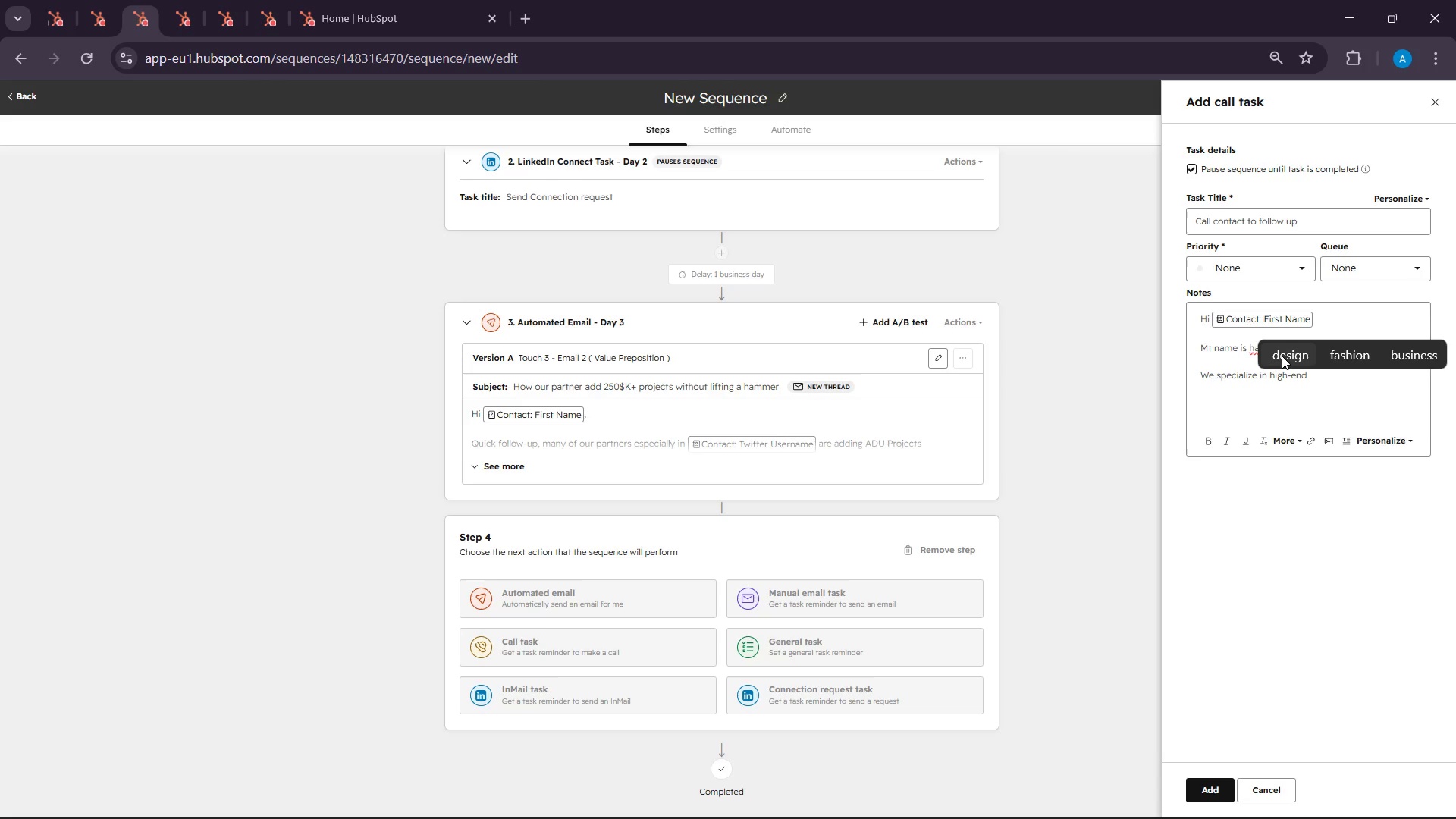 
type(ADU)
 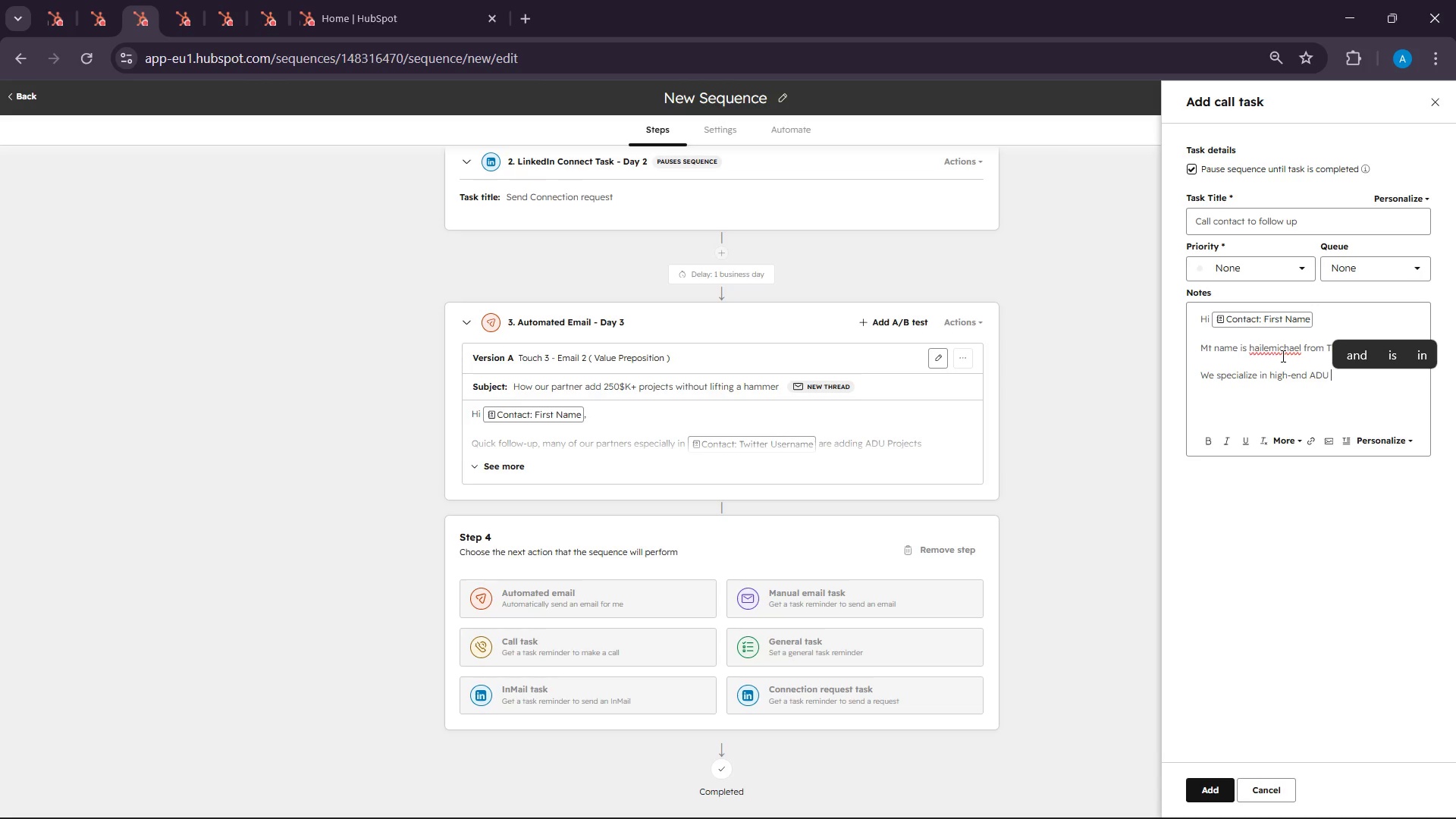 
key(Backspace)
type(s and partner with firms like )
 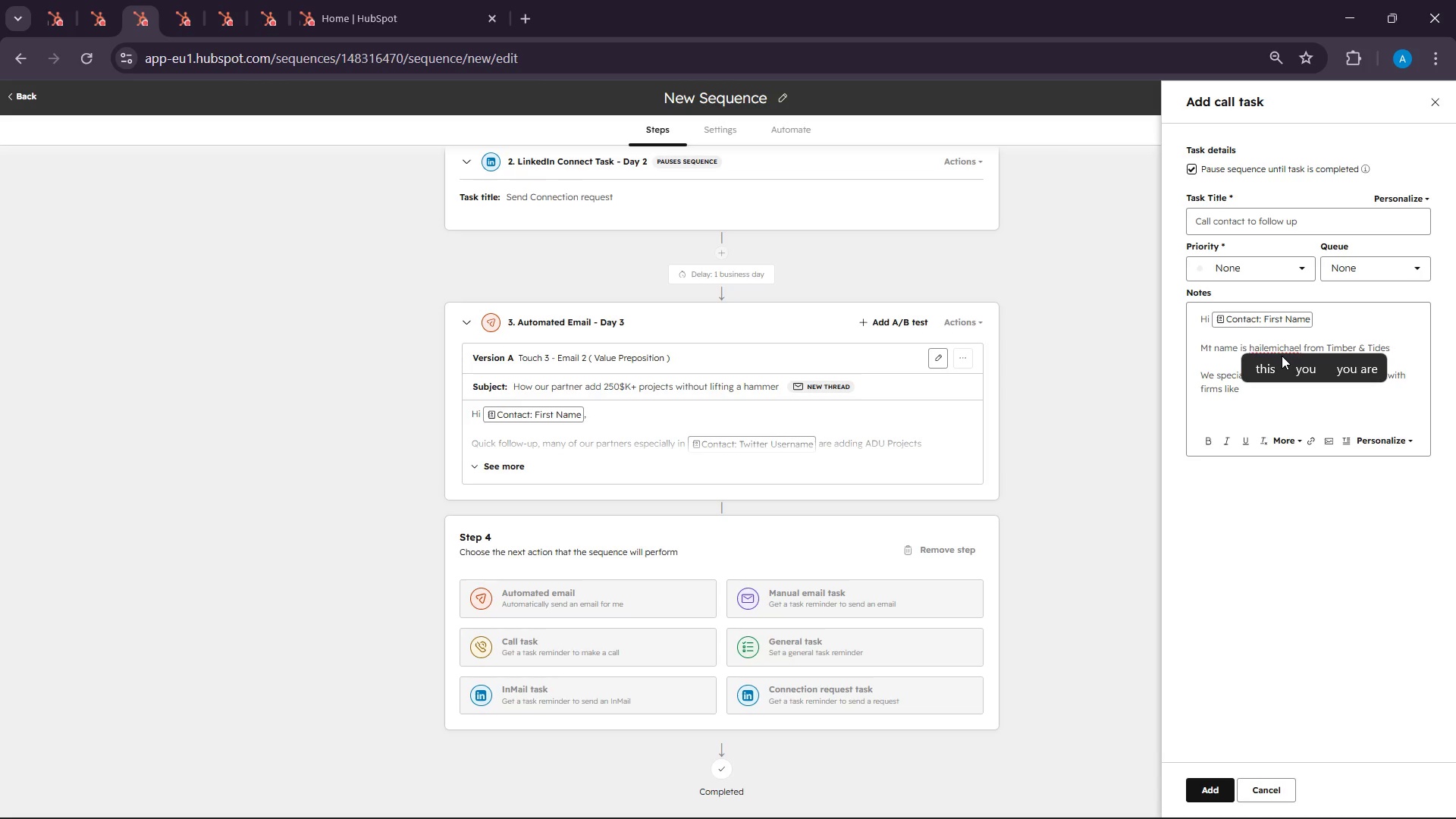 
type(yours to help )
 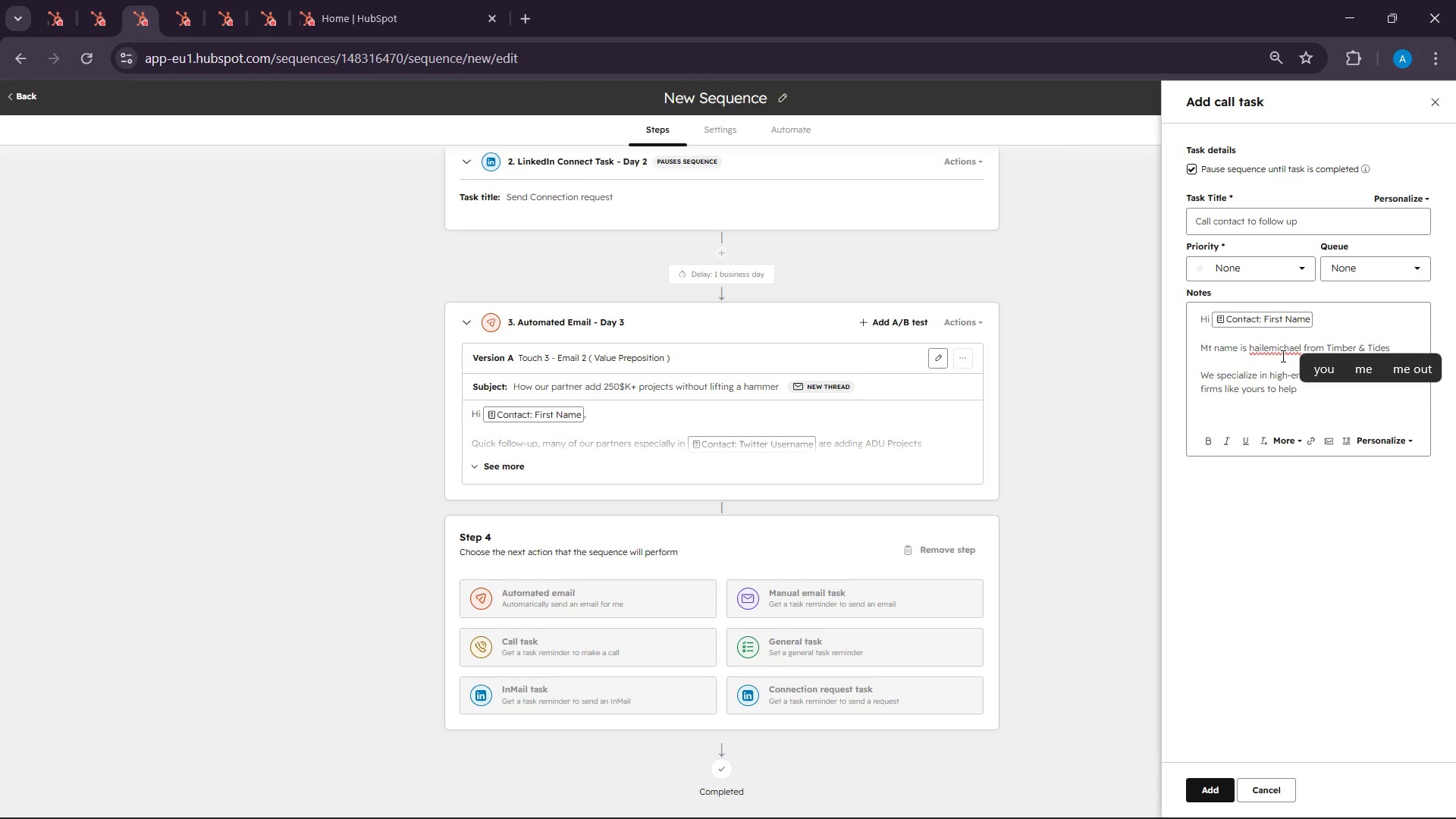 
type(clients and )
key(Backspace)
key(Backspace)
key(Backspace)
type(d )
key(Backspace)
type(d bacyard )
key(Backspace)
key(Backspace)
key(Backspace)
key(Backspace)
key(Backspace)
type(kyard living spaces.)
 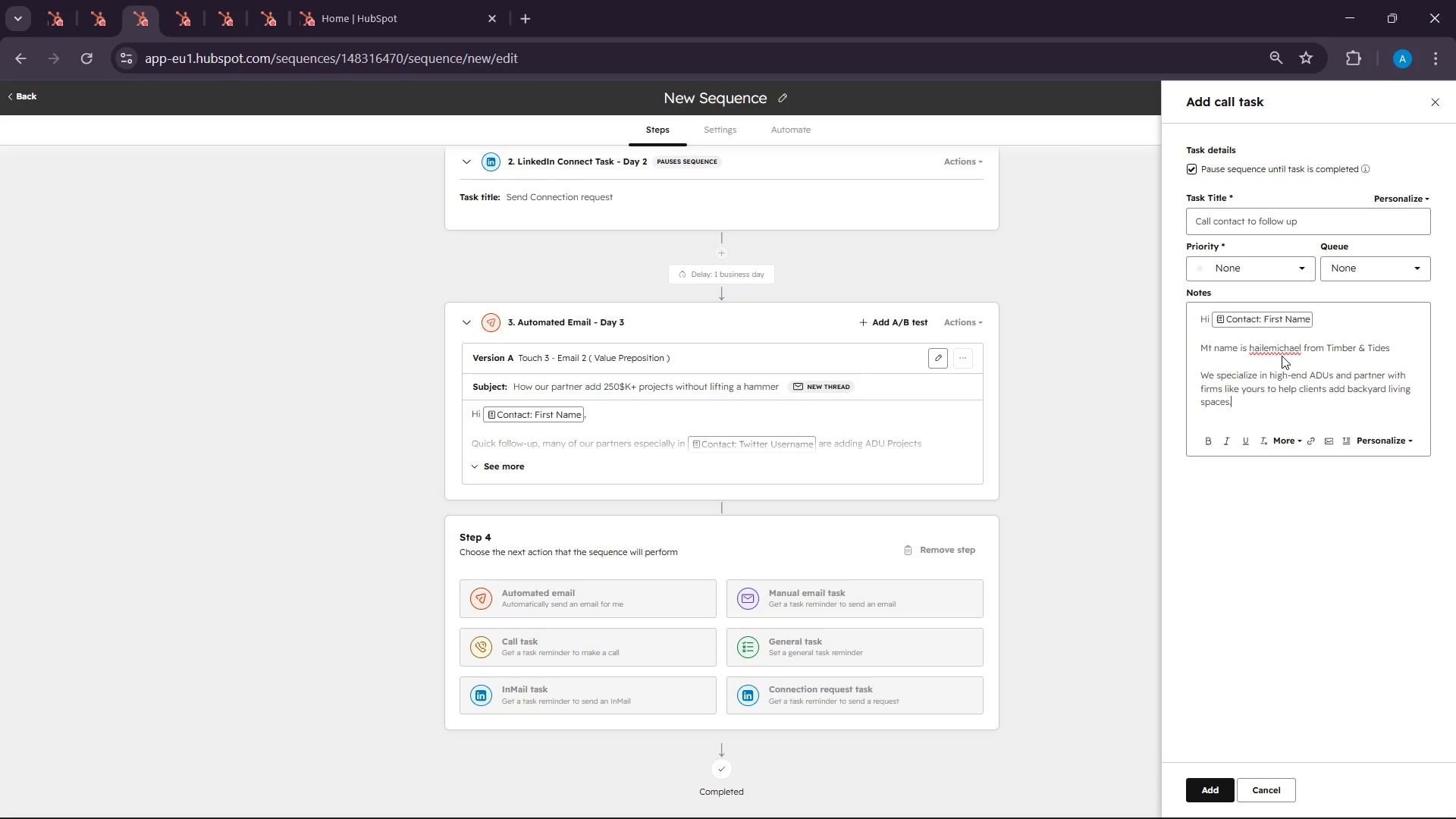 
key(Enter)
 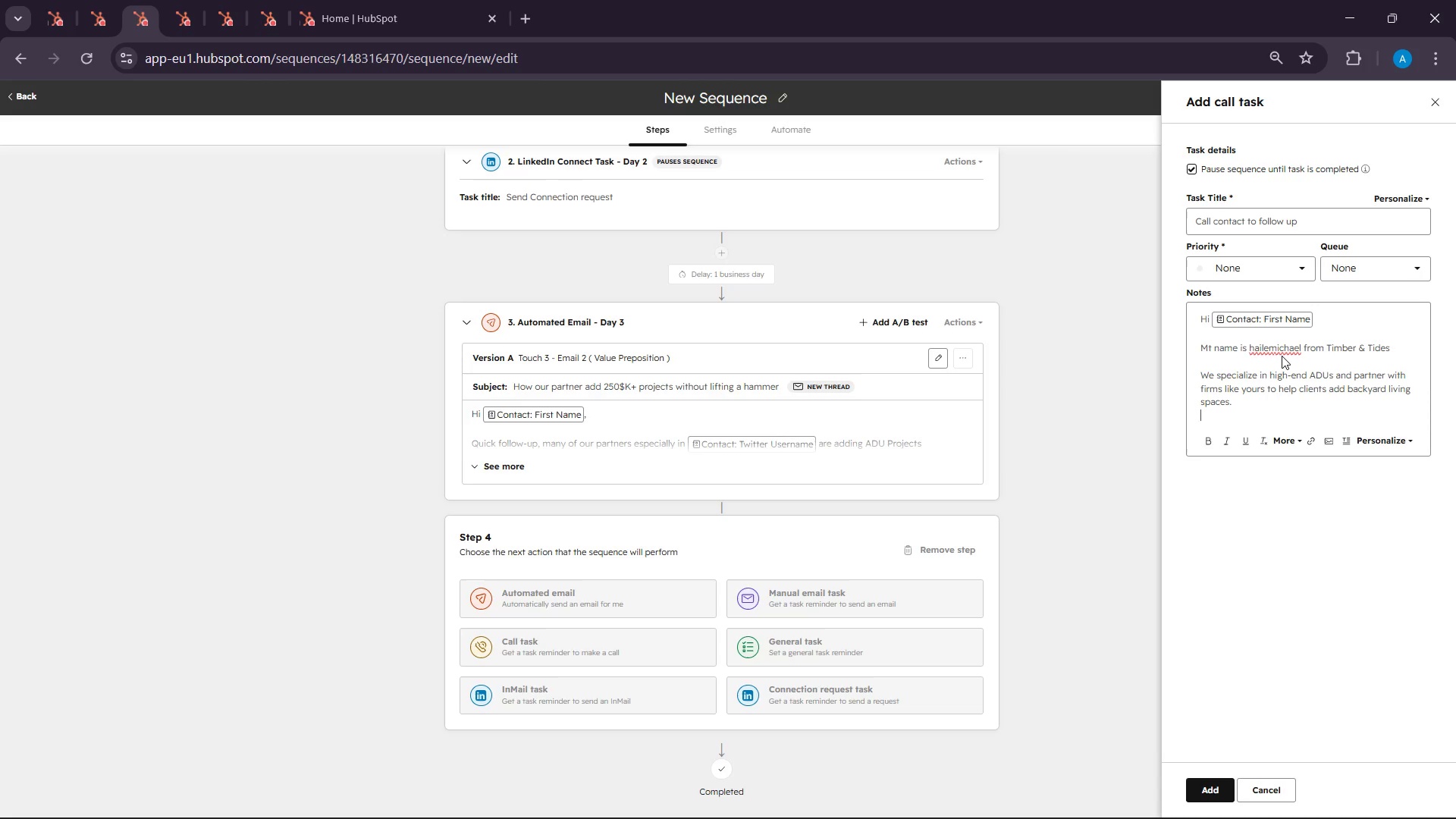 
key(Enter)
 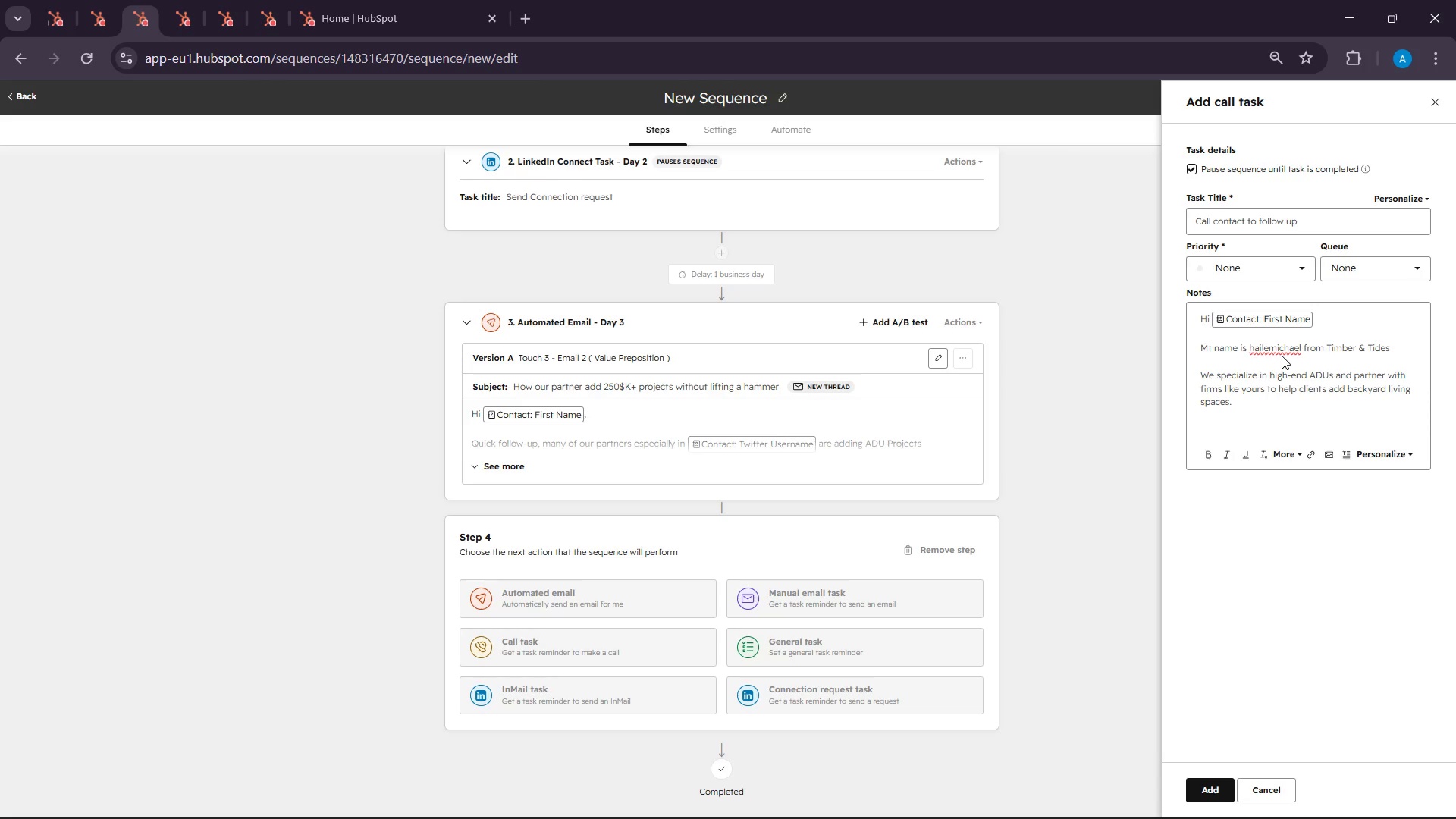 
type(Most partner geneta)
key(Backspace)
key(Backspace)
type(rate additional revenure )
key(Backspace)
key(Backspace)
key(Backspace)
type(e through reff)
key(Backspace)
type(erf)
key(Backspace)
type(re)
key(Backspace)
type(al )
 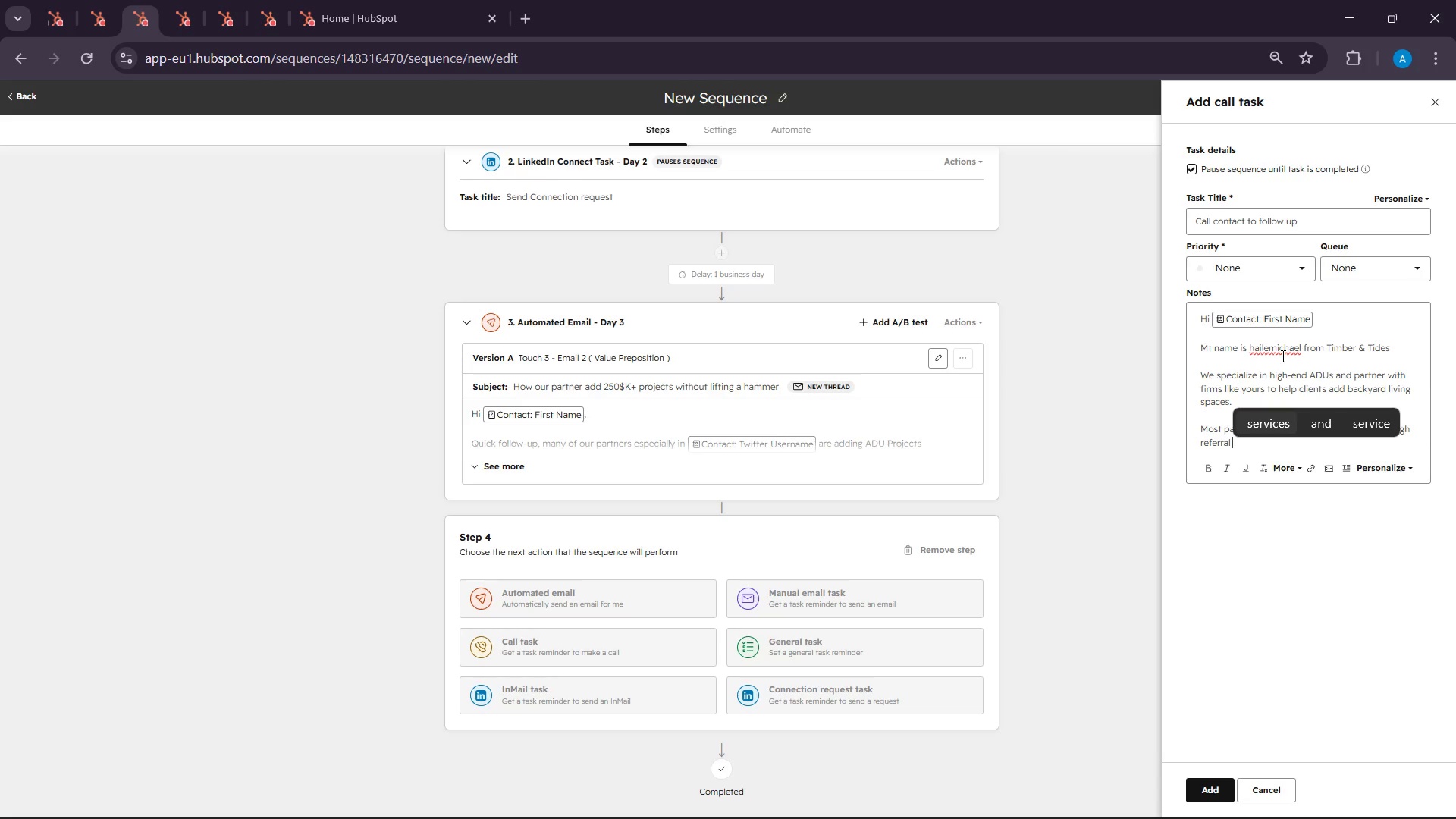 
type(while we handle everything )
 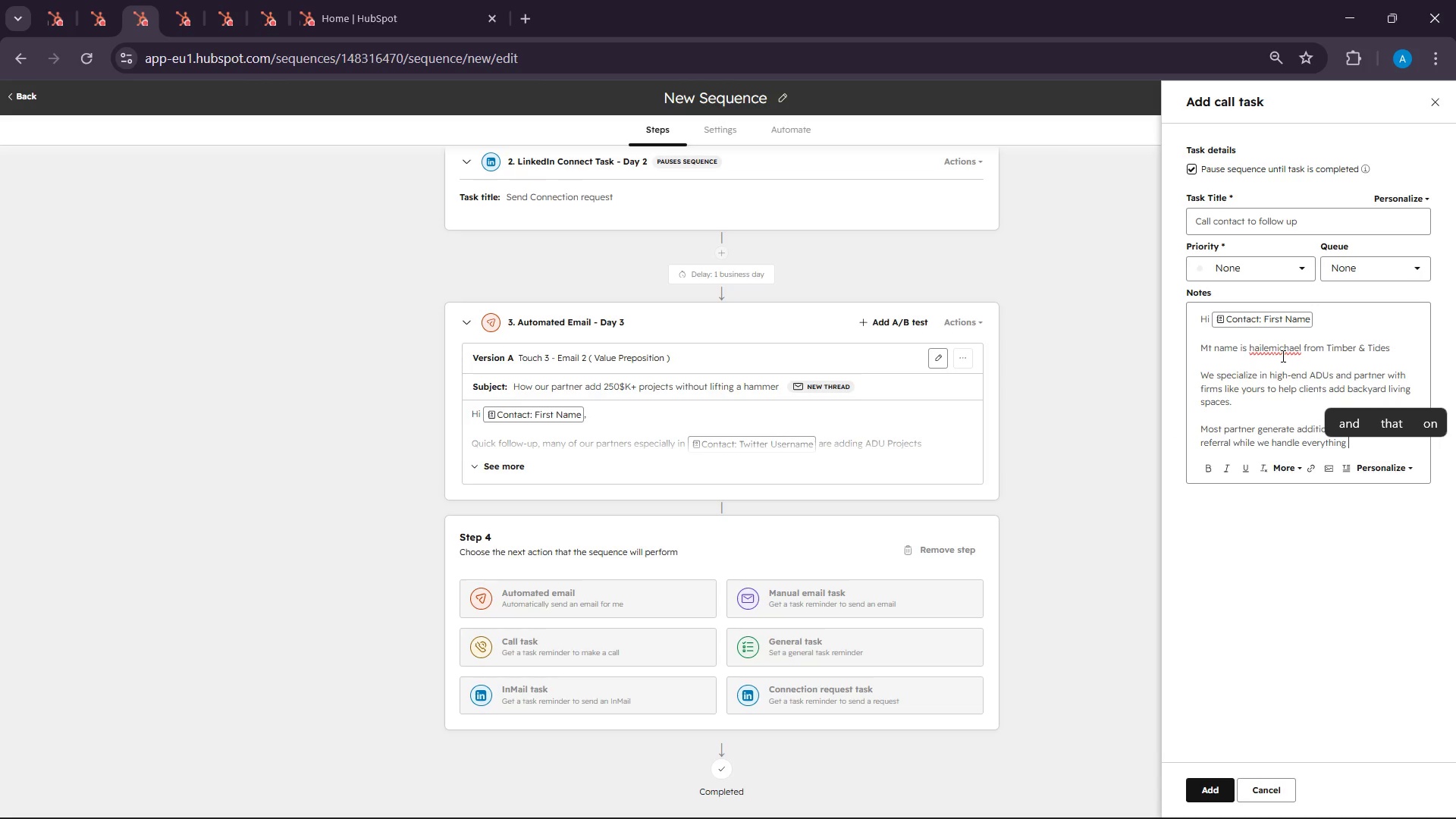 
type(endto)
 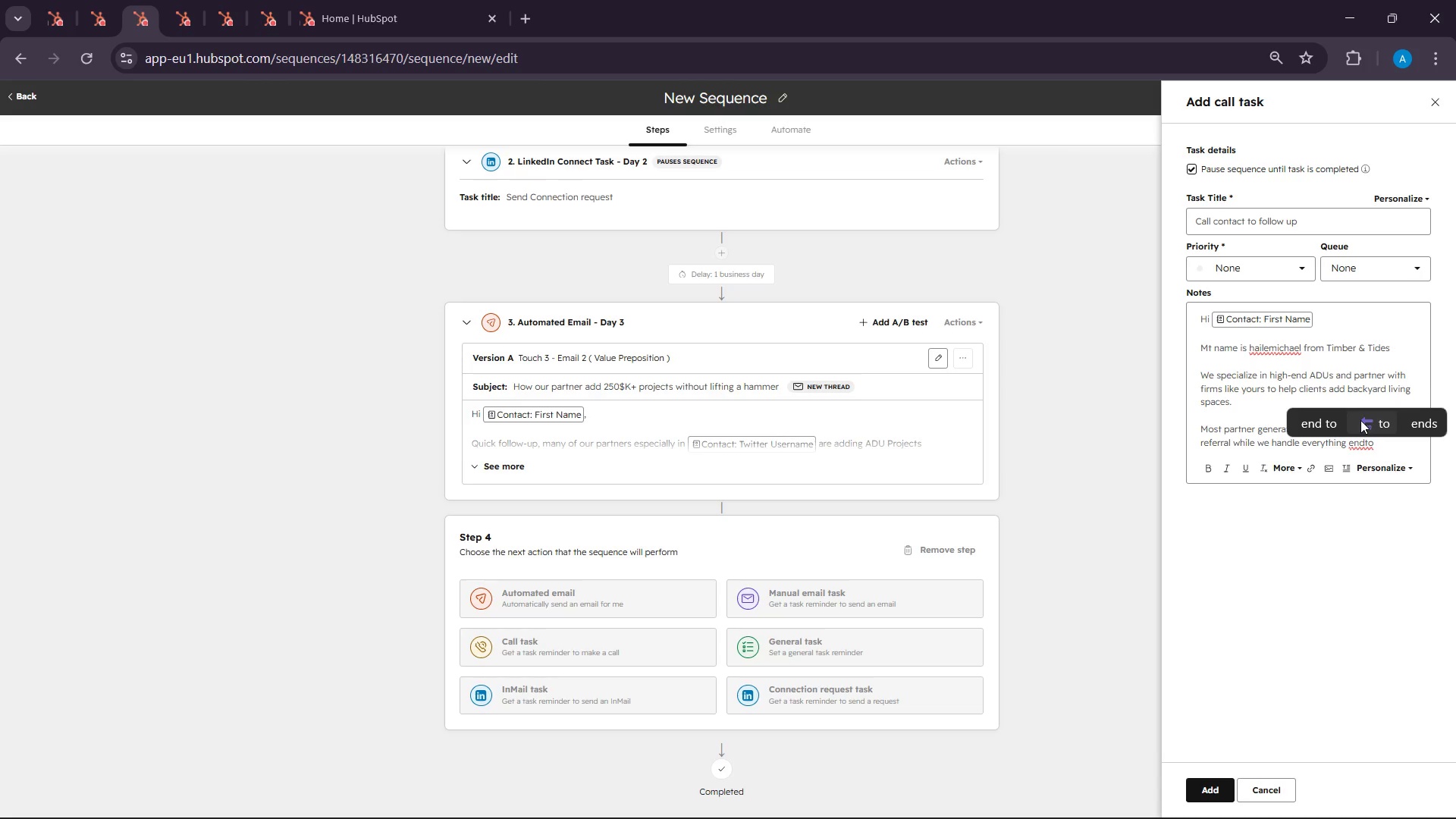 
type(end)
 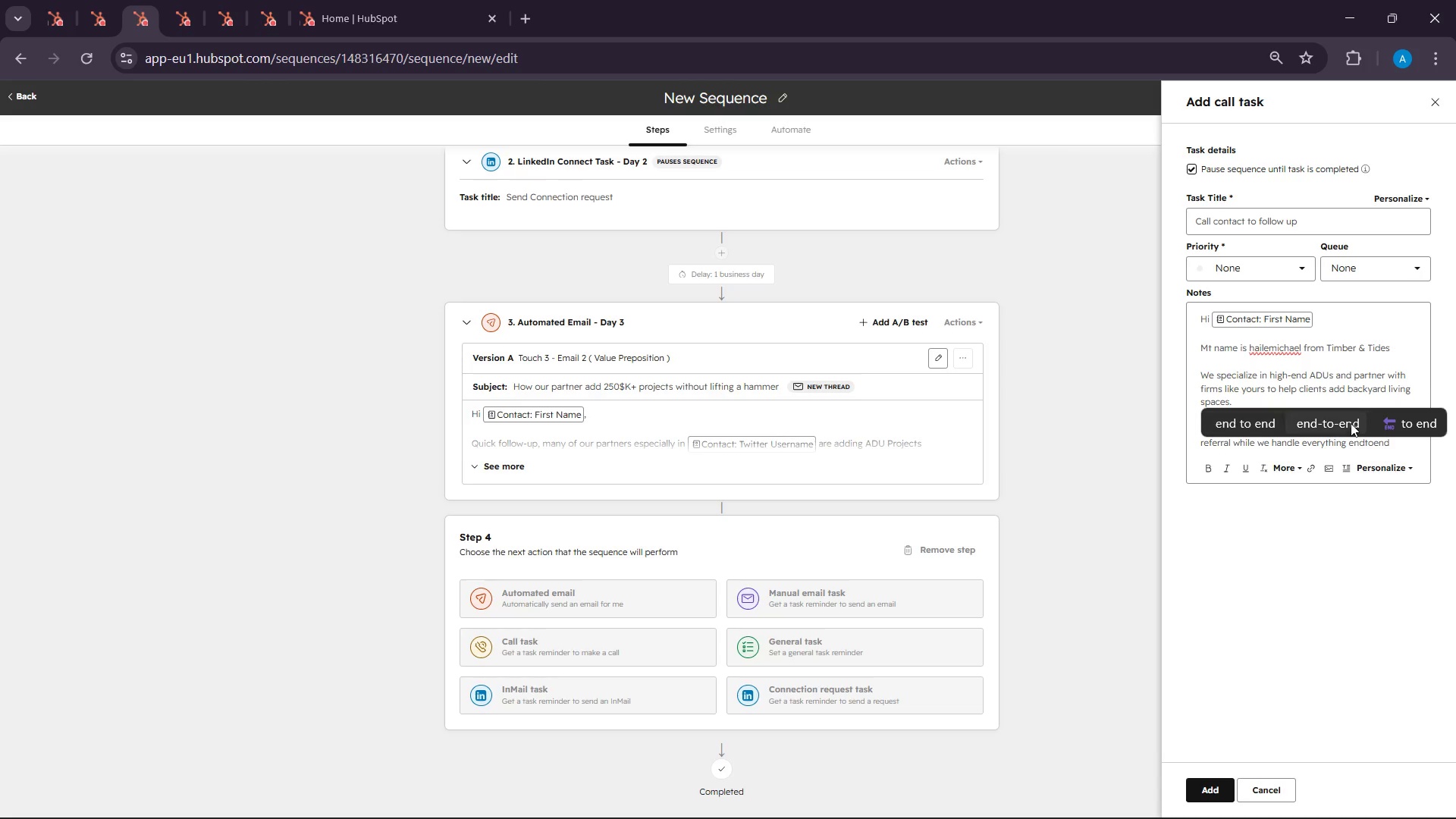 
left_click([1342, 425])
 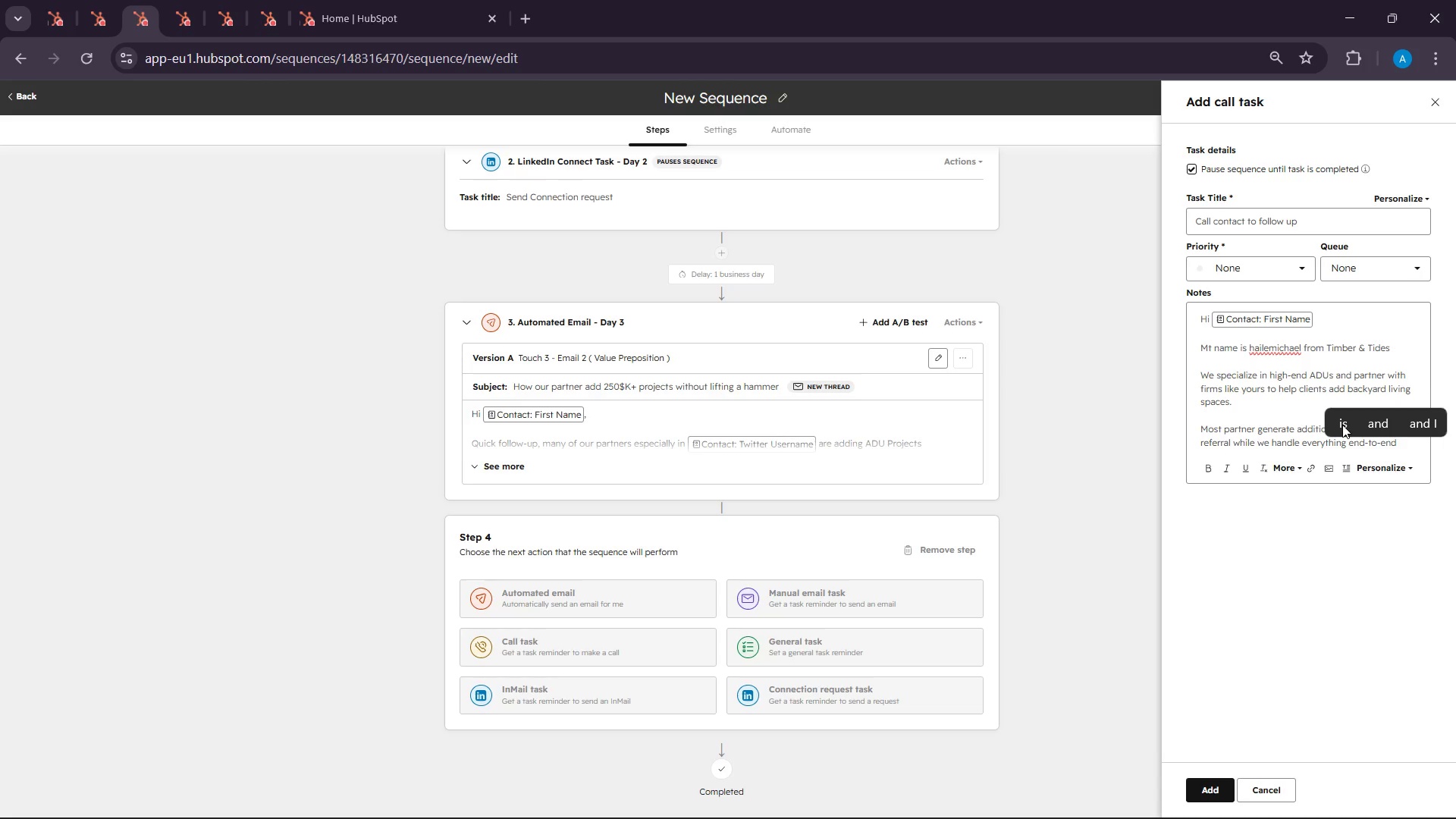 
key(Enter)
 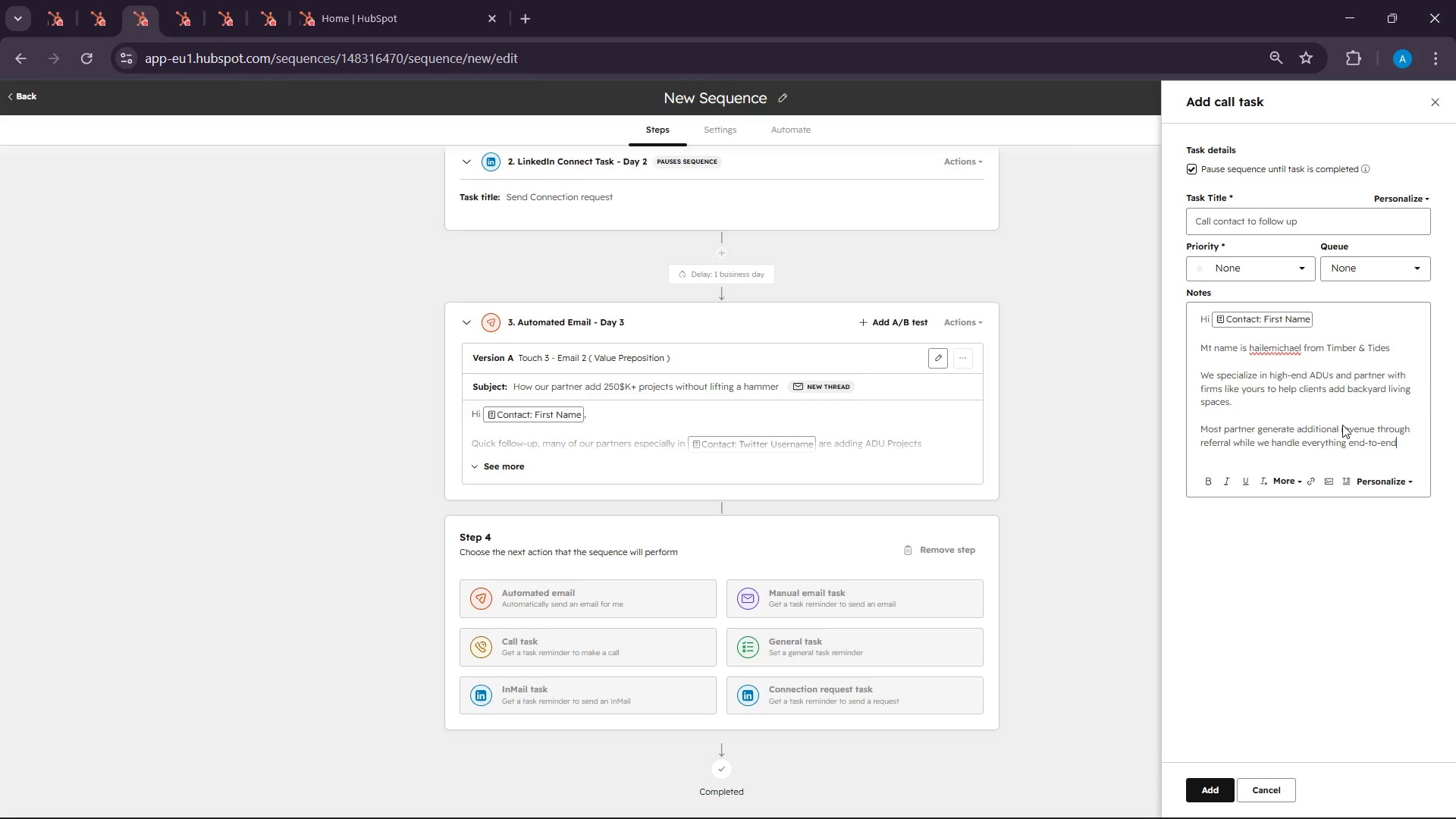 
key(Enter)
 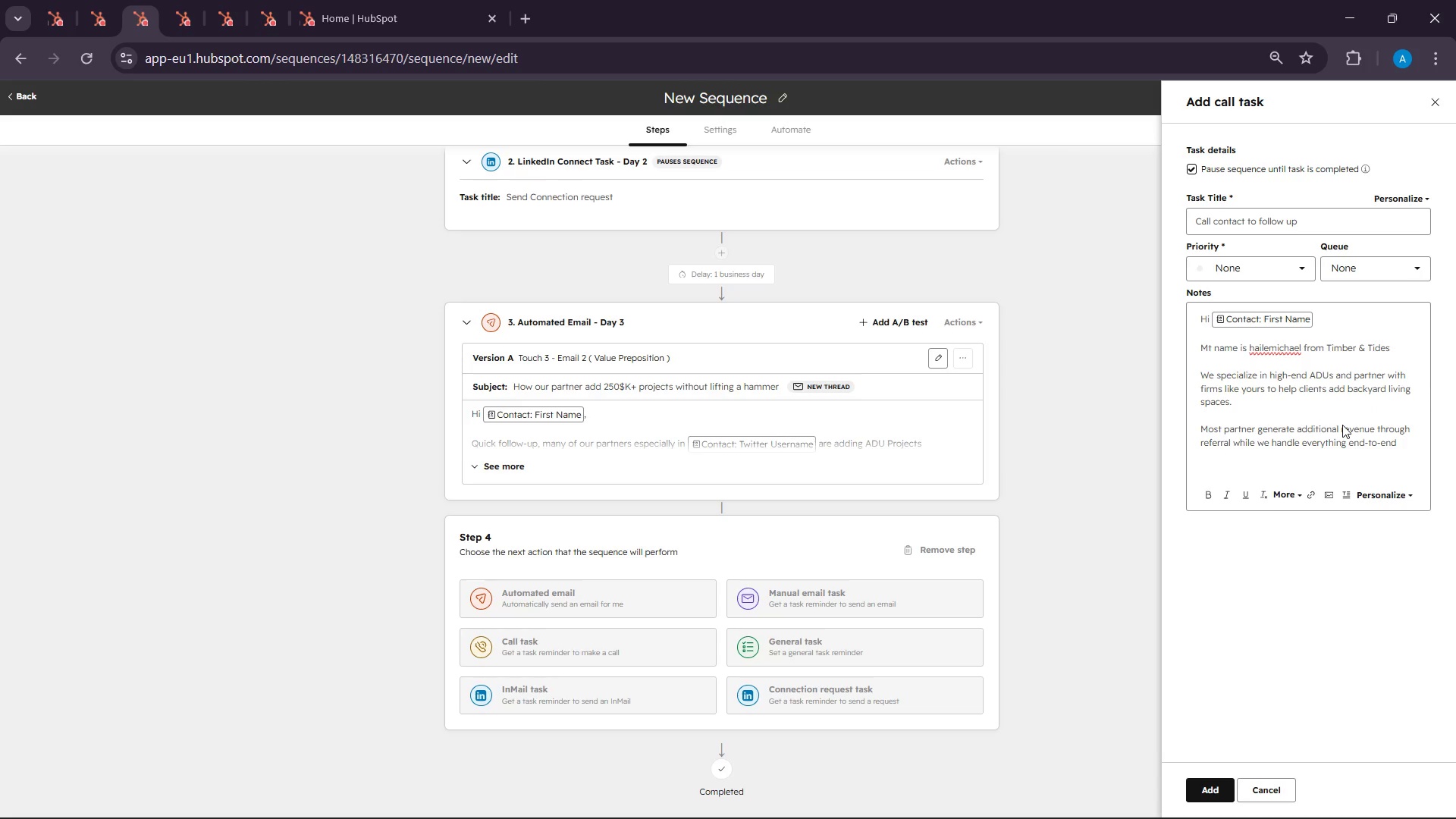 
key(Enter)
 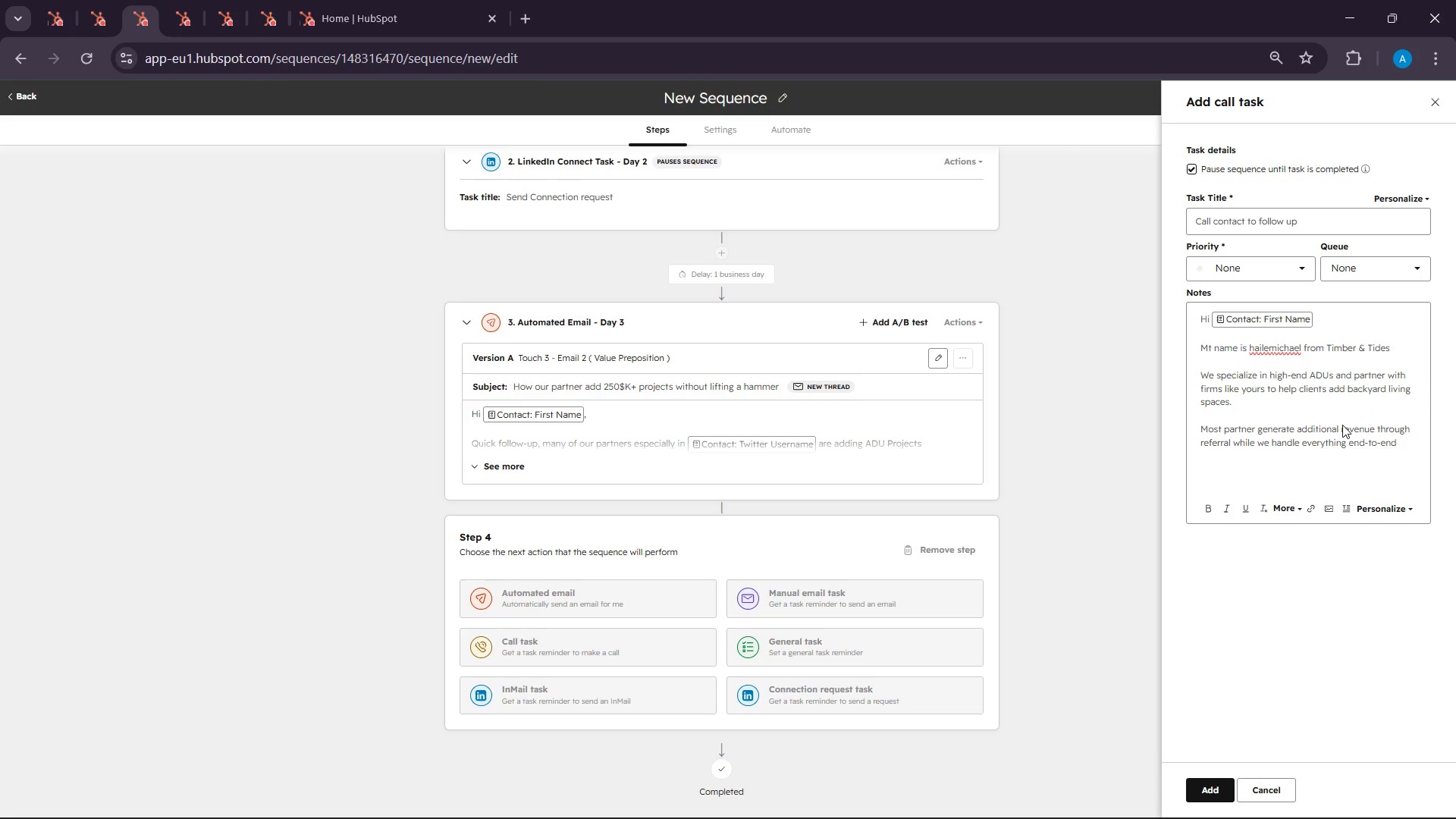 
type( )
key(Backspace)
type('d love to exl)
key(Backspace)
type(plore f this could a)
key(Backspace)
type(compl)
 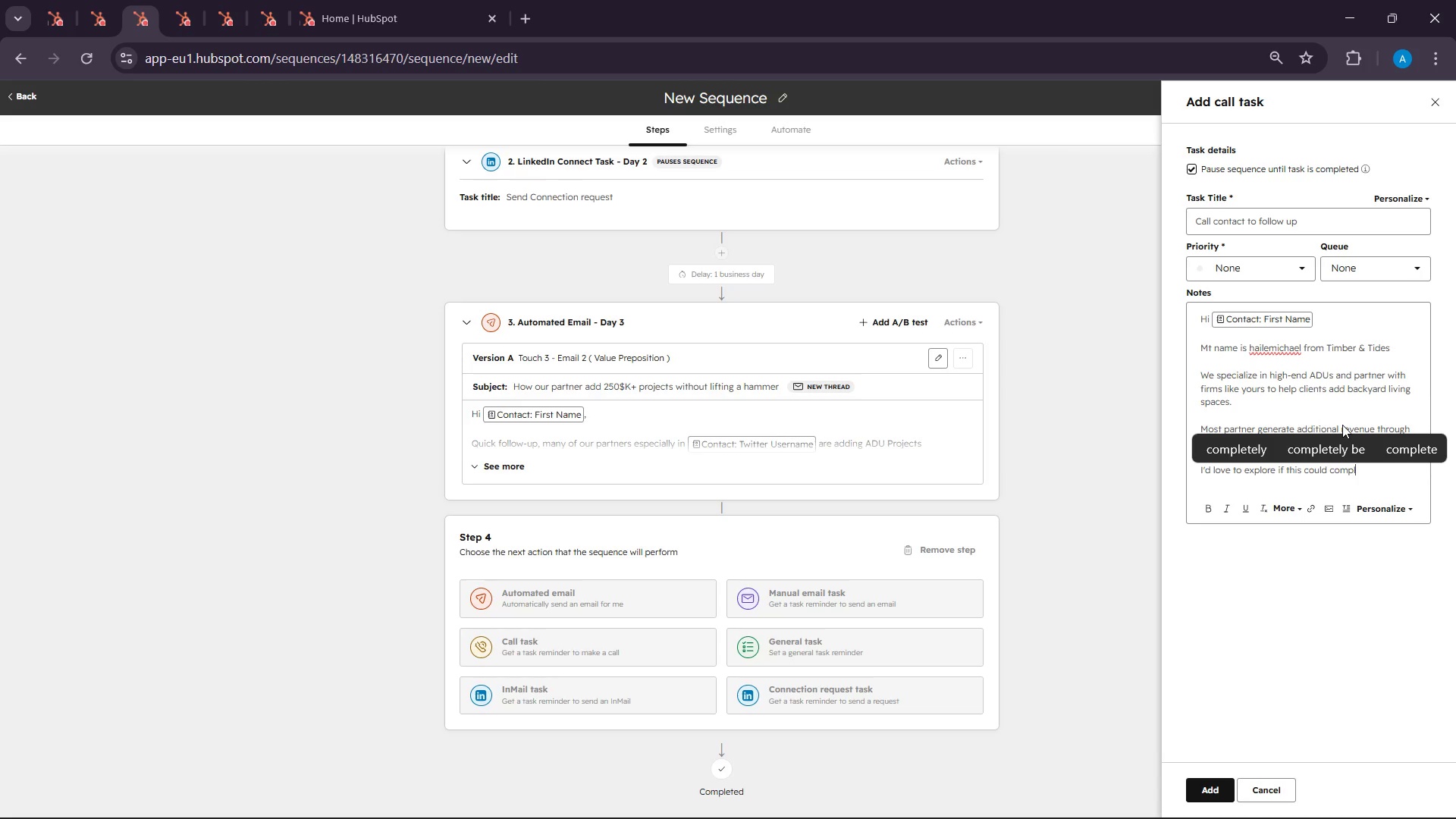 
type(eme)
 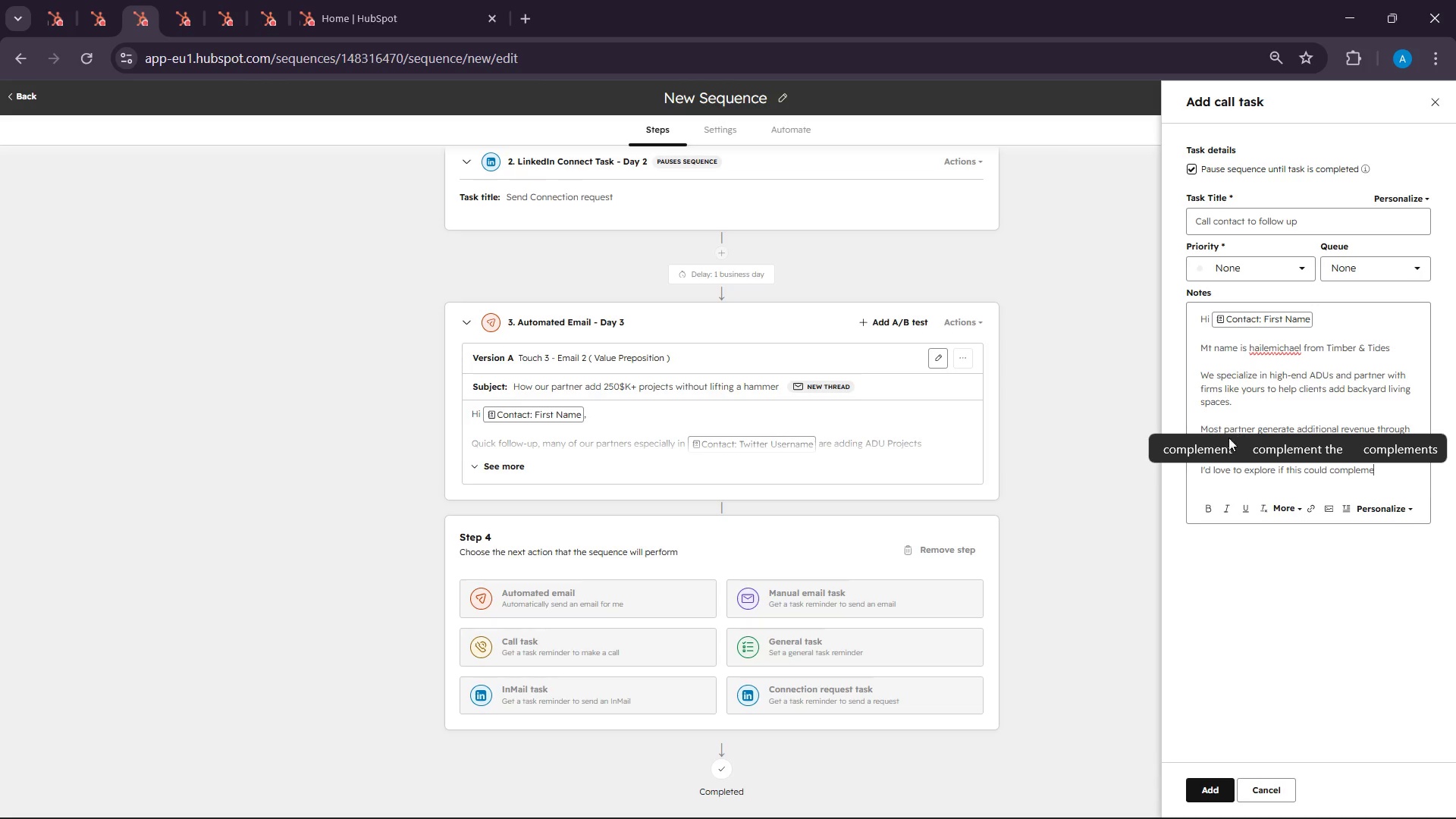 
left_click([1208, 450])
 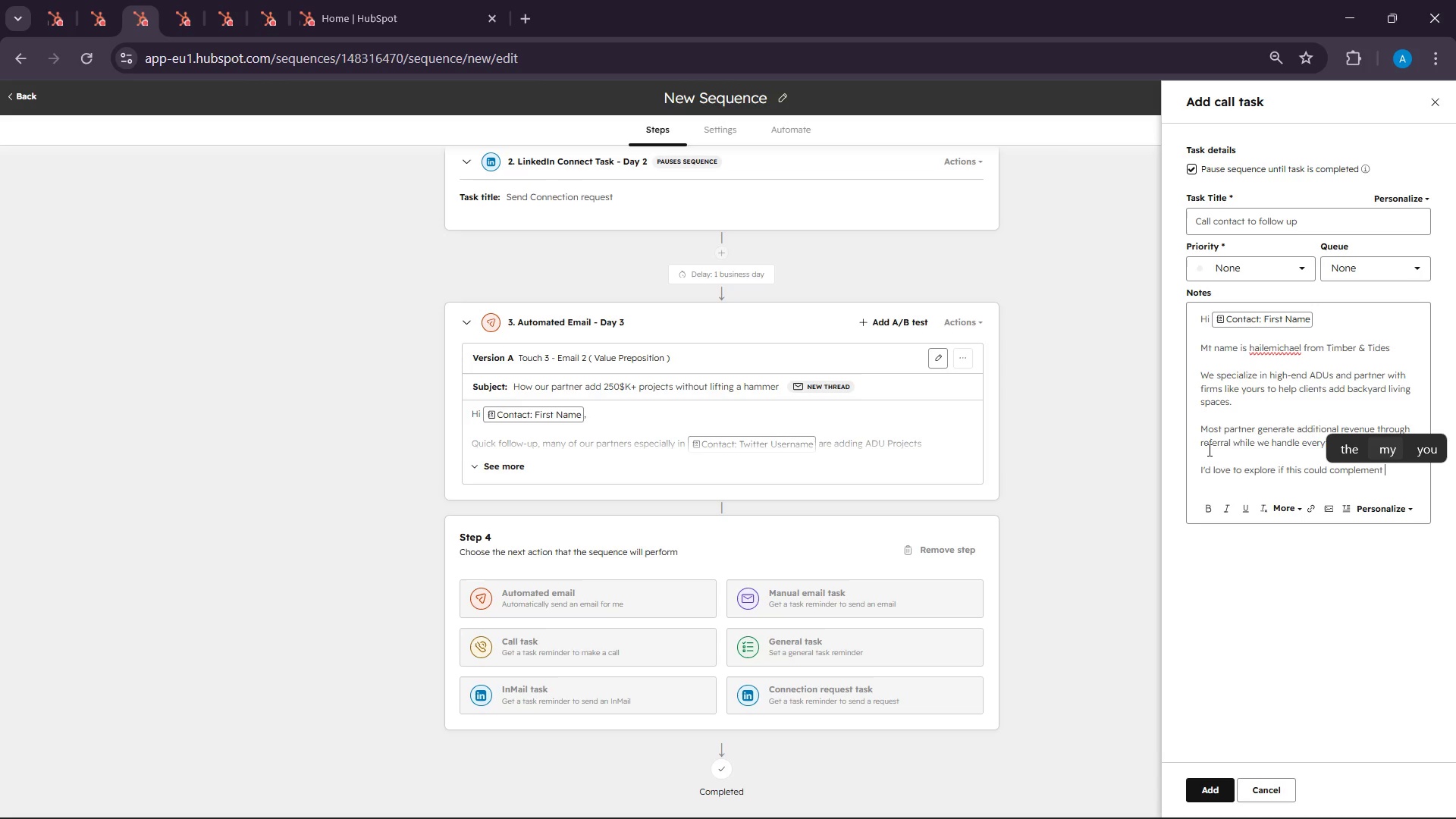 
type(your curren)
 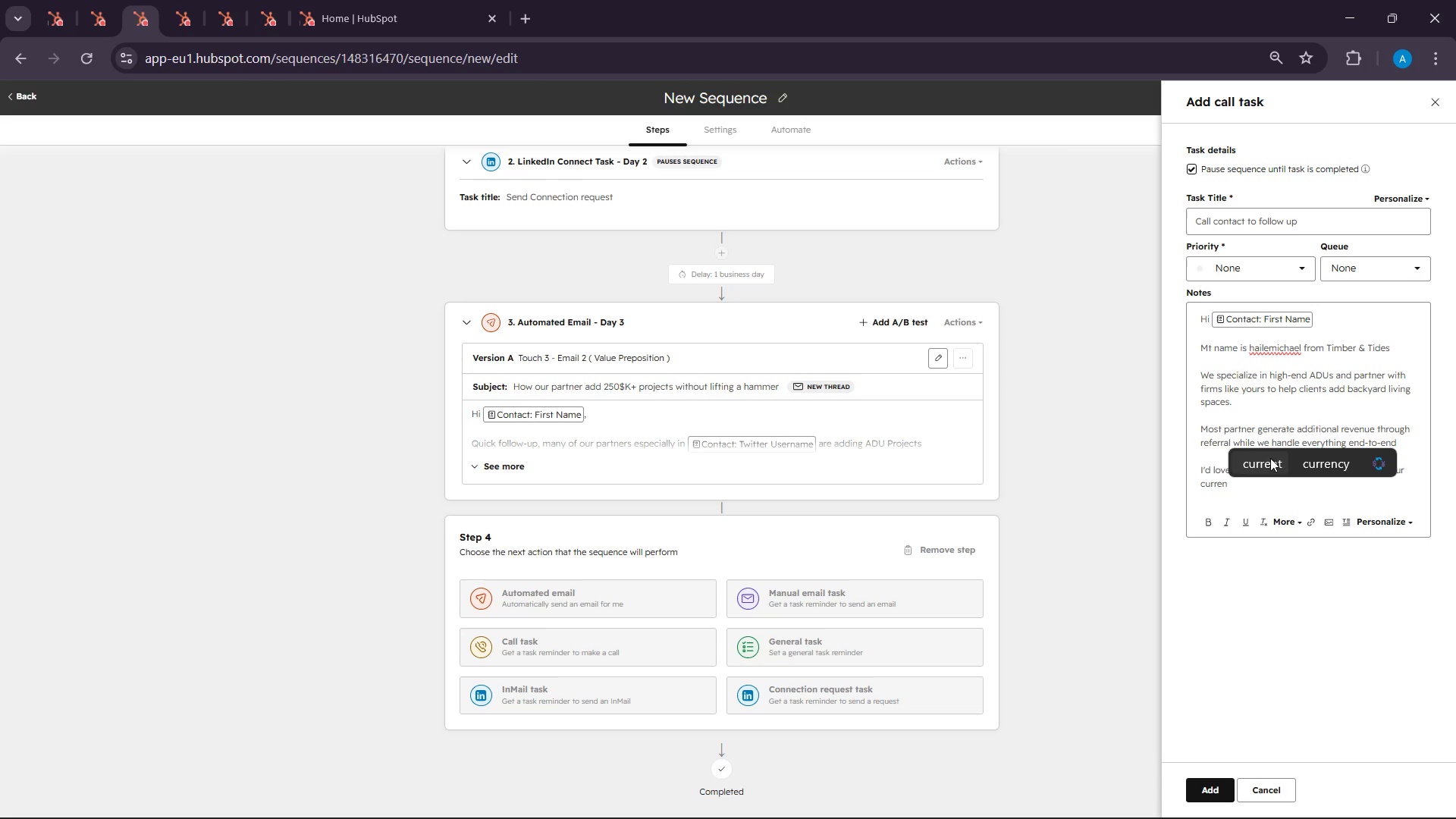 
left_click([1273, 460])
 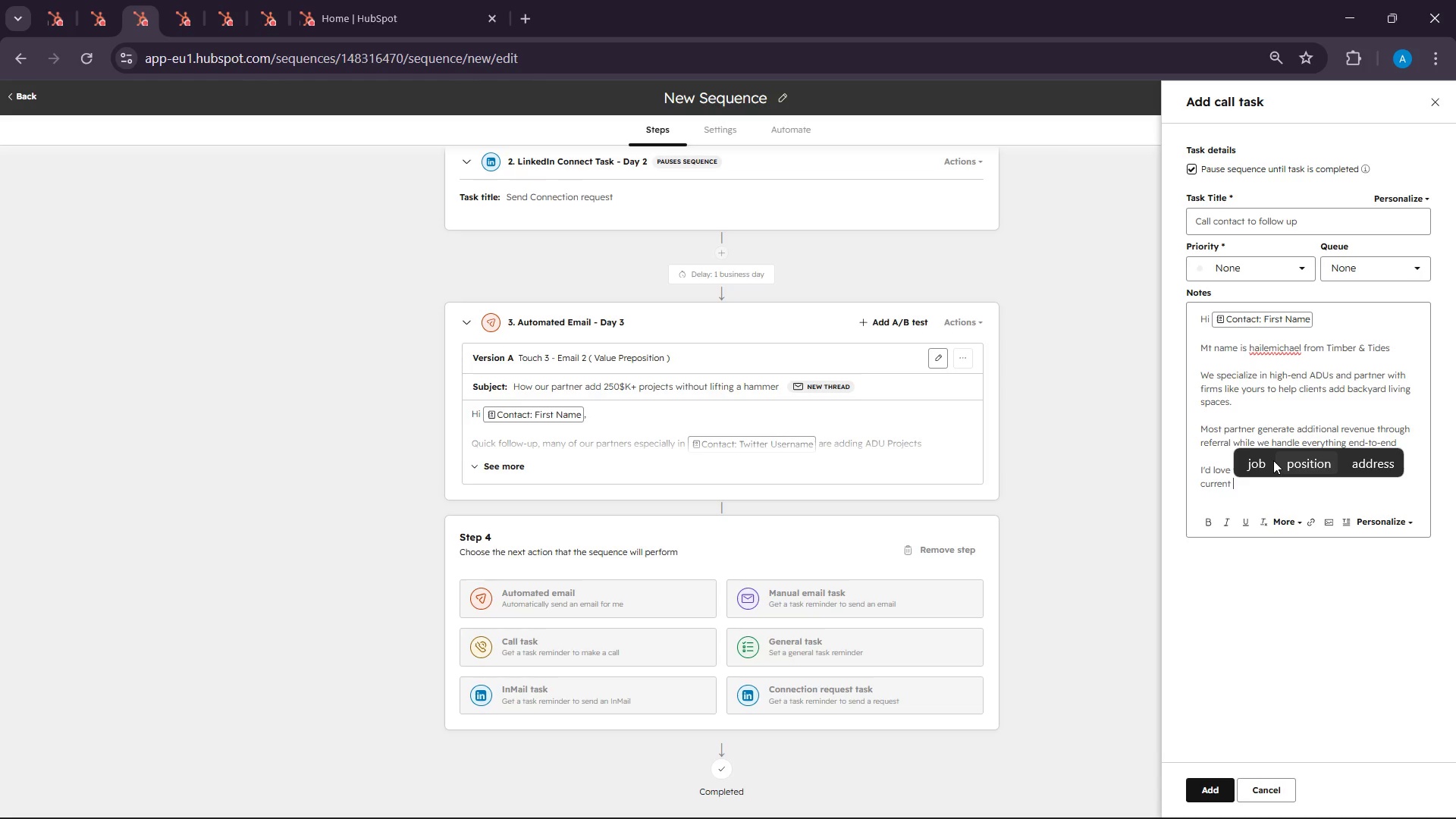 
type(projects.)
 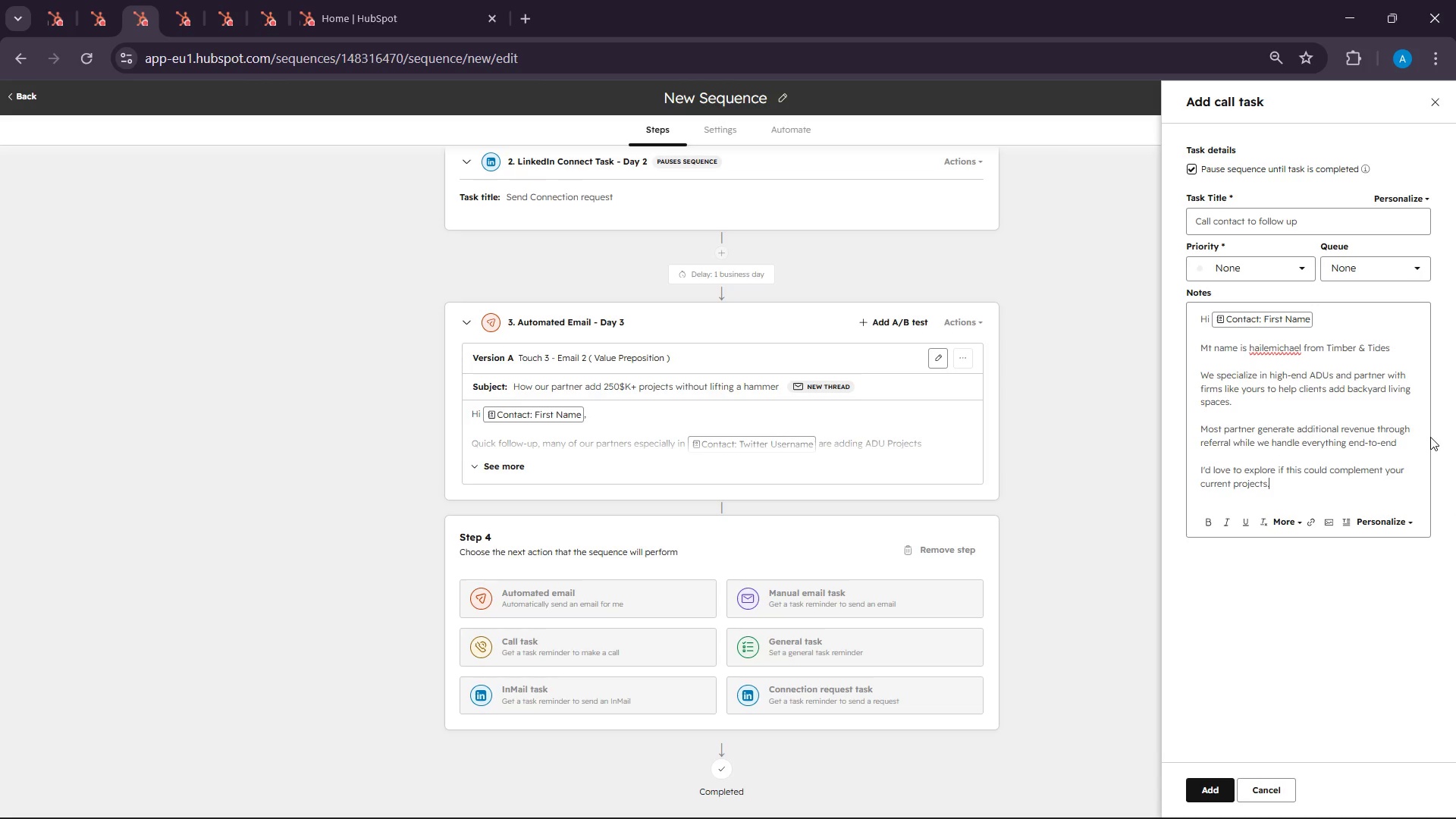 
wait(29.72)
 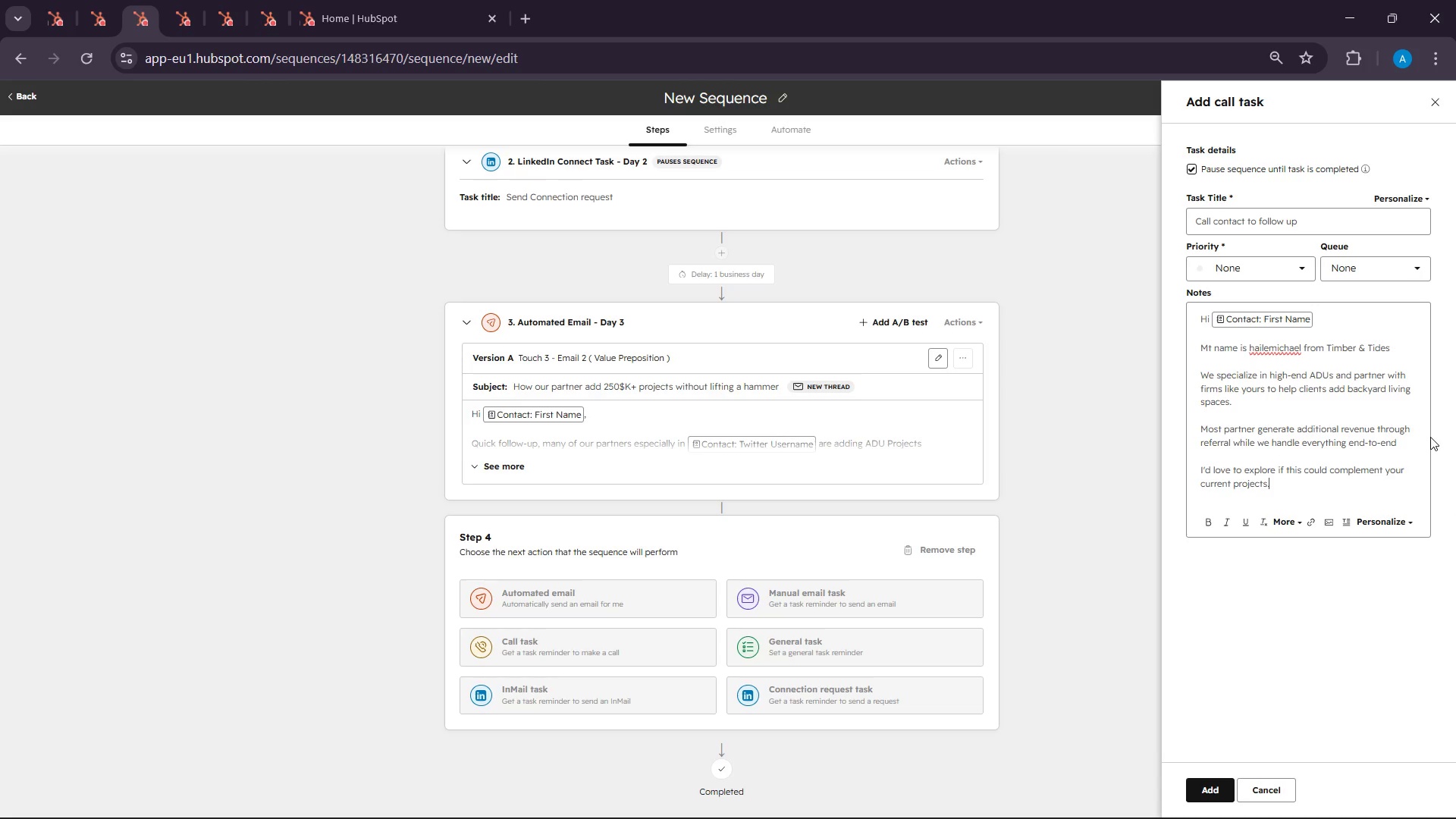 
key(Enter)
 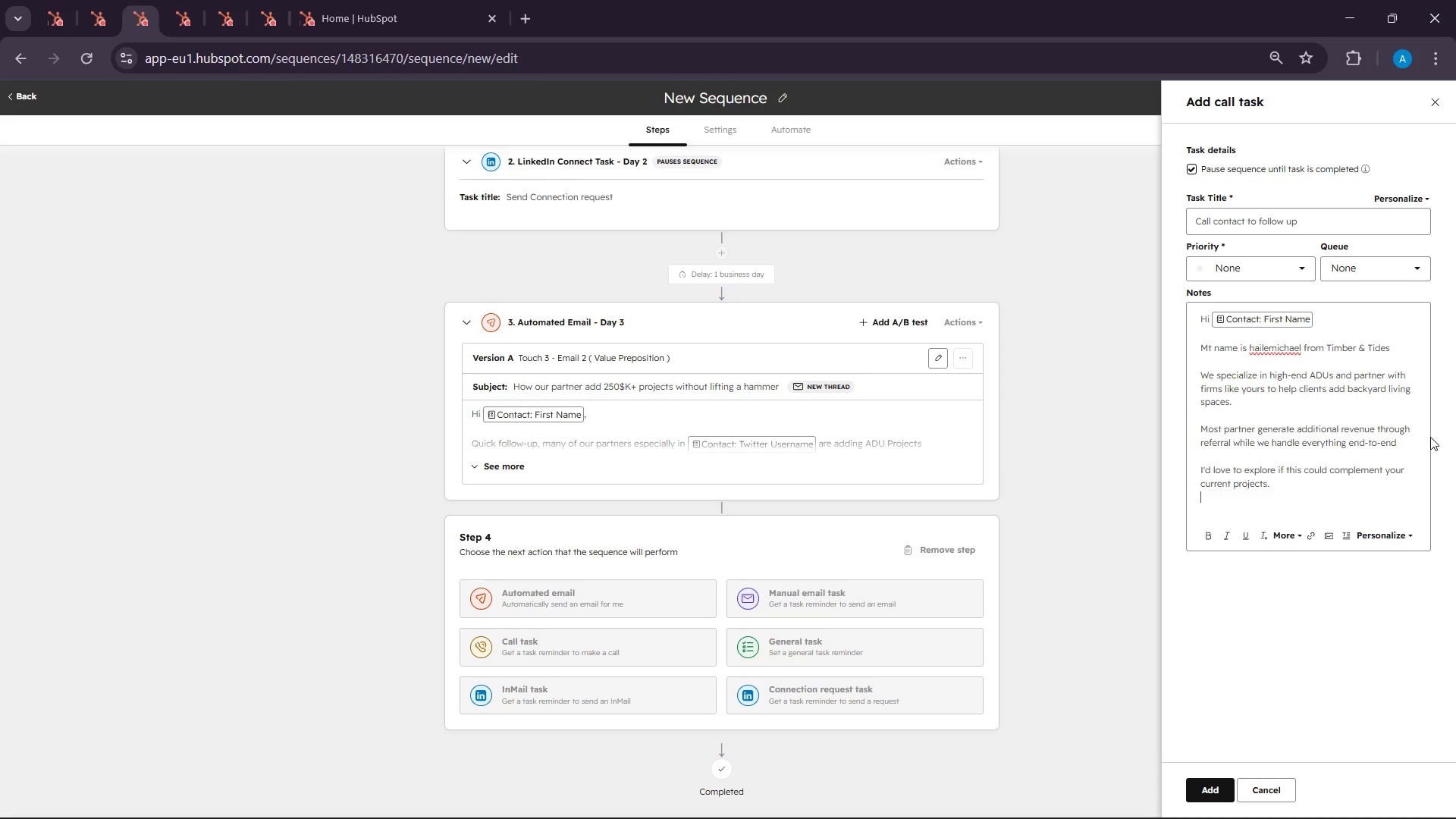 
key(Enter)
 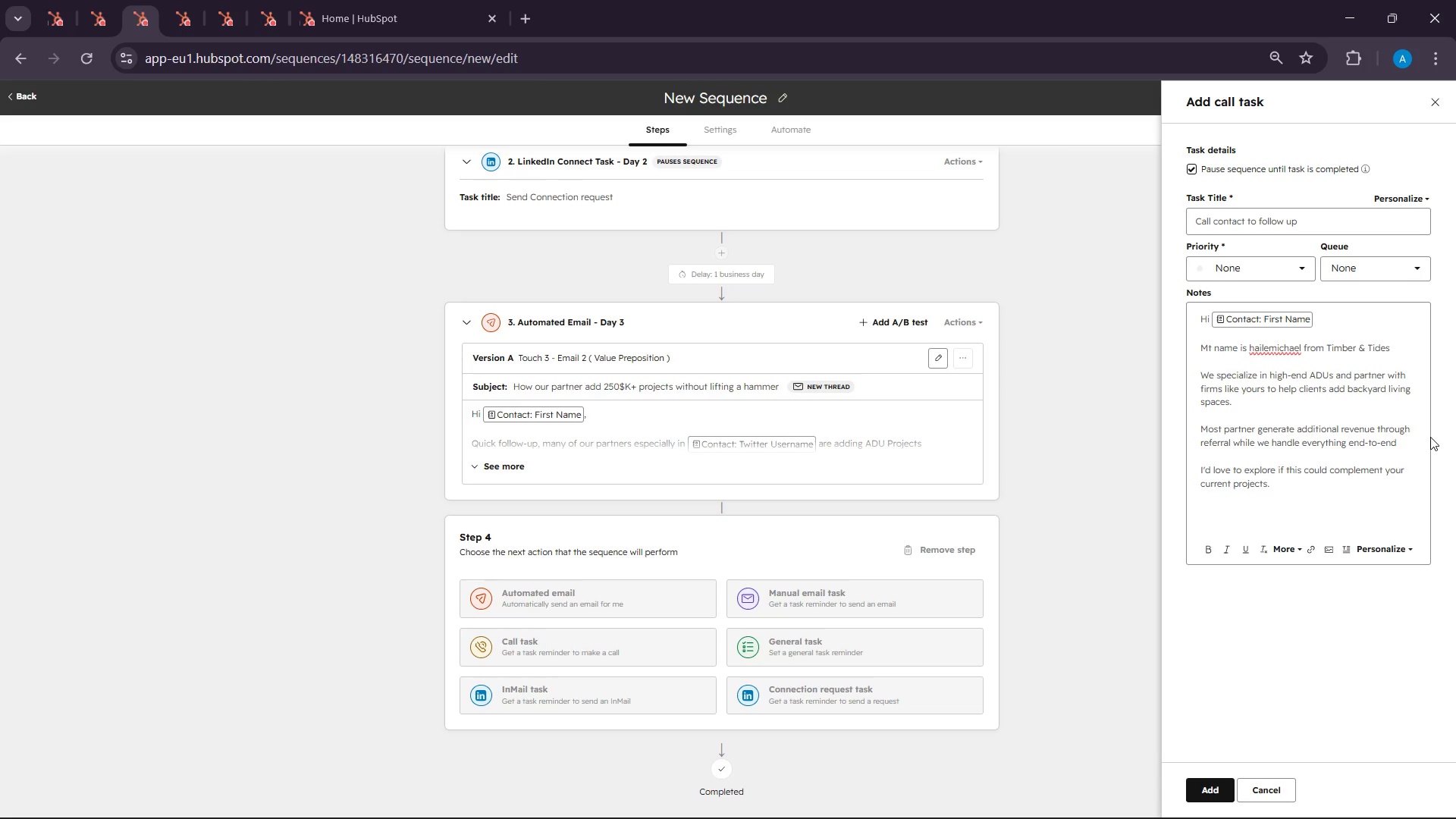 
type(Would you be open for a quick call this week?)
 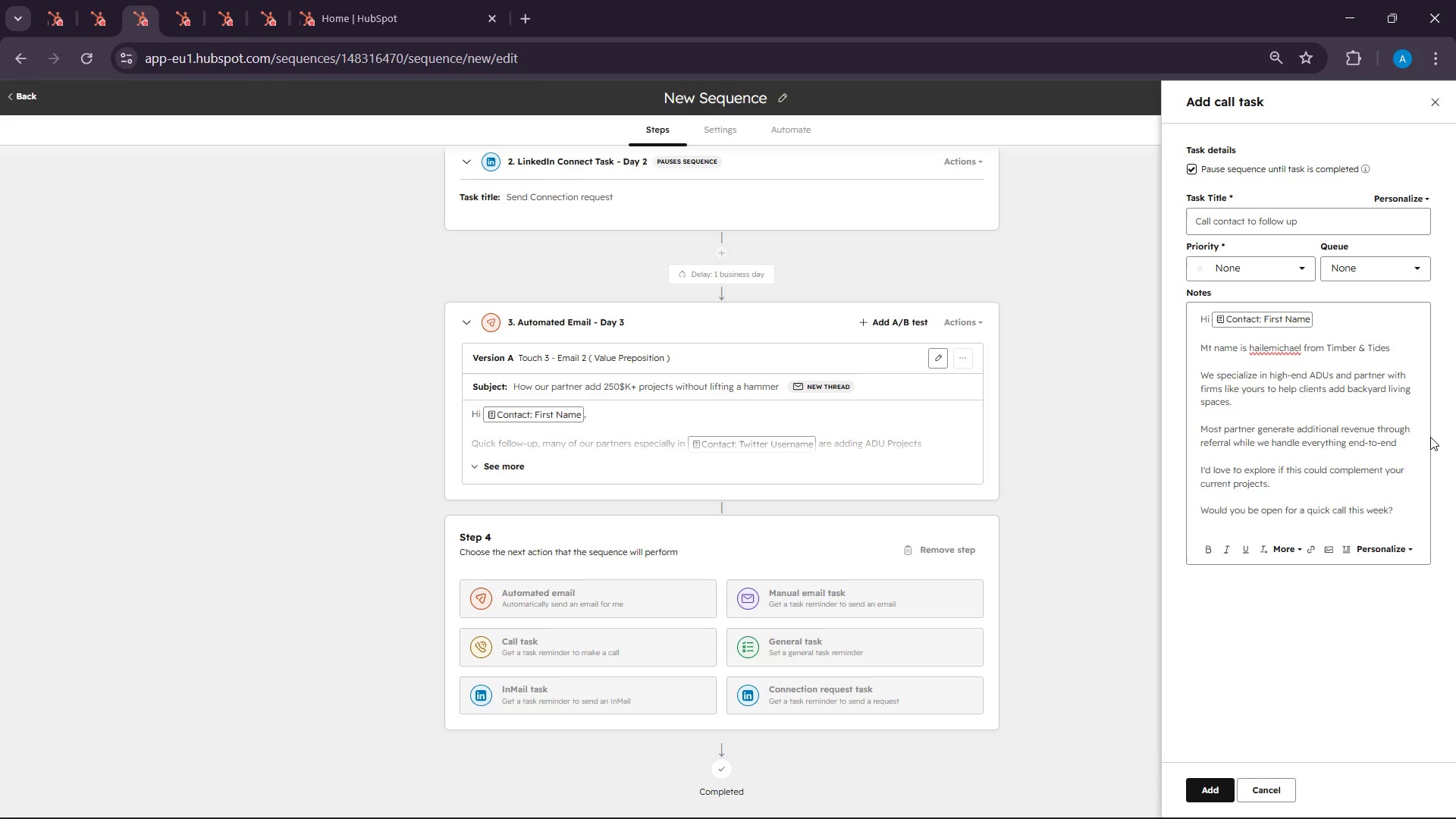 
left_click([1122, 806])
 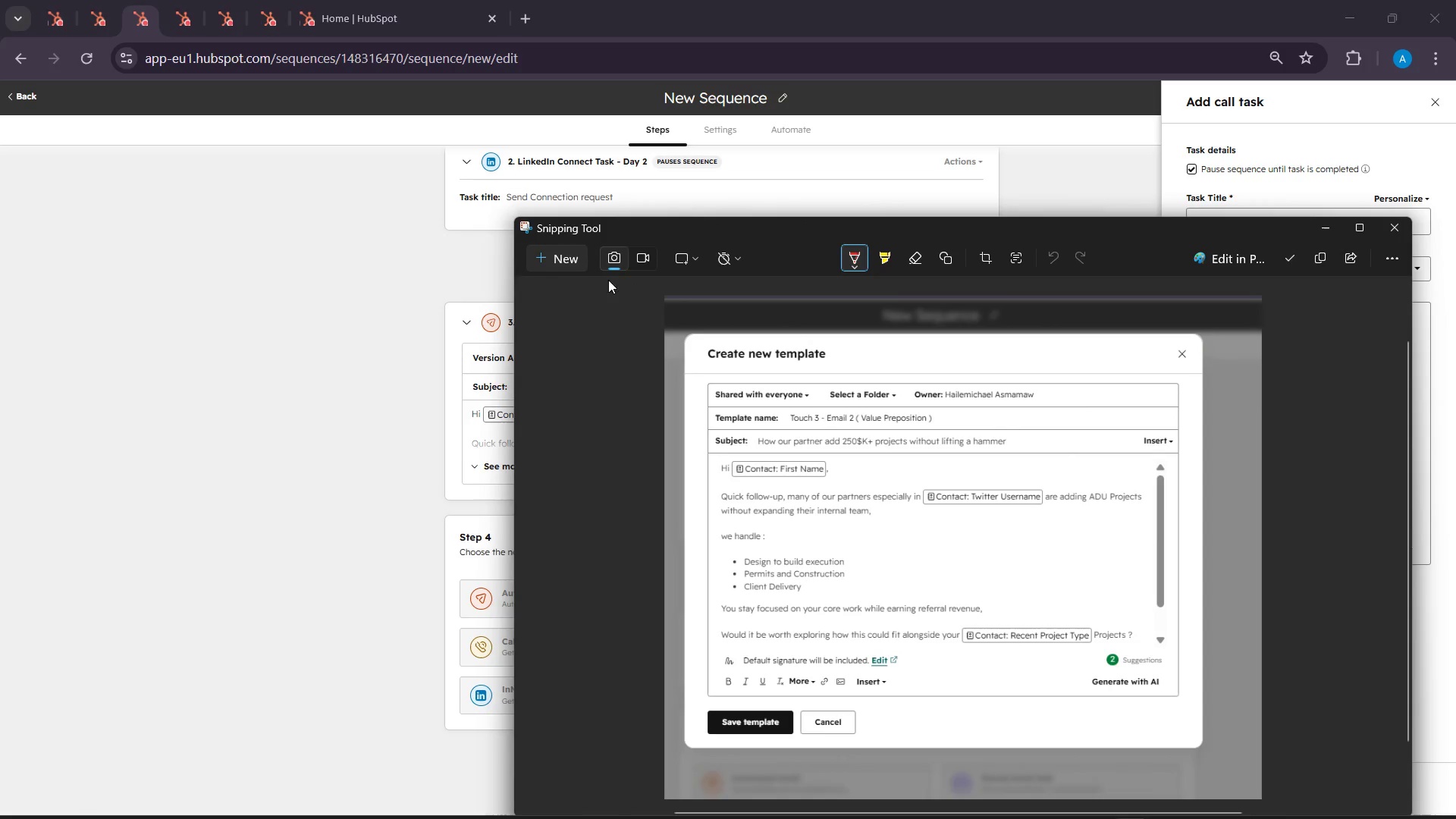 
left_click([563, 262])
 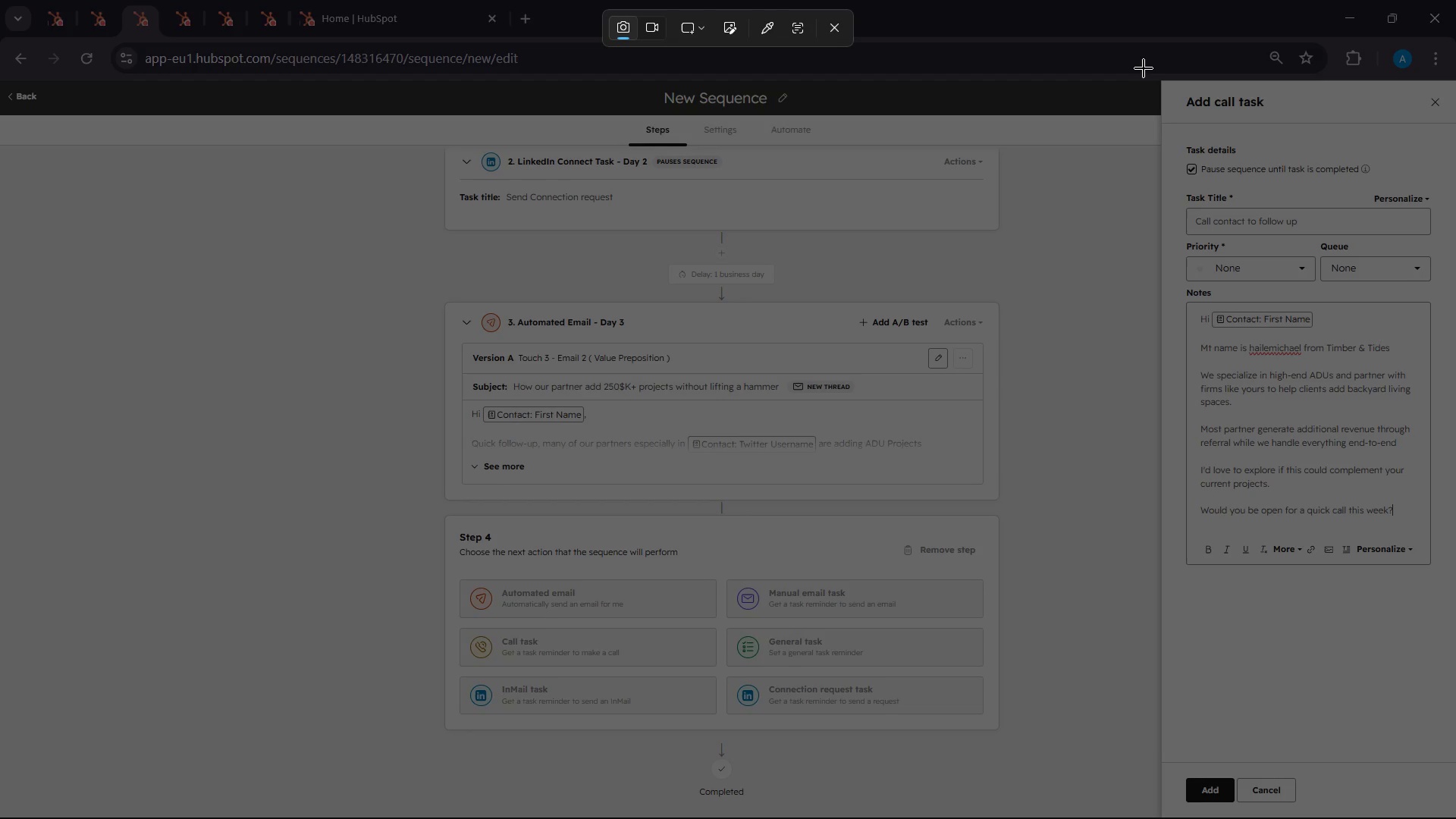 
left_click_drag(start_coordinate=[1152, 67], to_coordinate=[1455, 583])
 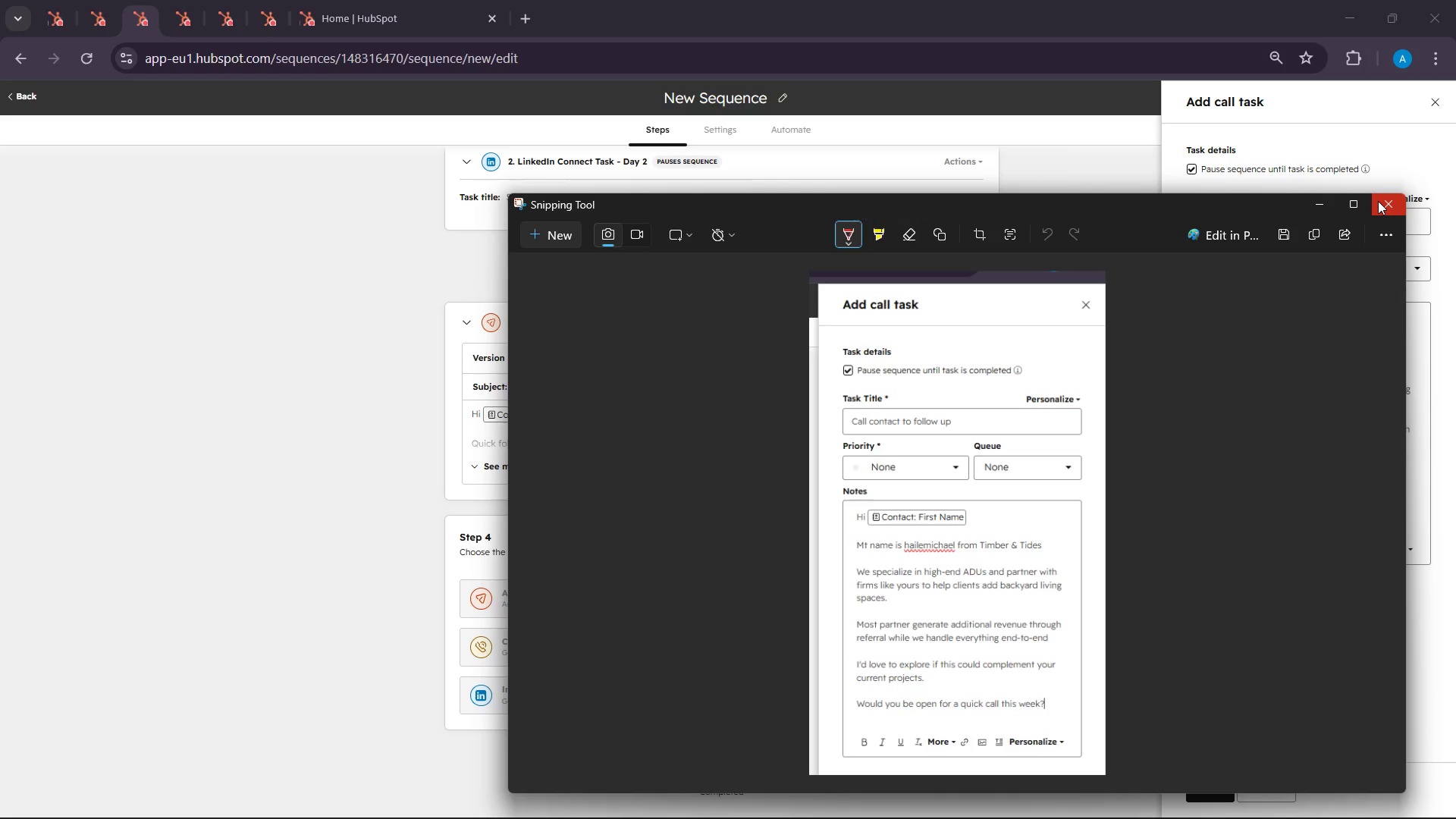 
wait(6.72)
 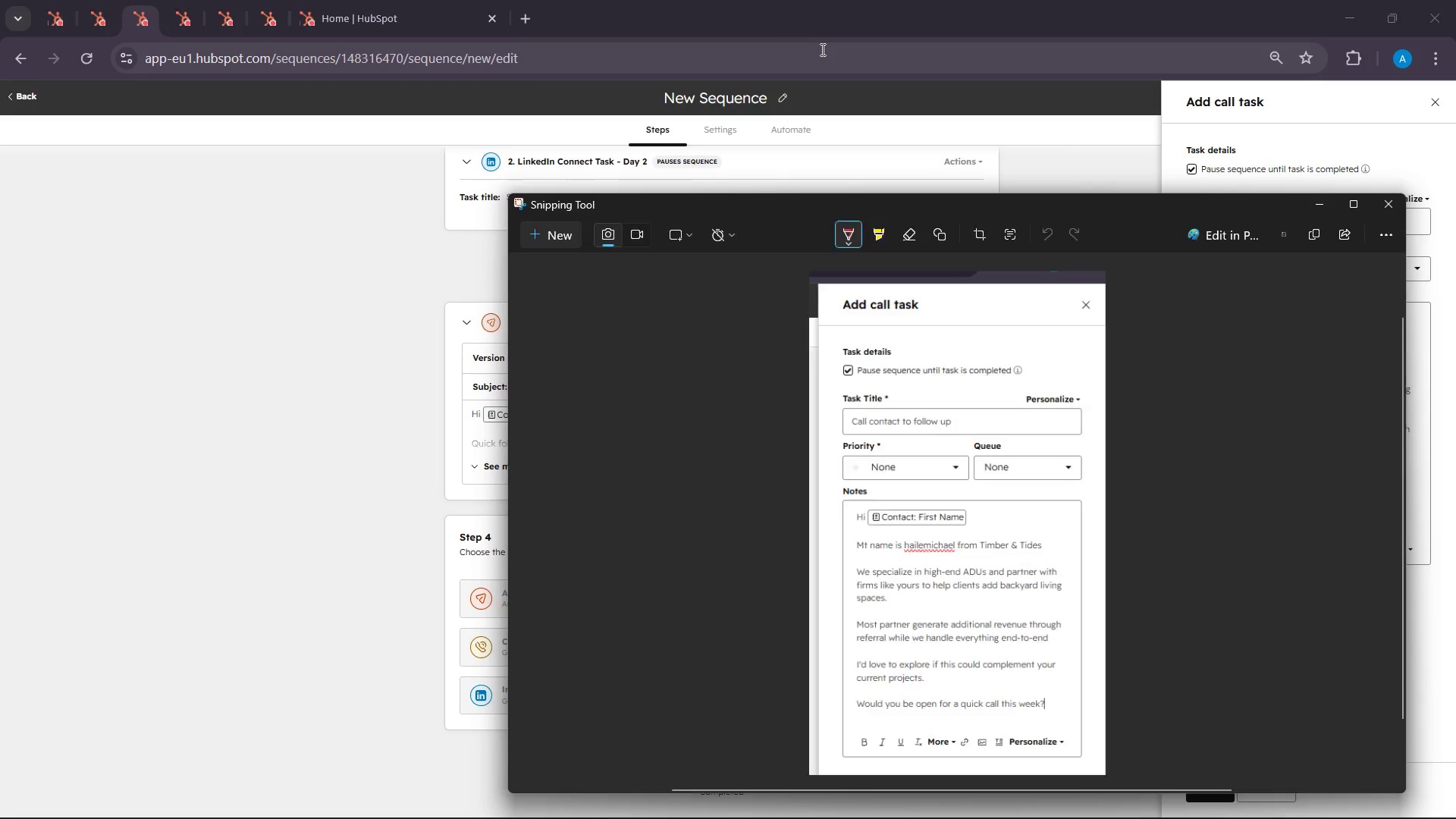 
left_click([1307, 232])
 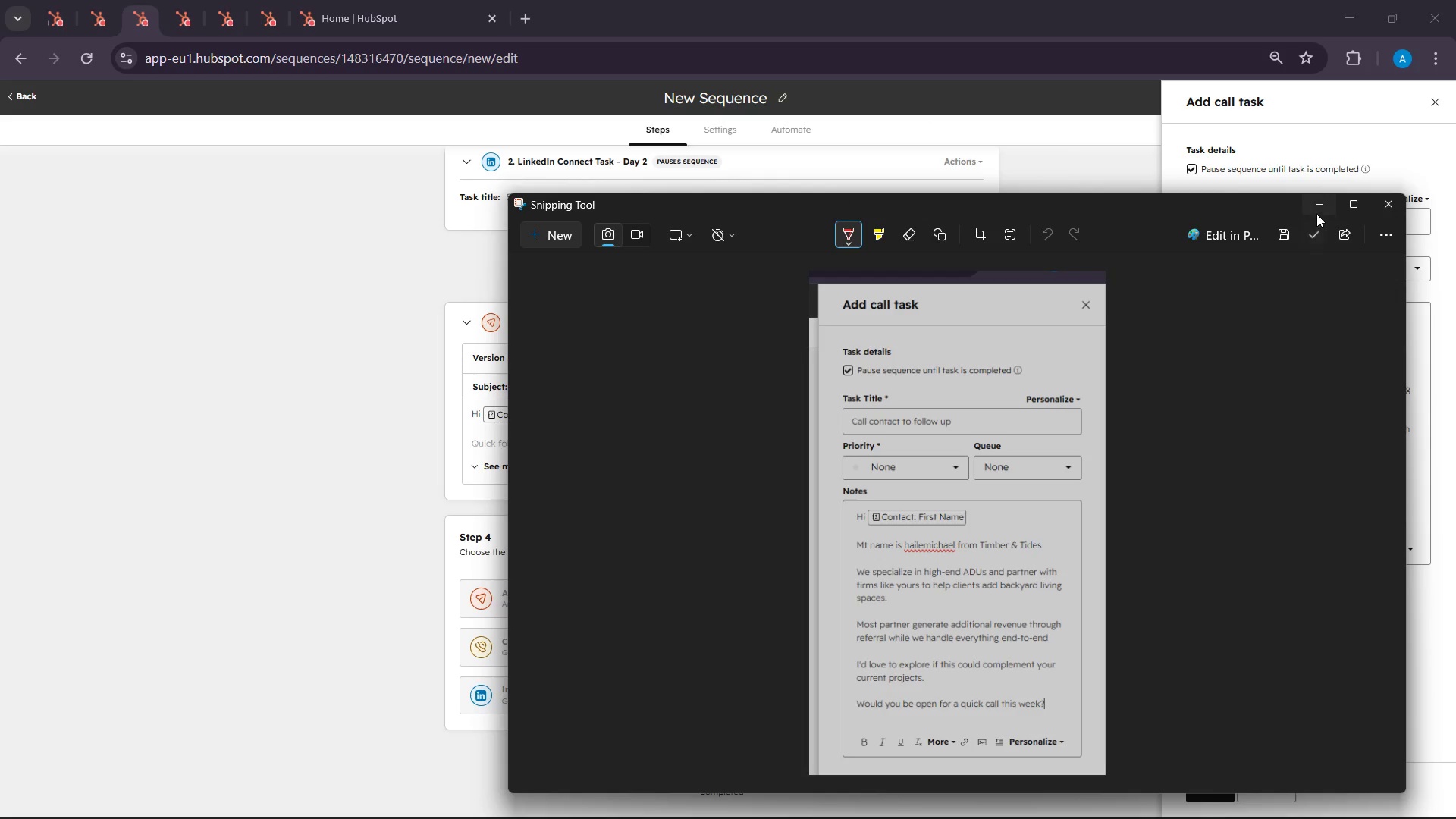 
left_click([1316, 214])
 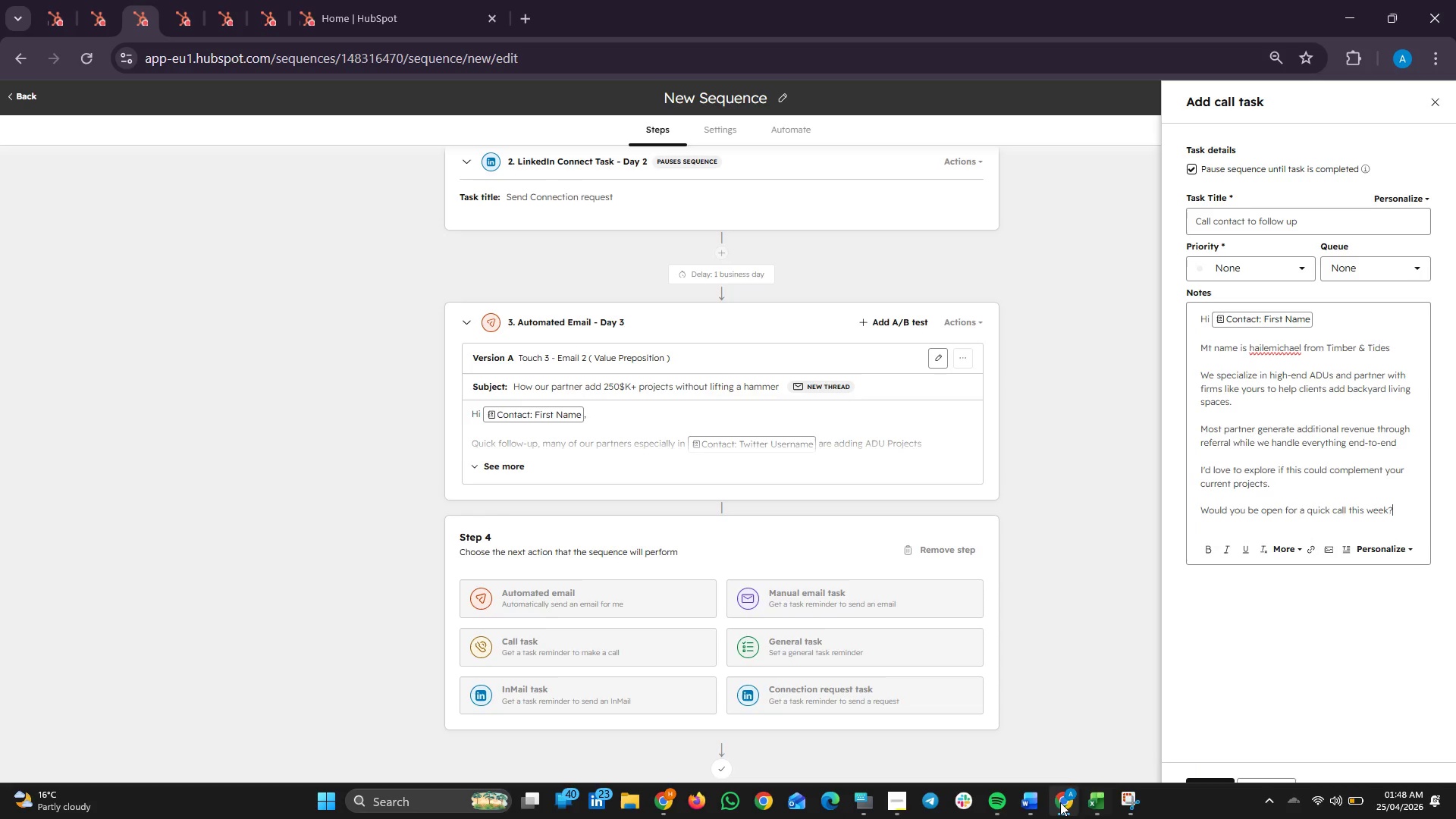 
left_click([1037, 795])
 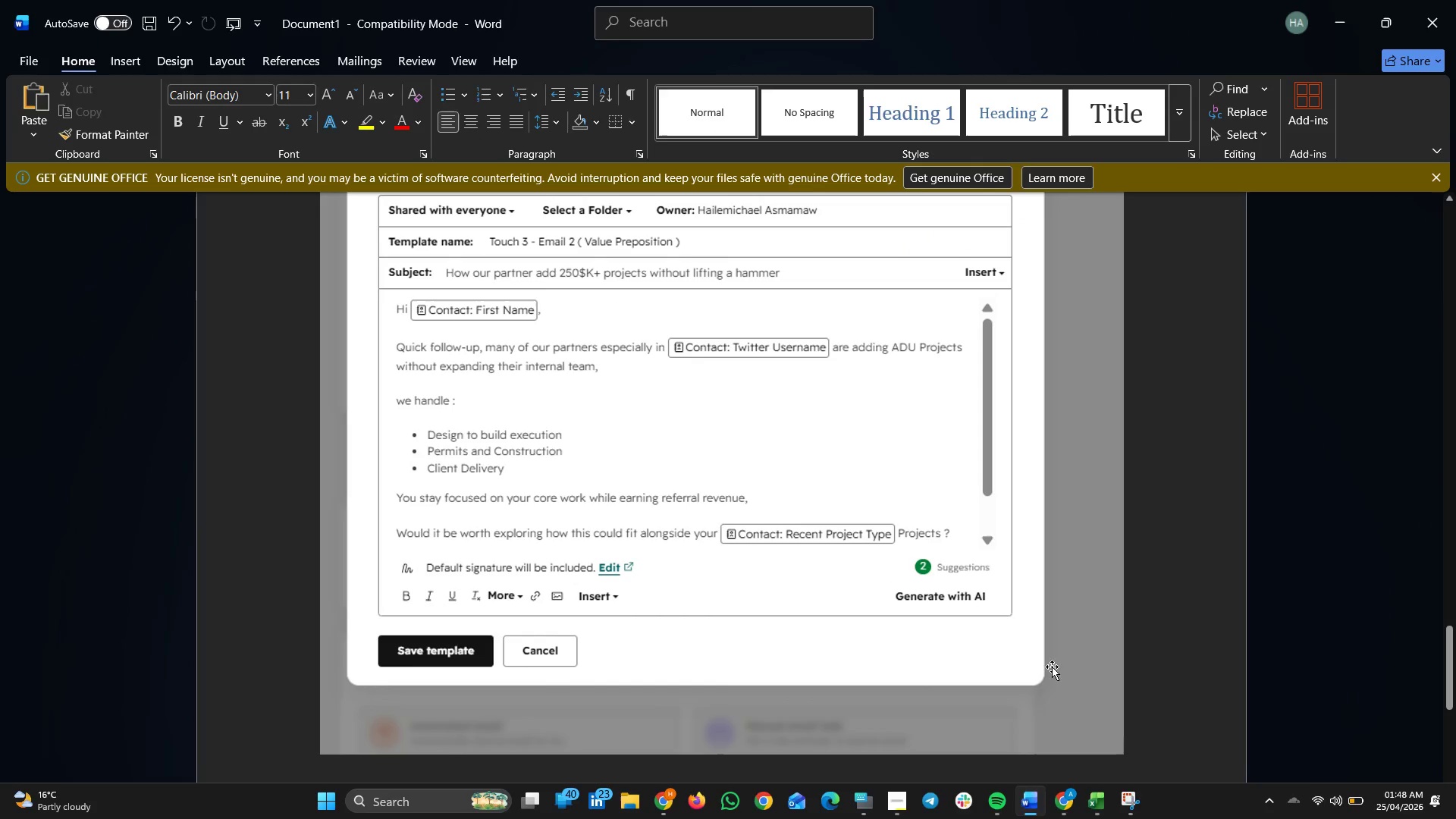 
scroll: coordinate [1062, 664], scroll_direction: down, amount: 1.0
 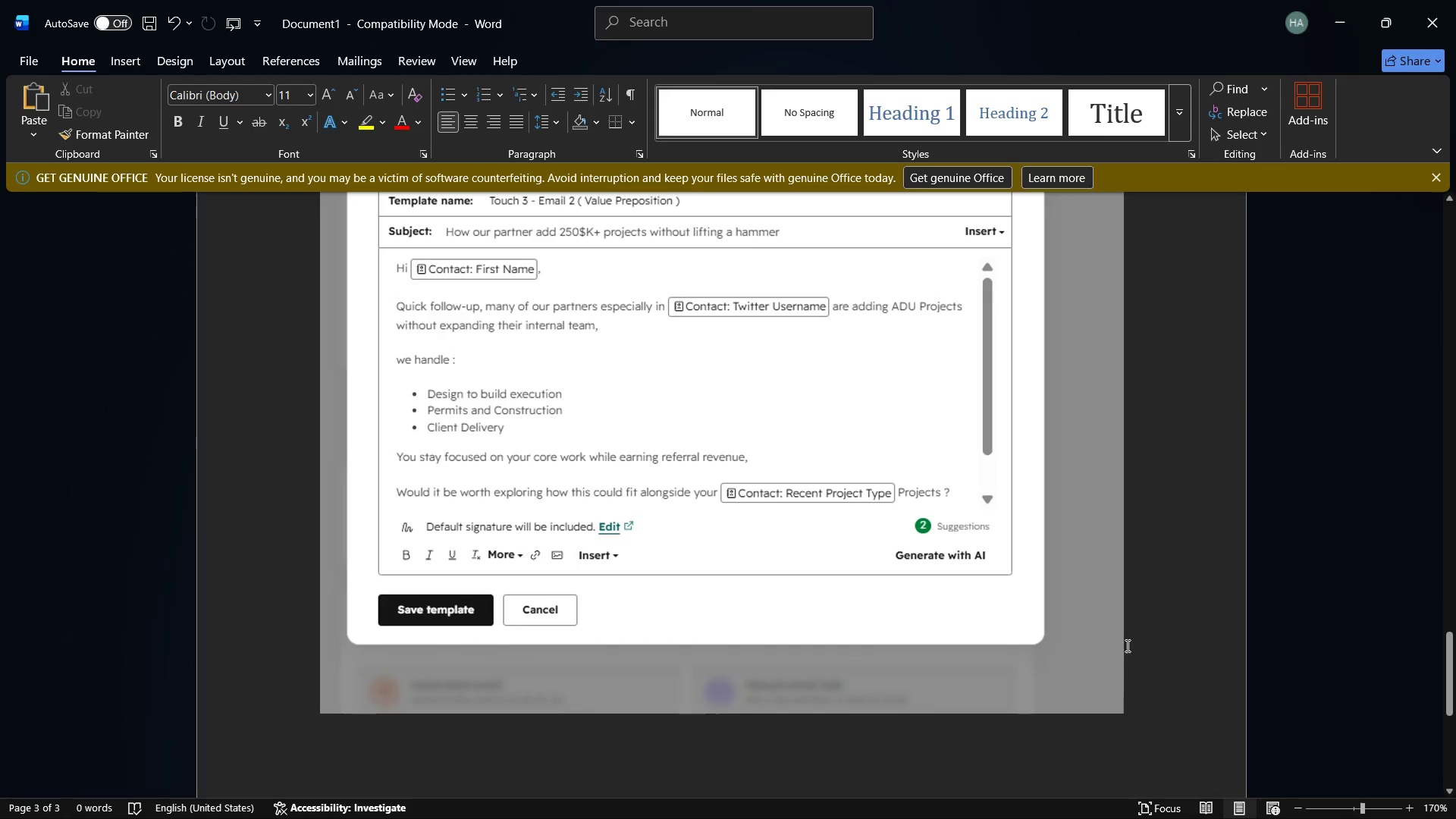 
left_click([1138, 705])
 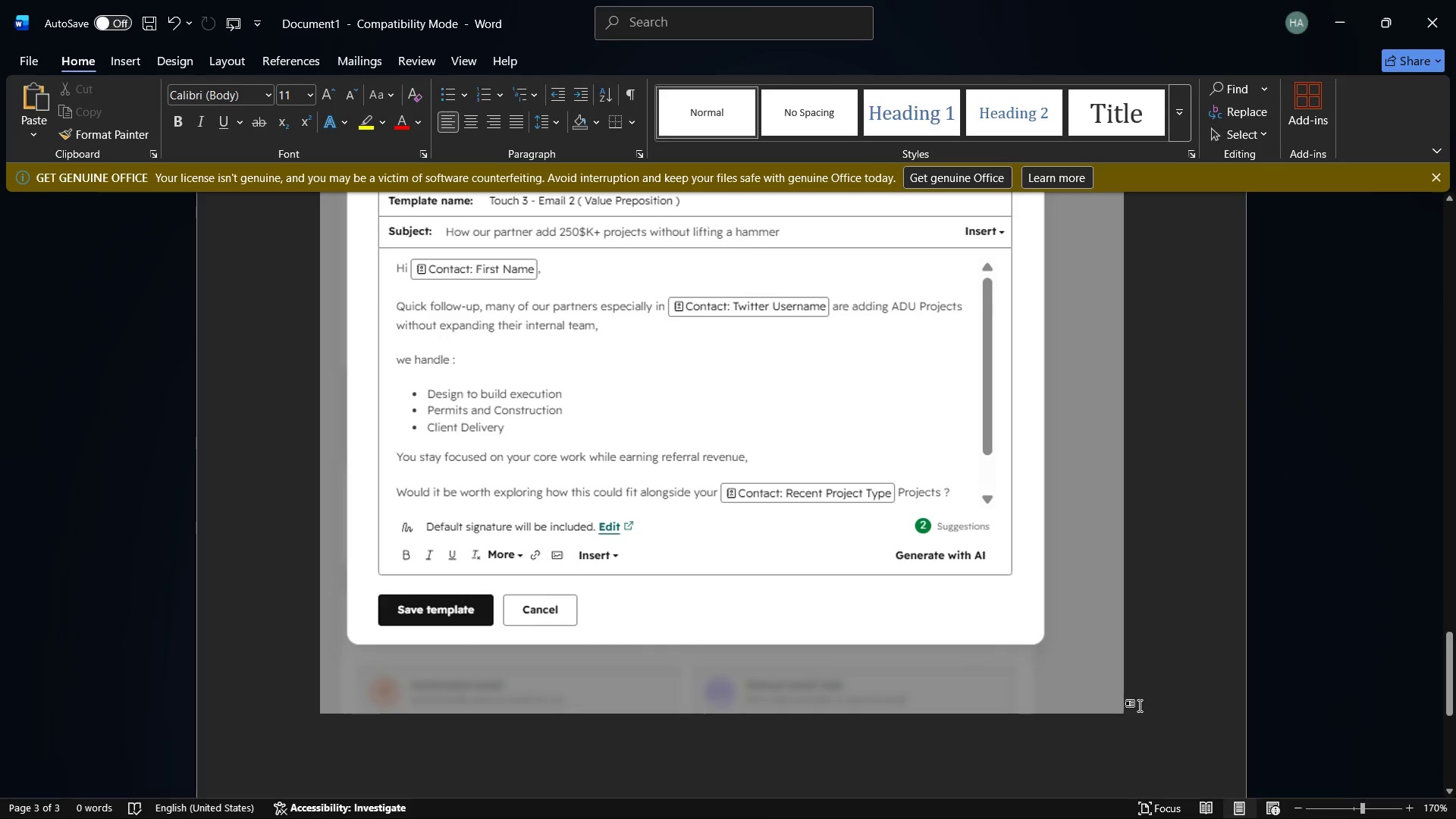 
key(Enter)
 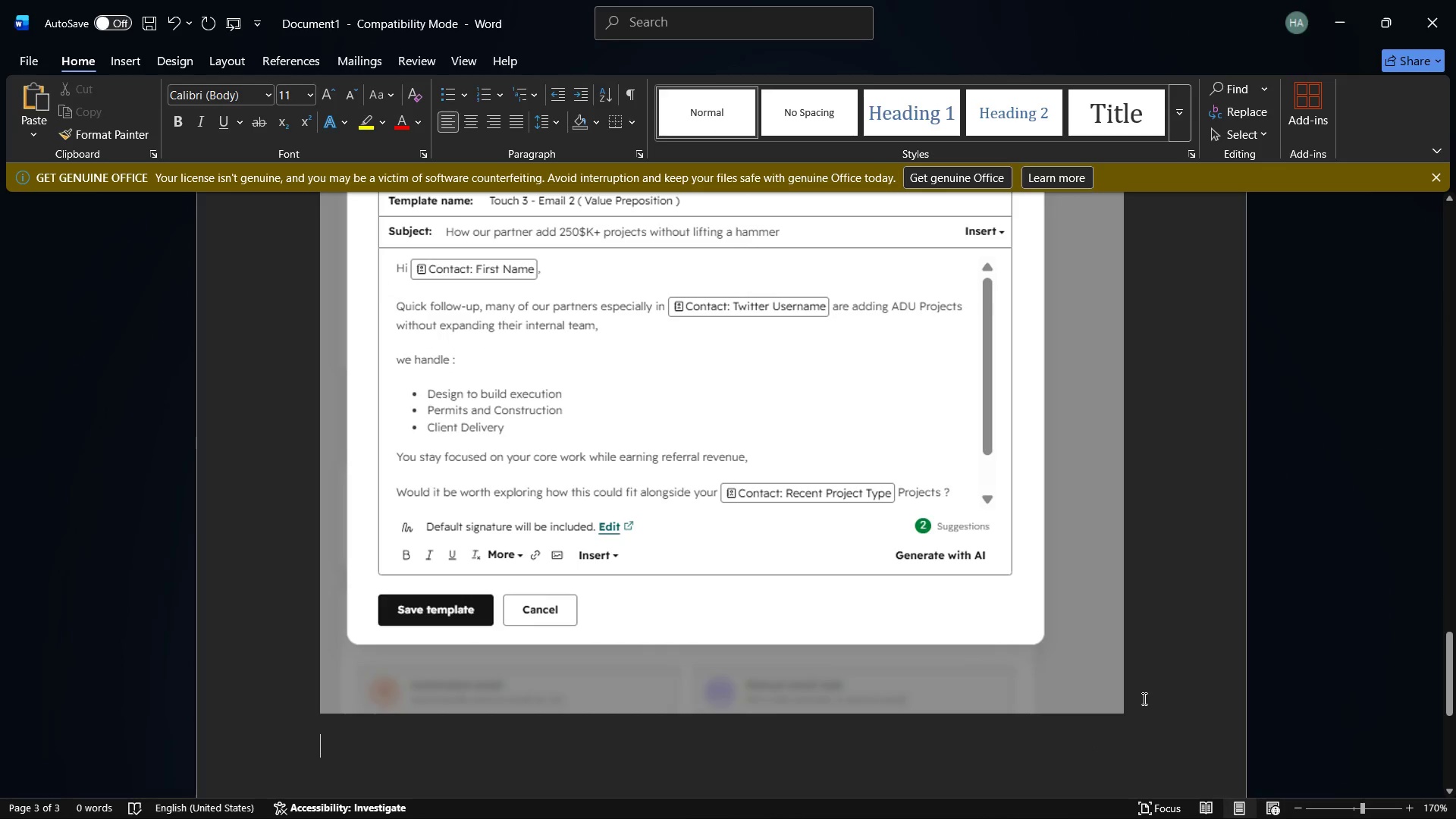 
key(Control+C)
 